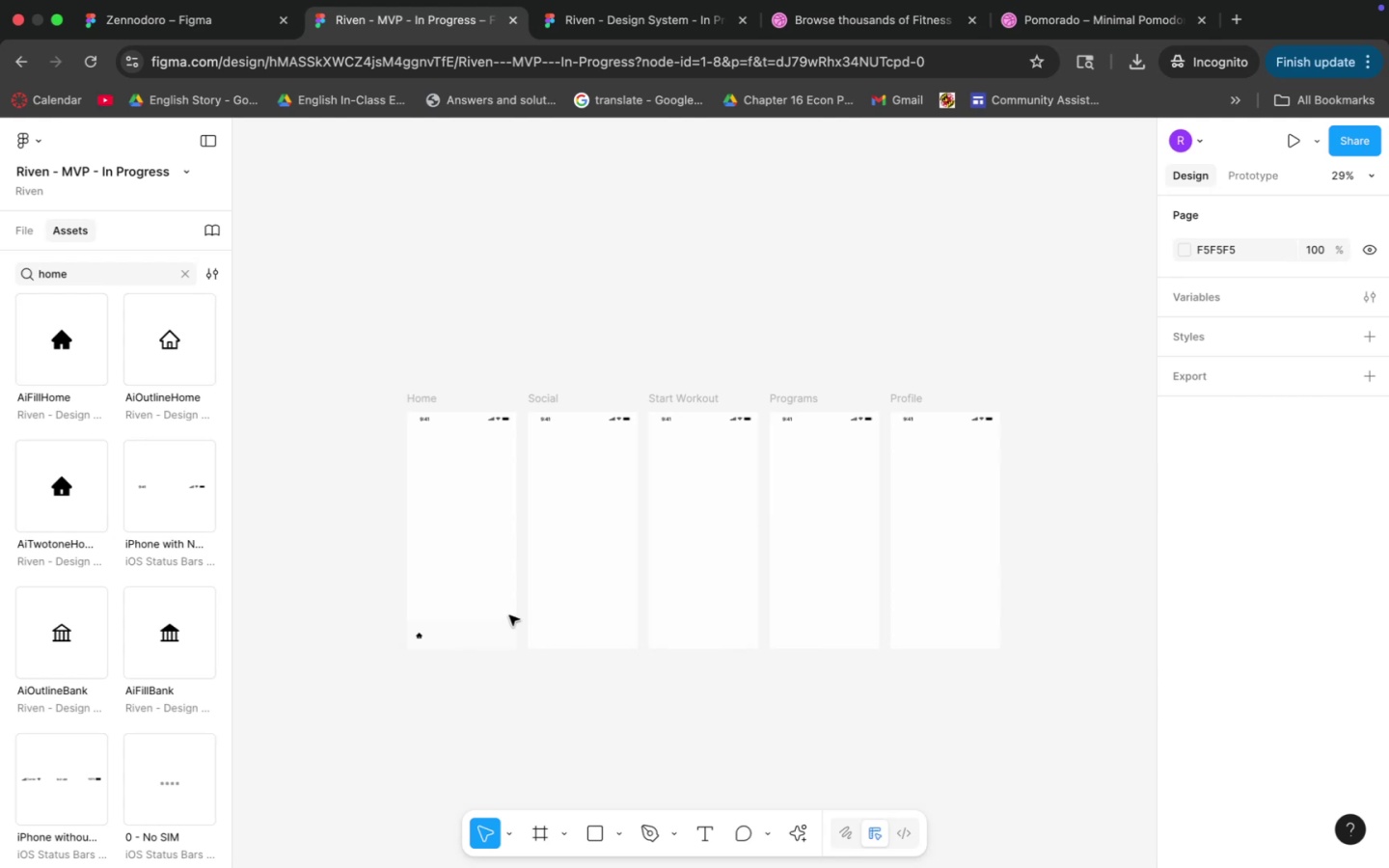 
hold_key(key=Space, duration=0.41)
 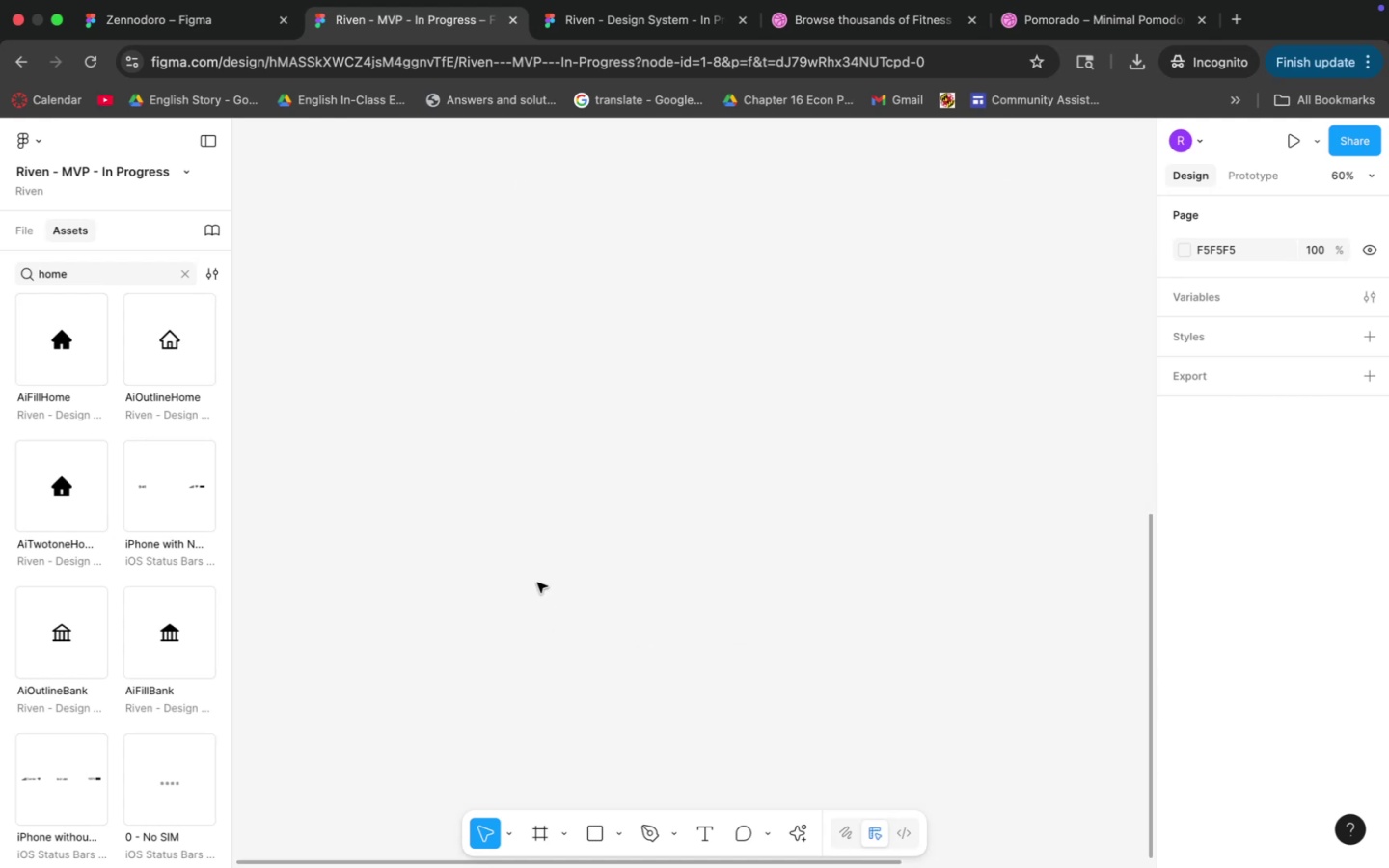 
scroll: coordinate [537, 583], scroll_direction: down, amount: 12.0
 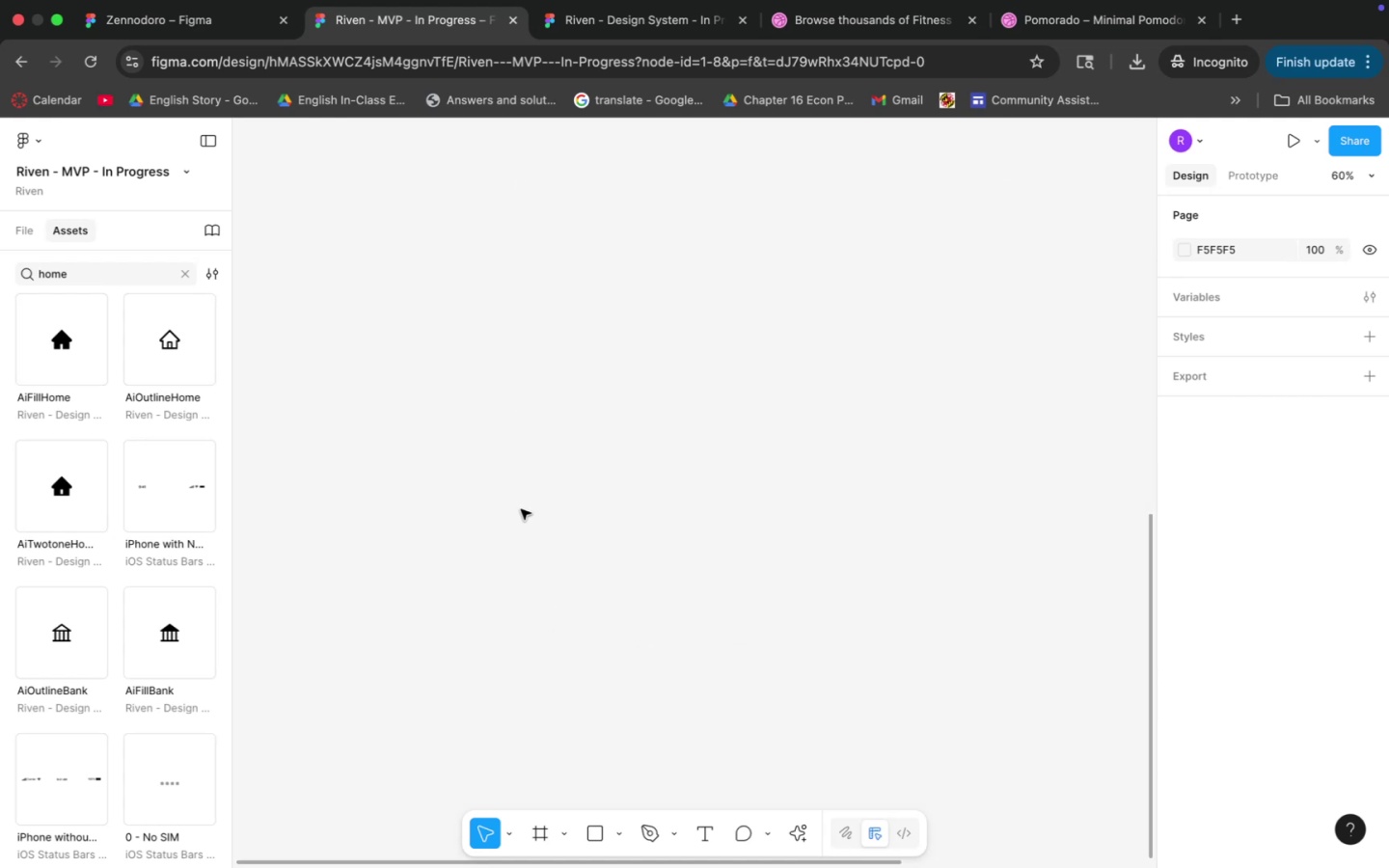 
key(Meta+CommandLeft)
 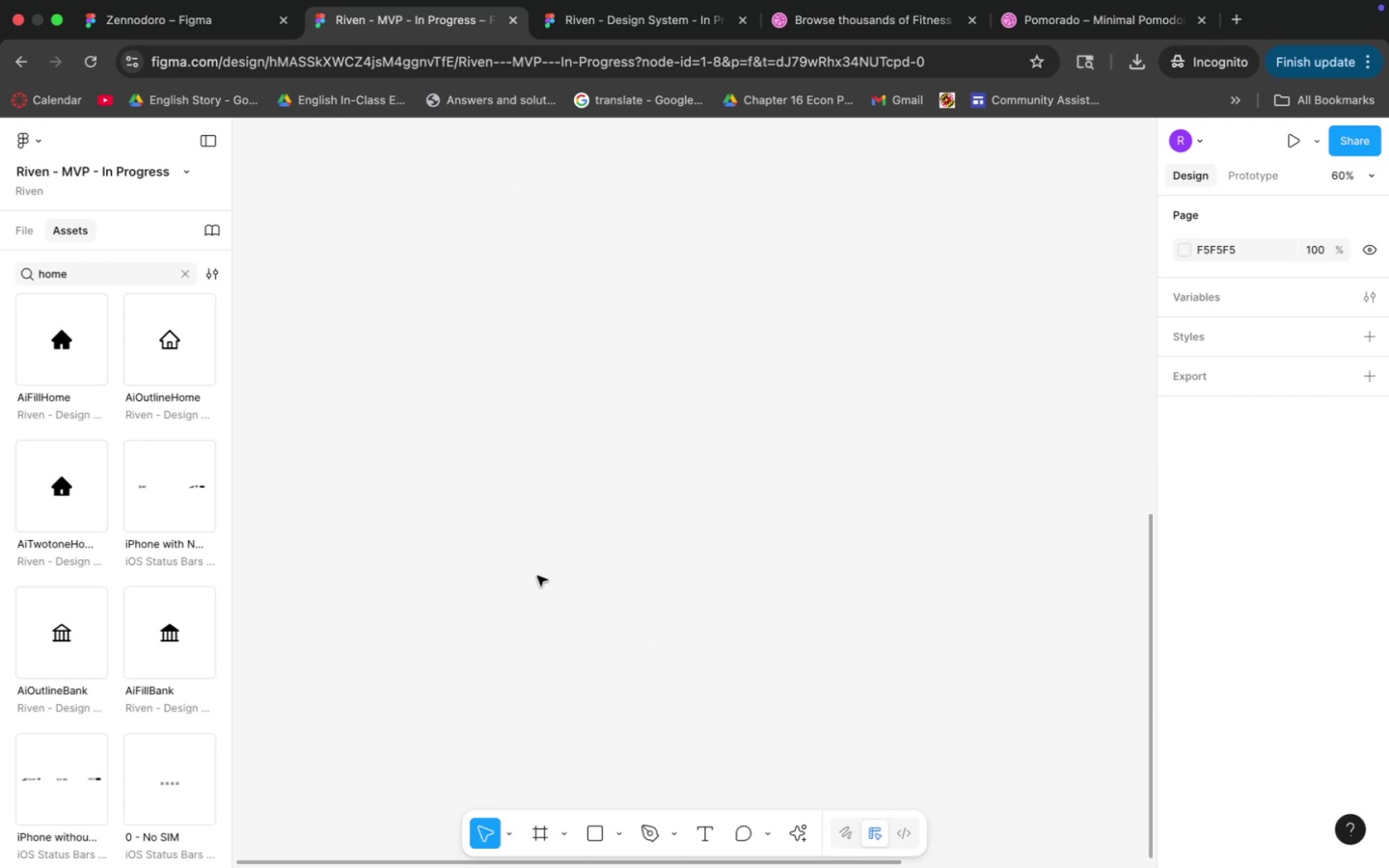 
key(Meta+CommandLeft)
 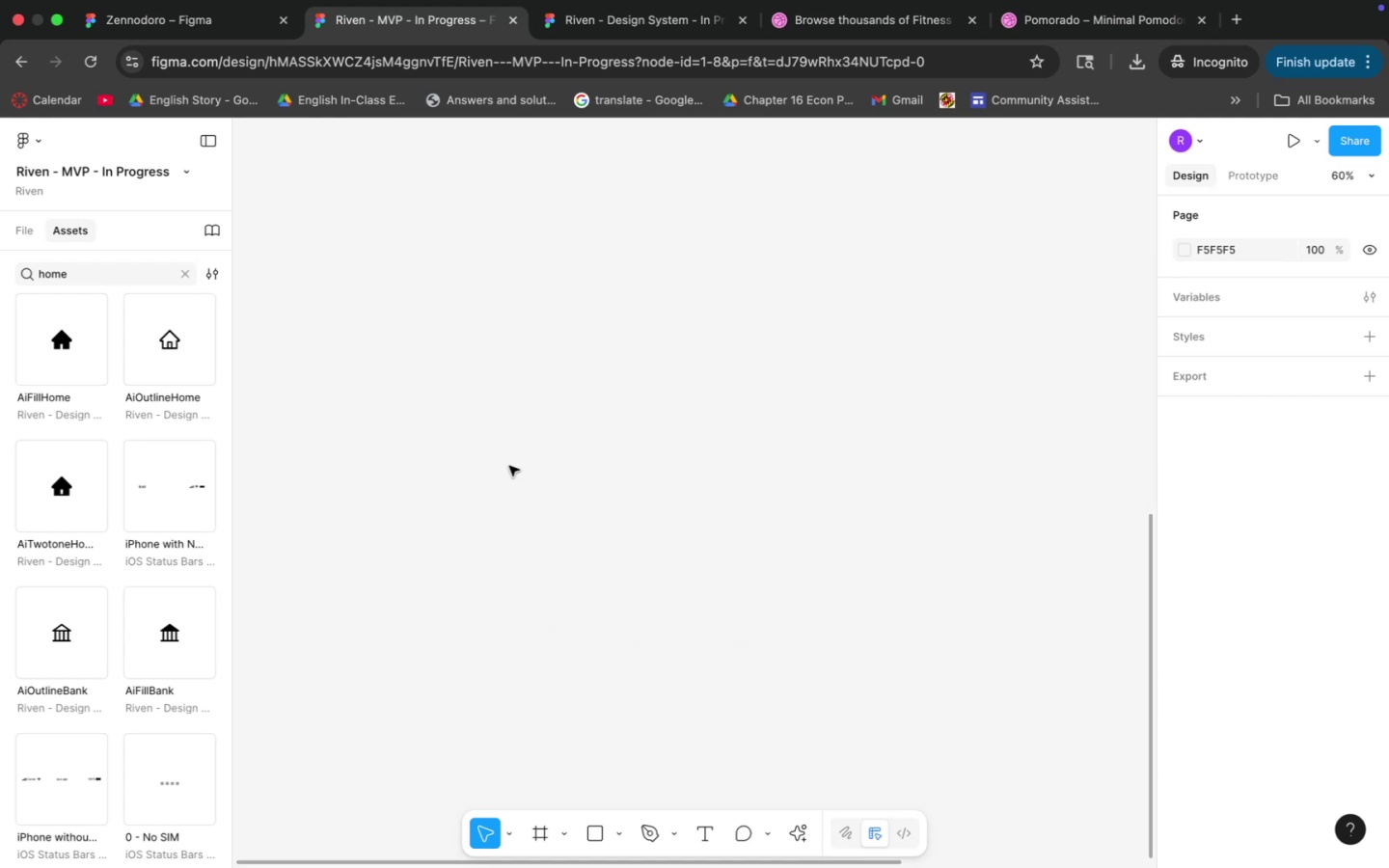 
scroll: coordinate [511, 470], scroll_direction: up, amount: 10.0
 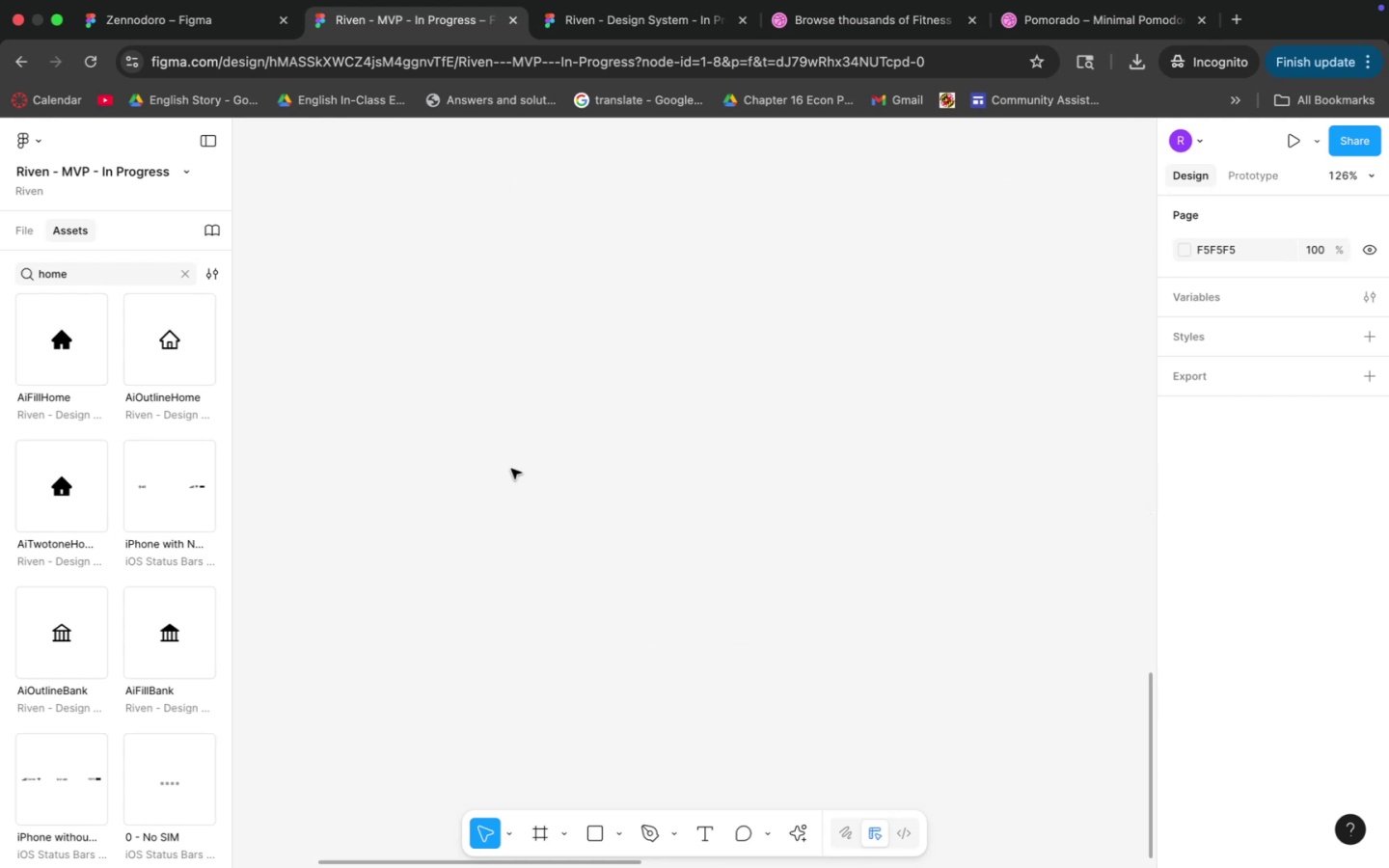 
hold_key(key=Space, duration=0.4)
 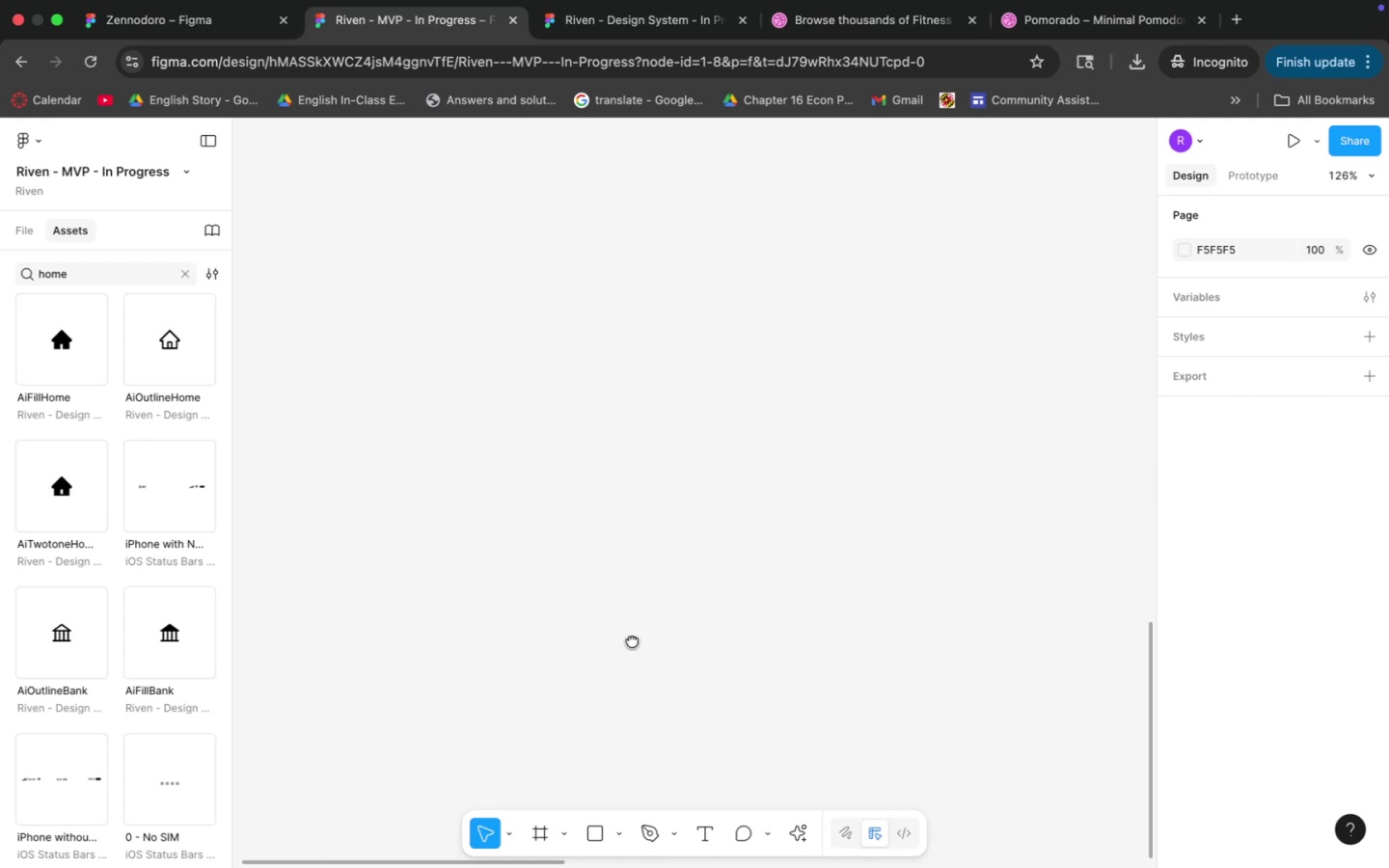 
left_click_drag(start_coordinate=[519, 375], to_coordinate=[718, 678])
 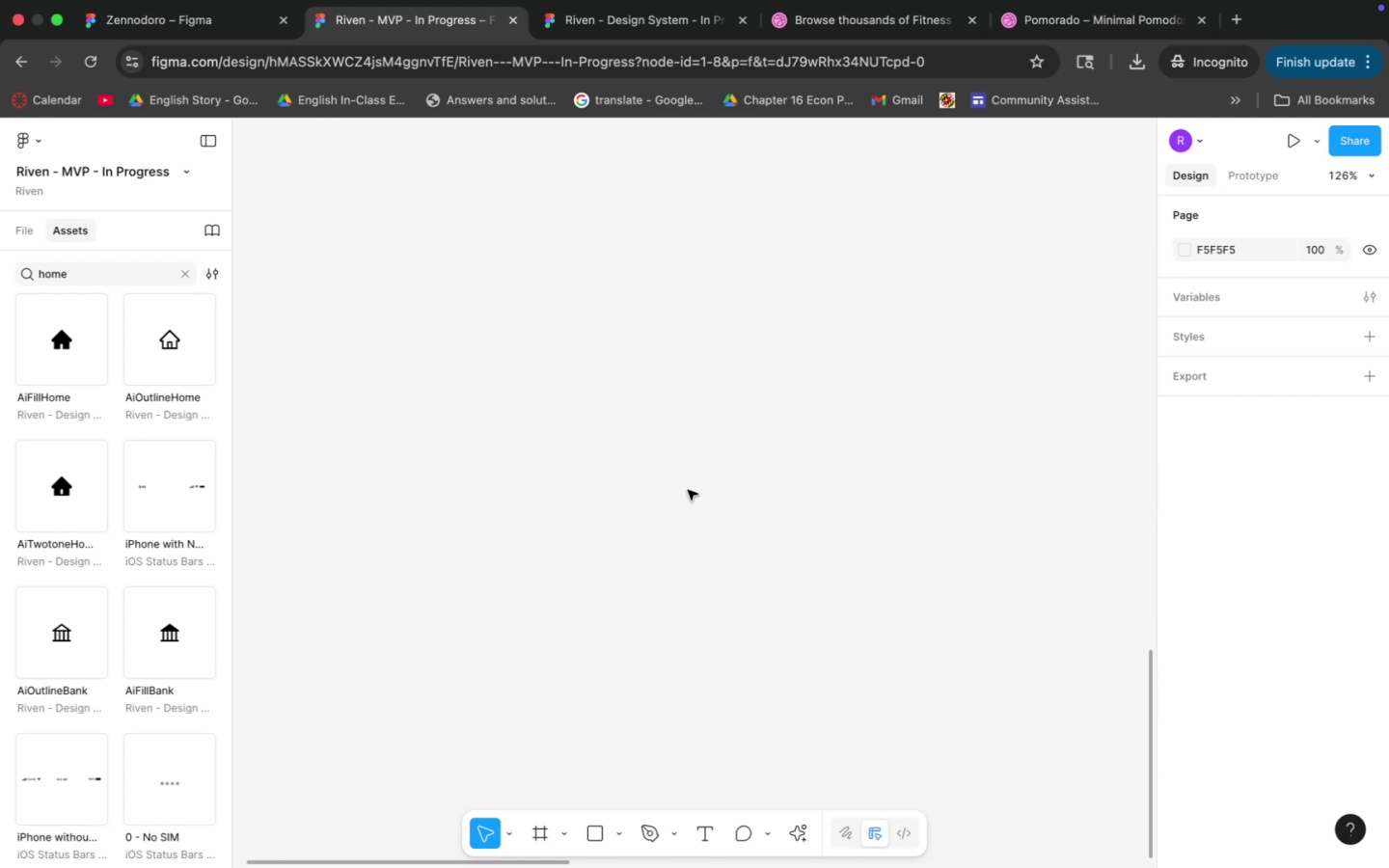 
hold_key(key=Space, duration=0.36)
 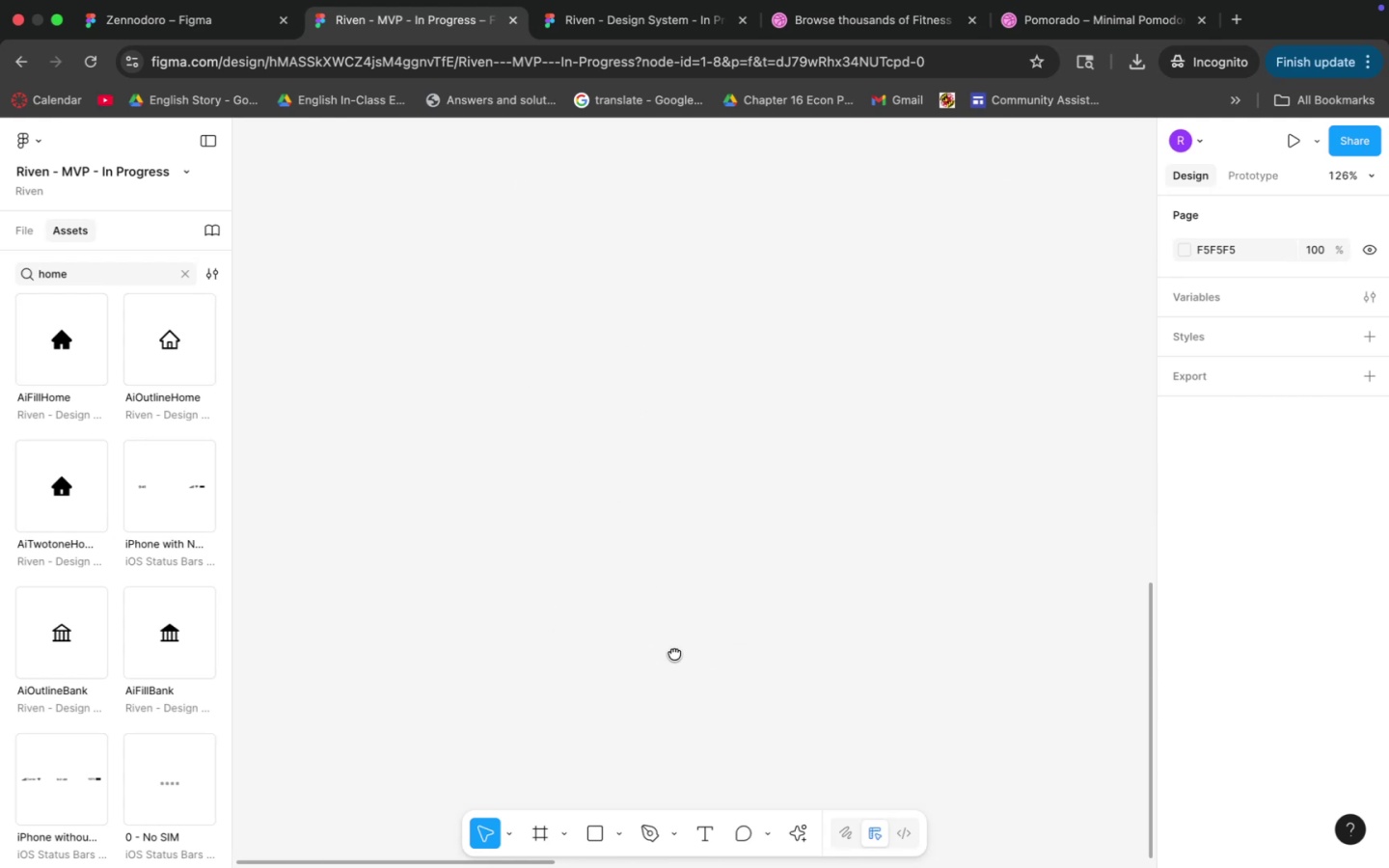 
left_click_drag(start_coordinate=[613, 323], to_coordinate=[634, 640])
 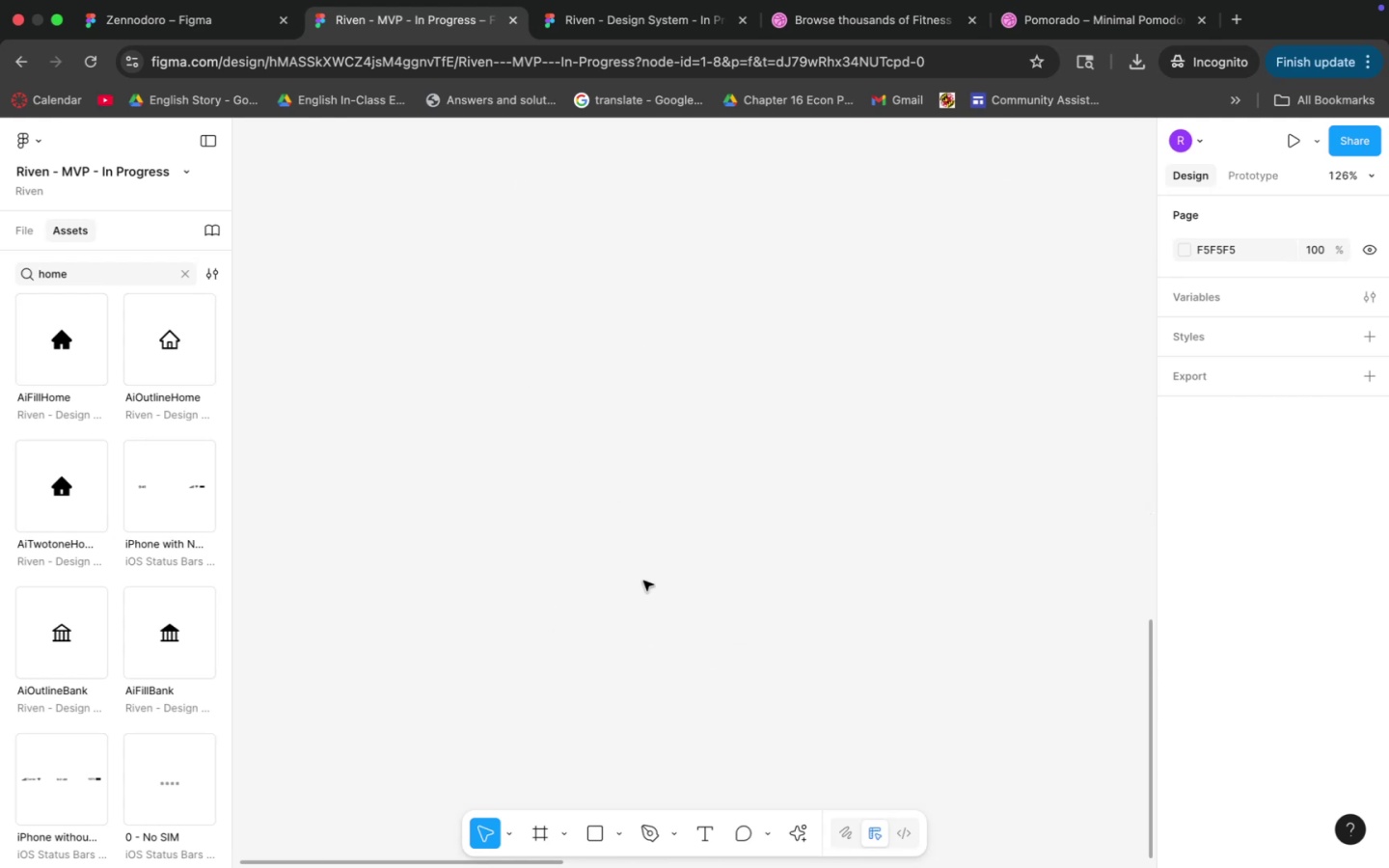 
key(Space)
 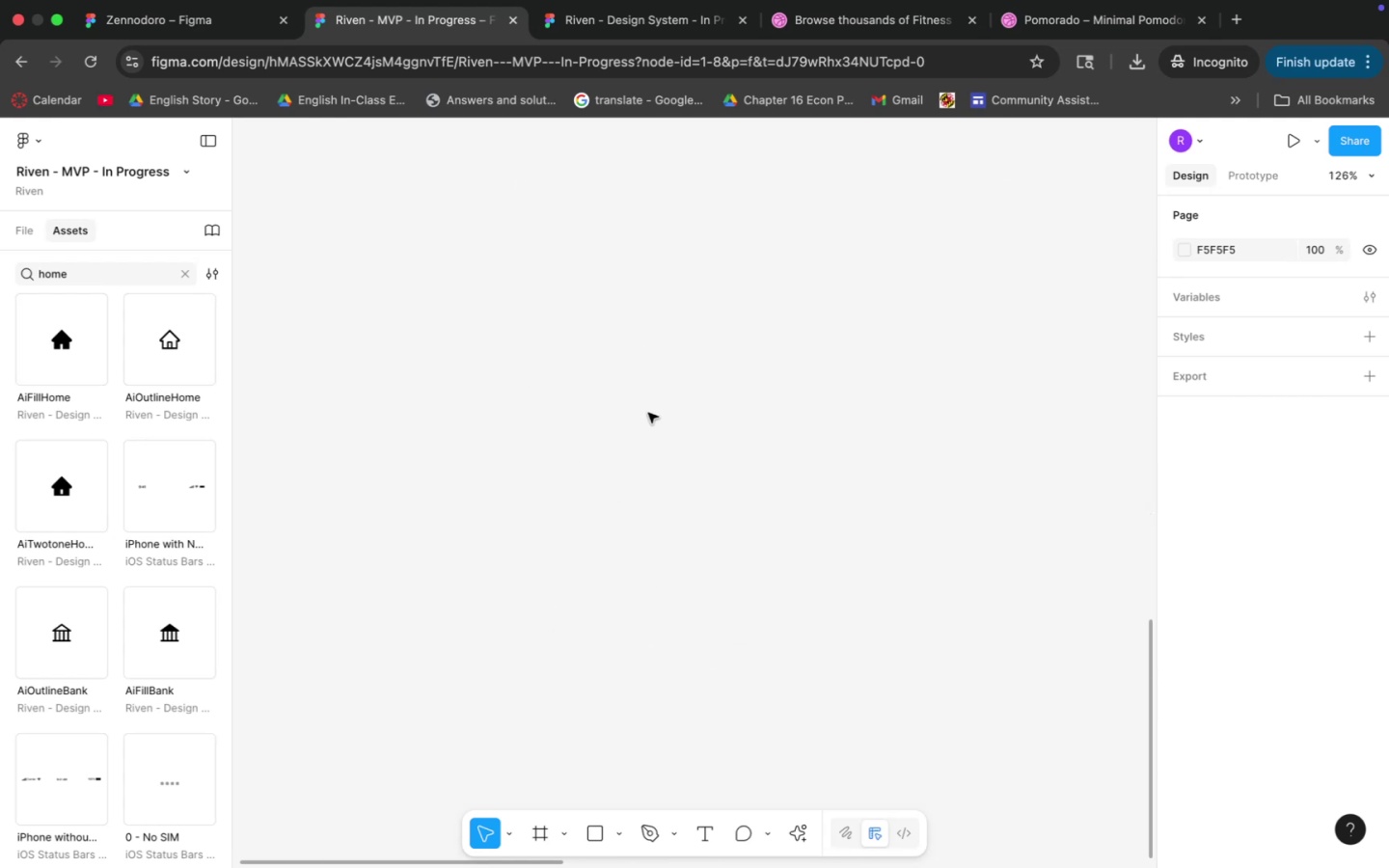 
left_click_drag(start_coordinate=[628, 358], to_coordinate=[674, 653])
 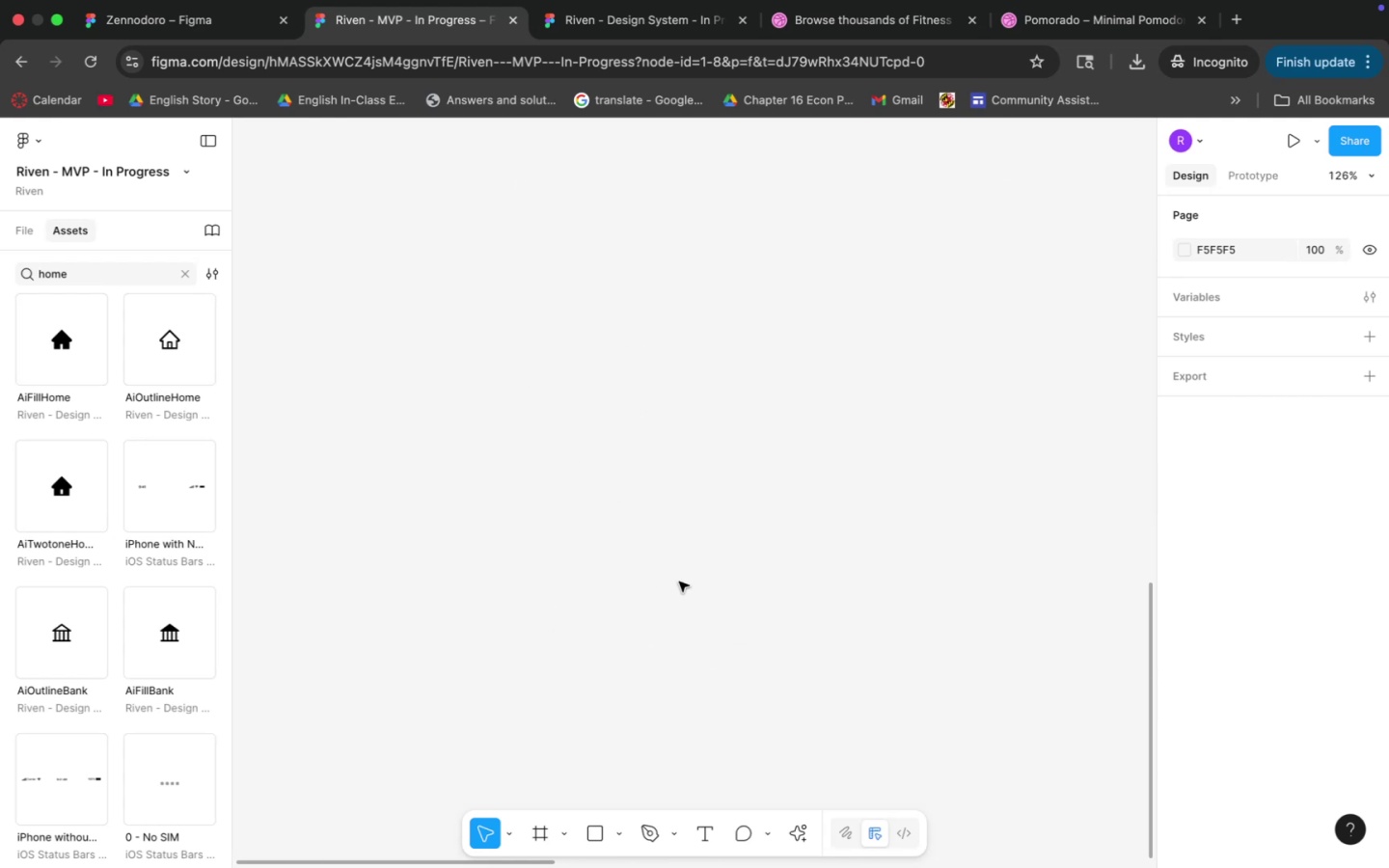 
key(Space)
 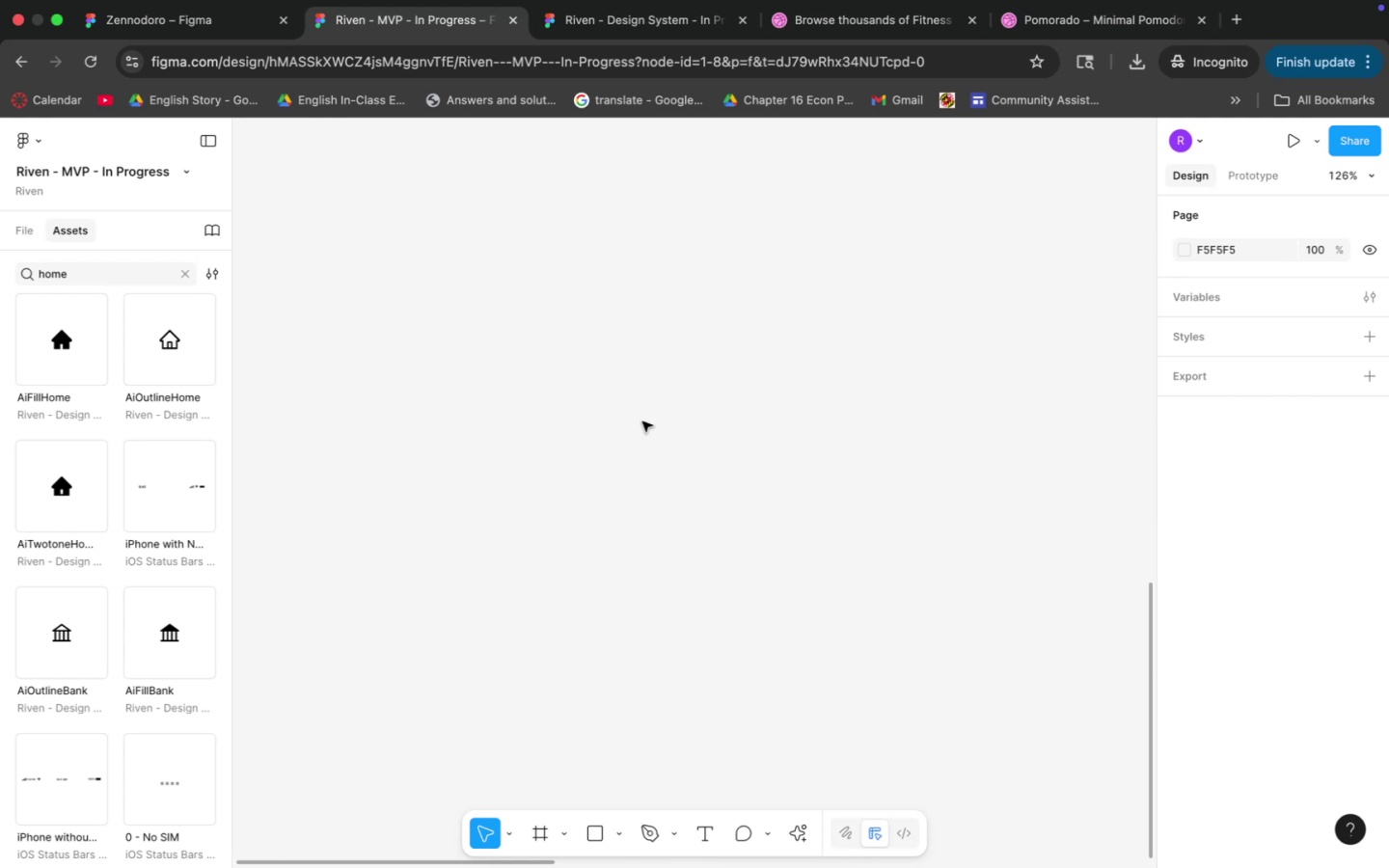 
left_click_drag(start_coordinate=[627, 374], to_coordinate=[681, 540])
 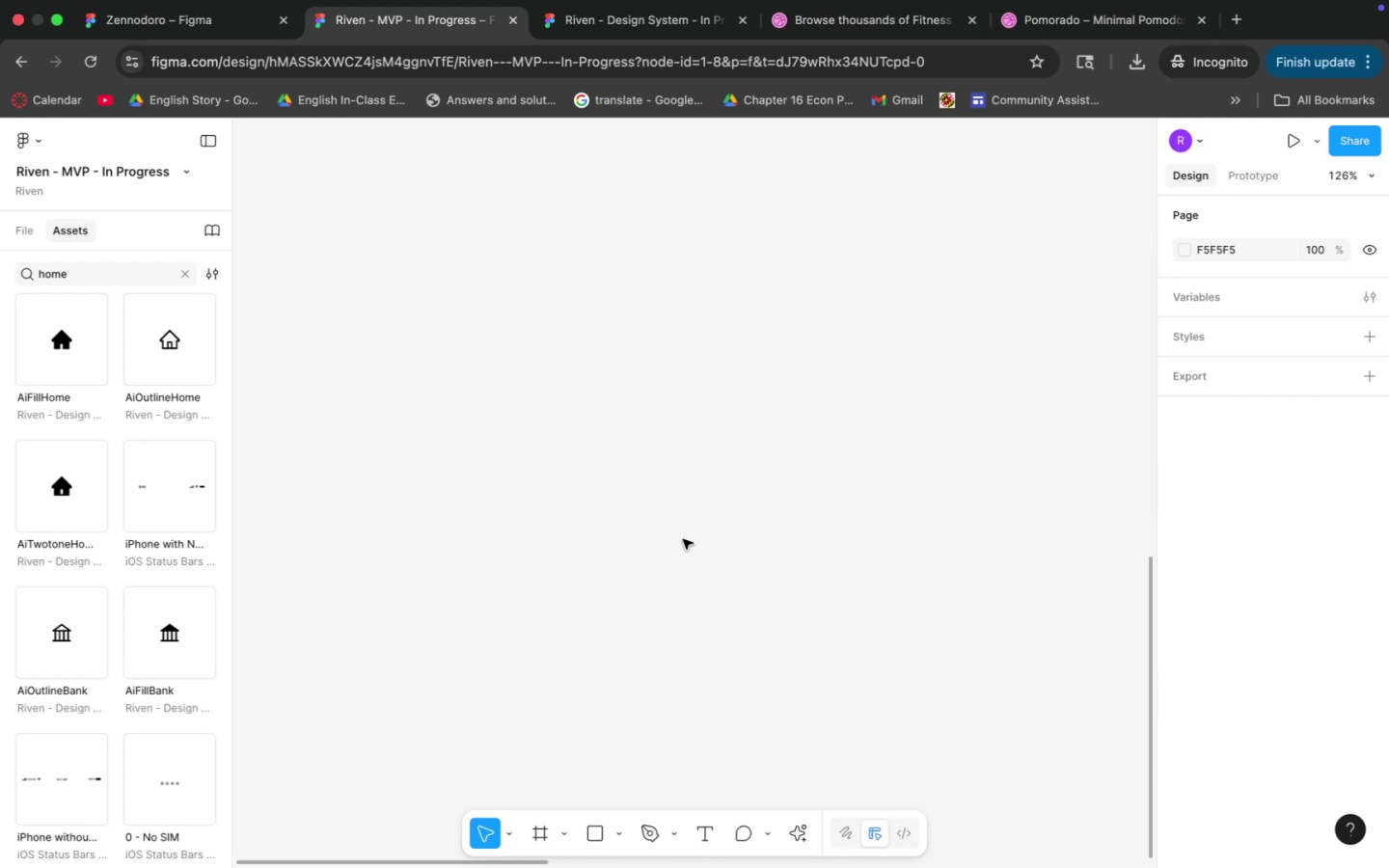 
hold_key(key=CommandLeft, duration=0.37)
scroll: coordinate [704, 525], scroll_direction: down, amount: 21.0
 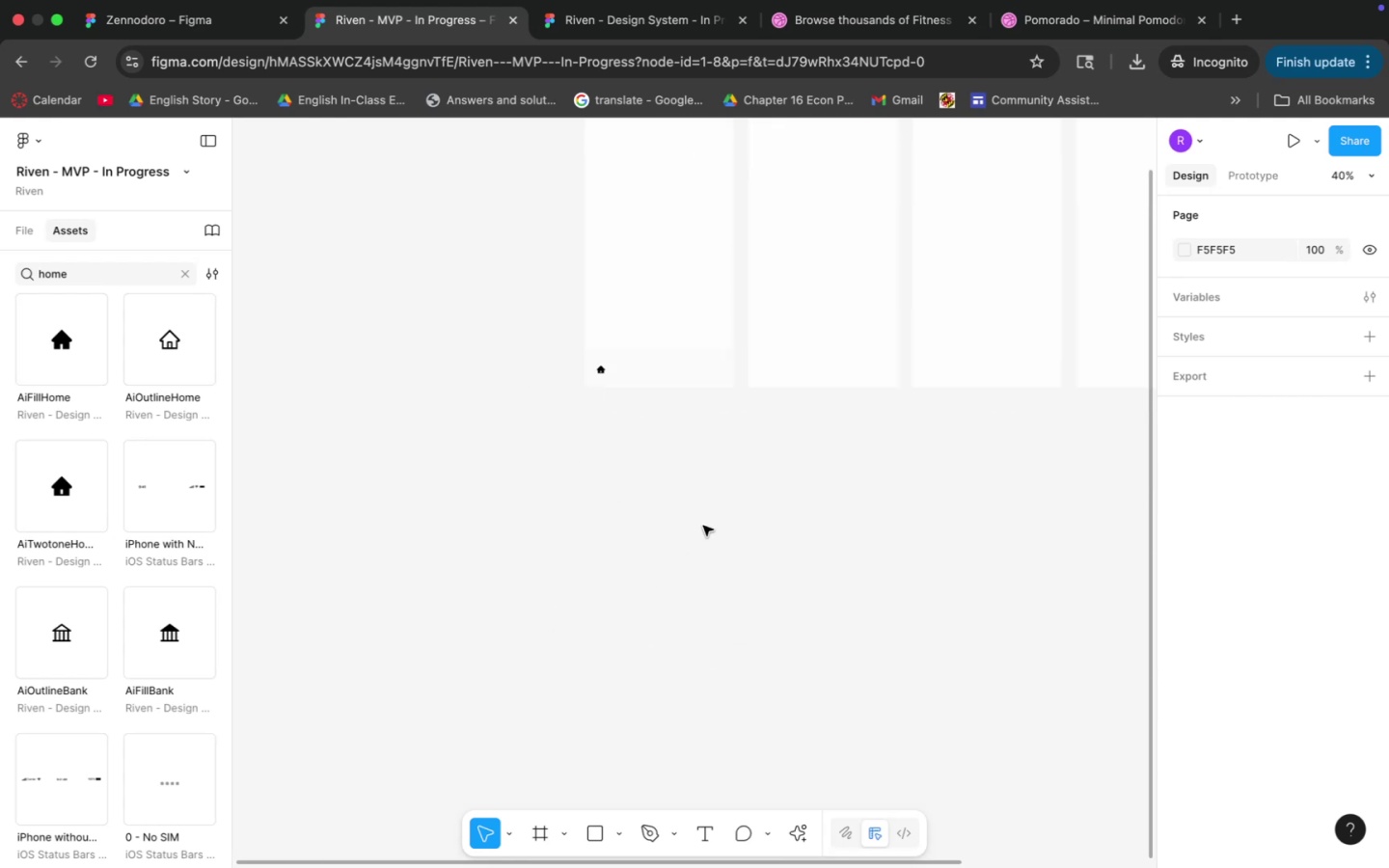 
hold_key(key=Space, duration=0.37)
 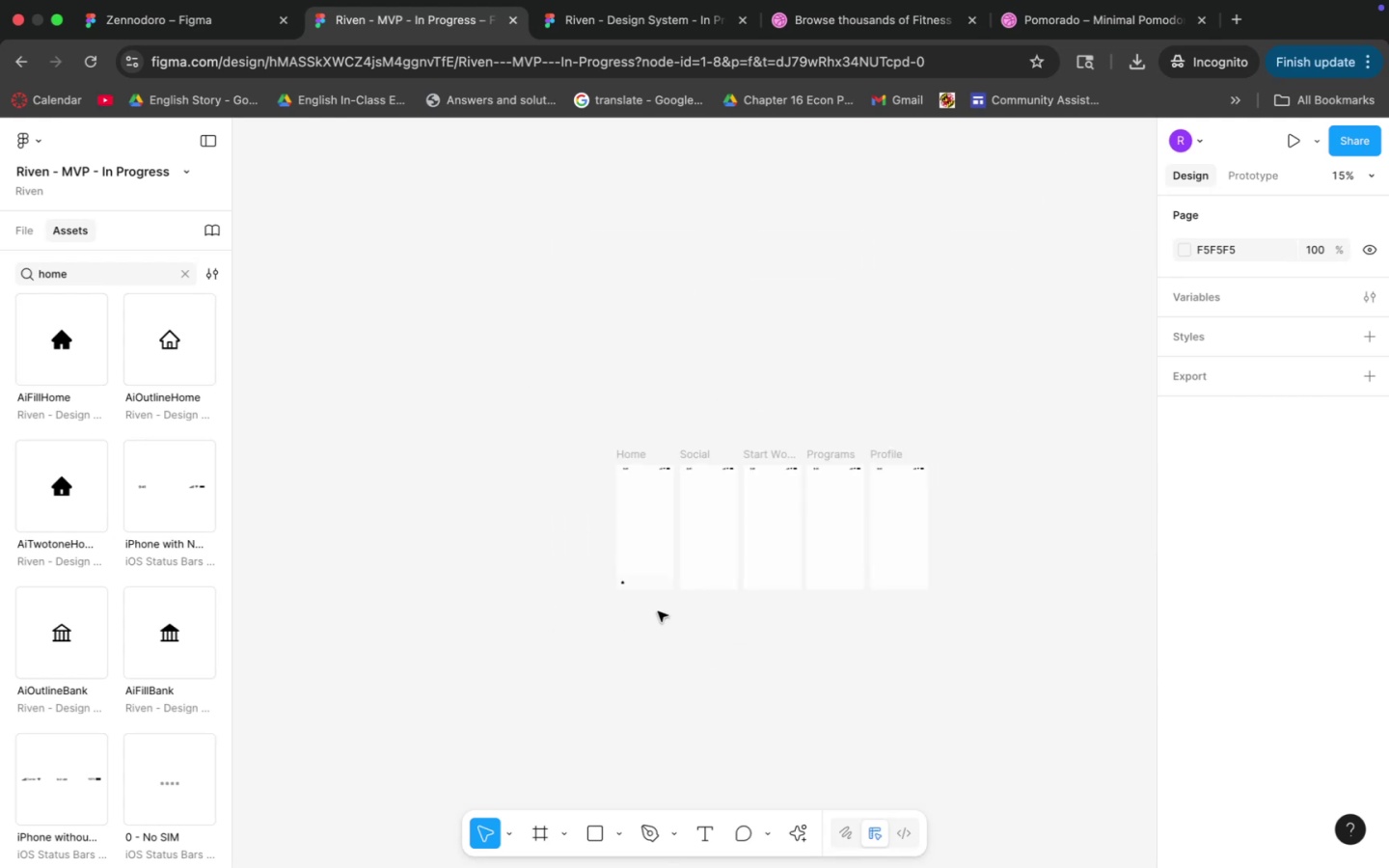 
left_click_drag(start_coordinate=[648, 499], to_coordinate=[615, 665])
 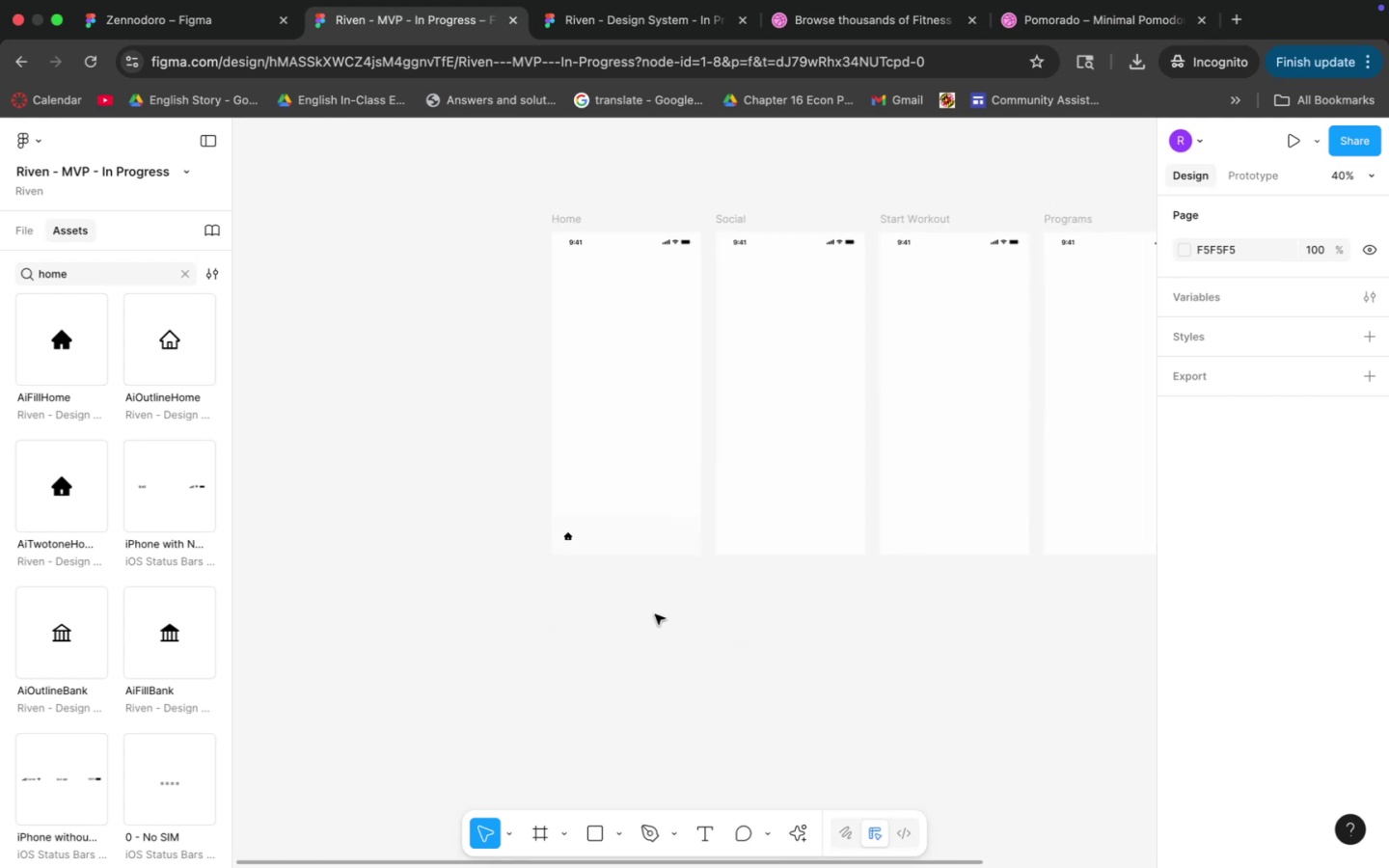 
hold_key(key=CommandLeft, duration=0.62)
scroll: coordinate [658, 611], scroll_direction: up, amount: 12.0
 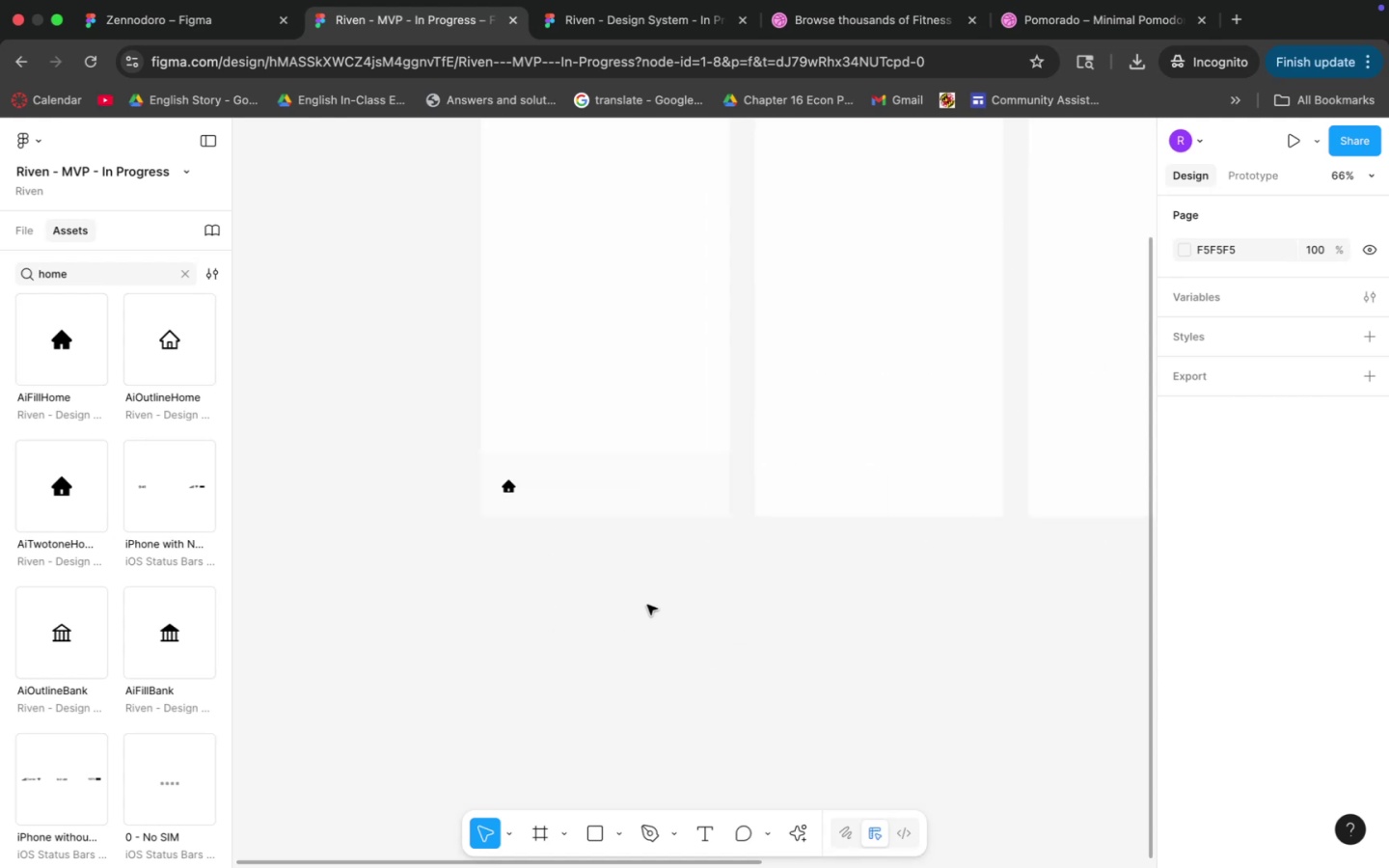 
hold_key(key=Space, duration=0.32)
 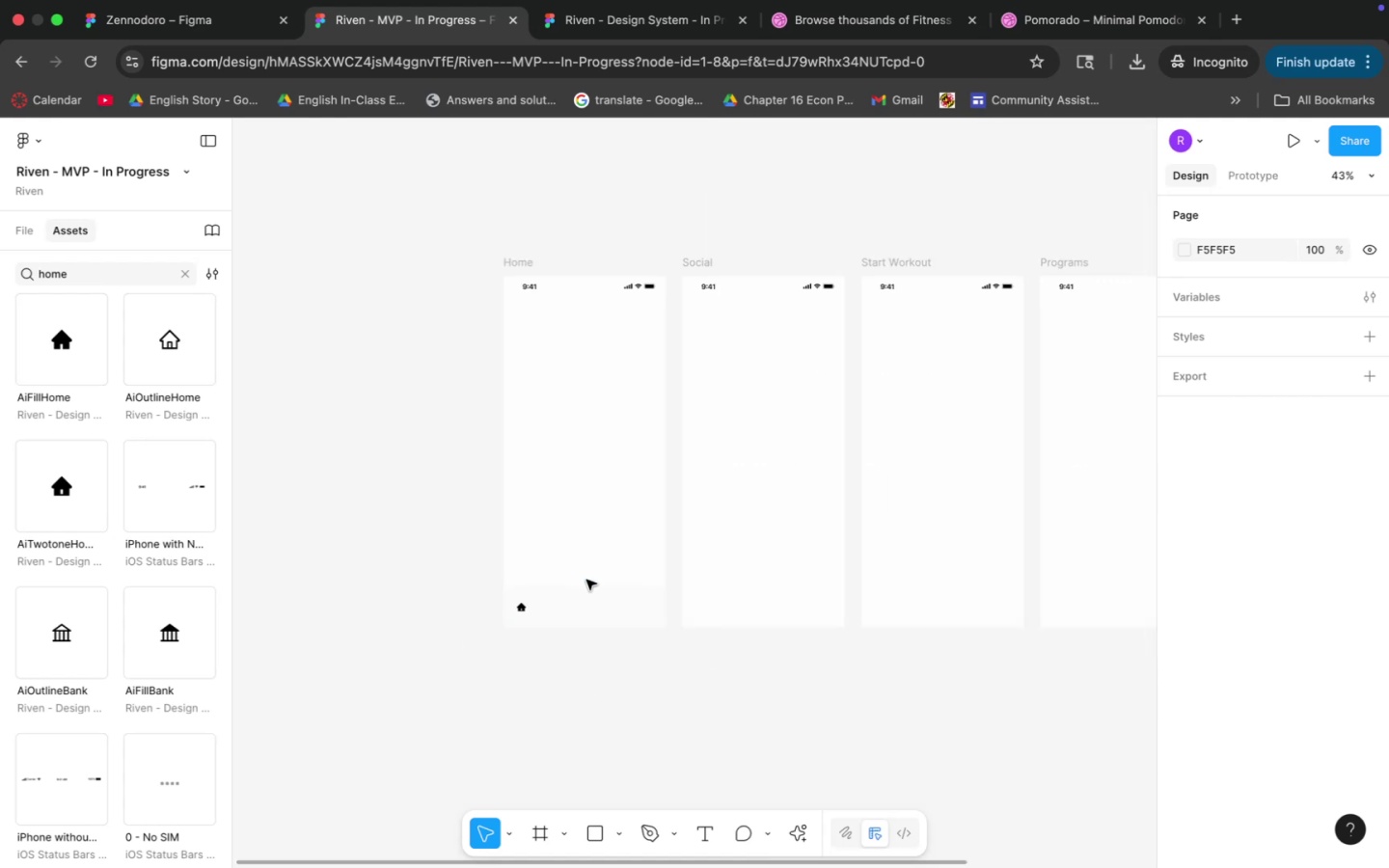 
left_click_drag(start_coordinate=[610, 575], to_coordinate=[588, 709])
 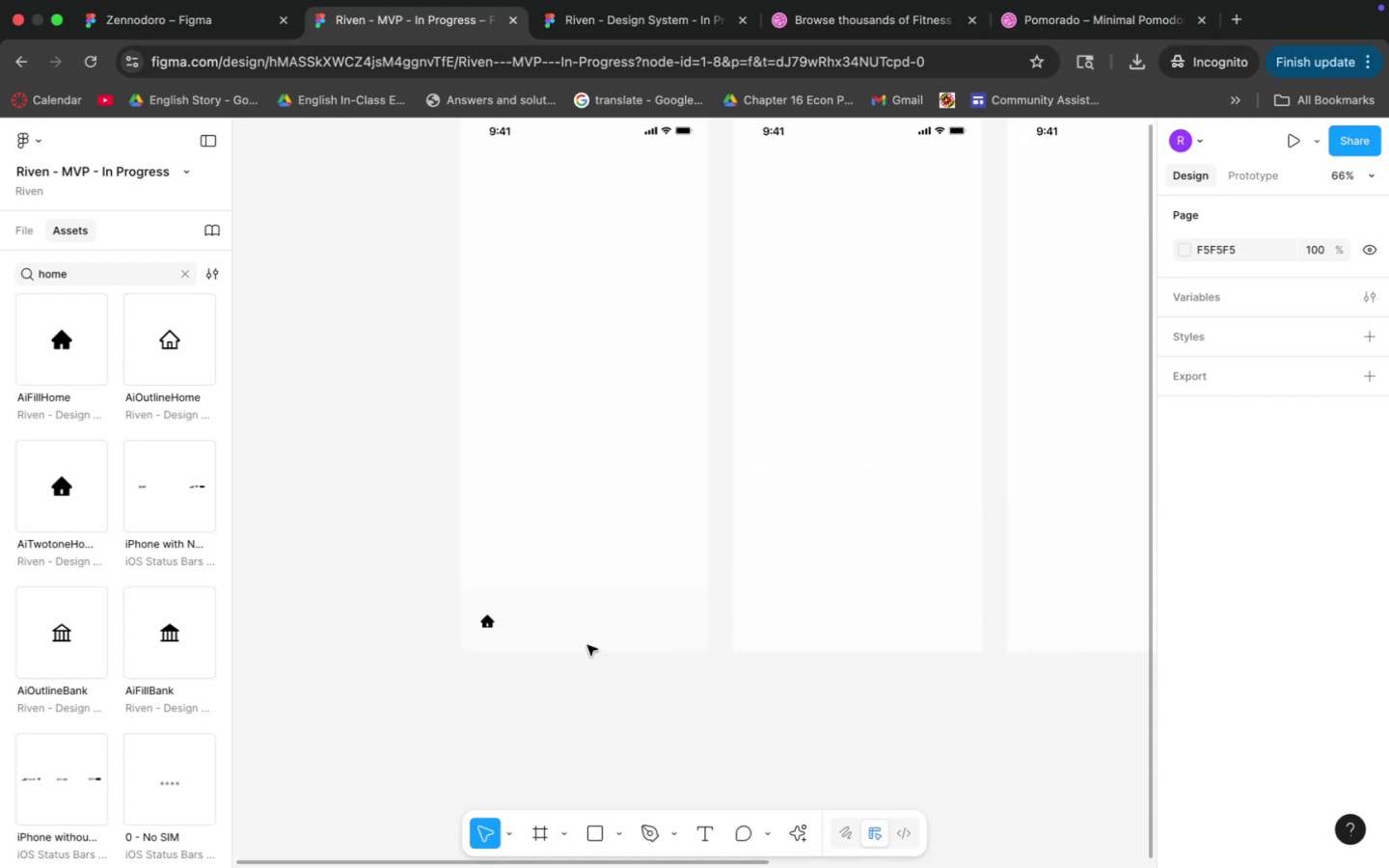 
hold_key(key=CommandLeft, duration=0.58)
scroll: coordinate [586, 583], scroll_direction: up, amount: 16.0
 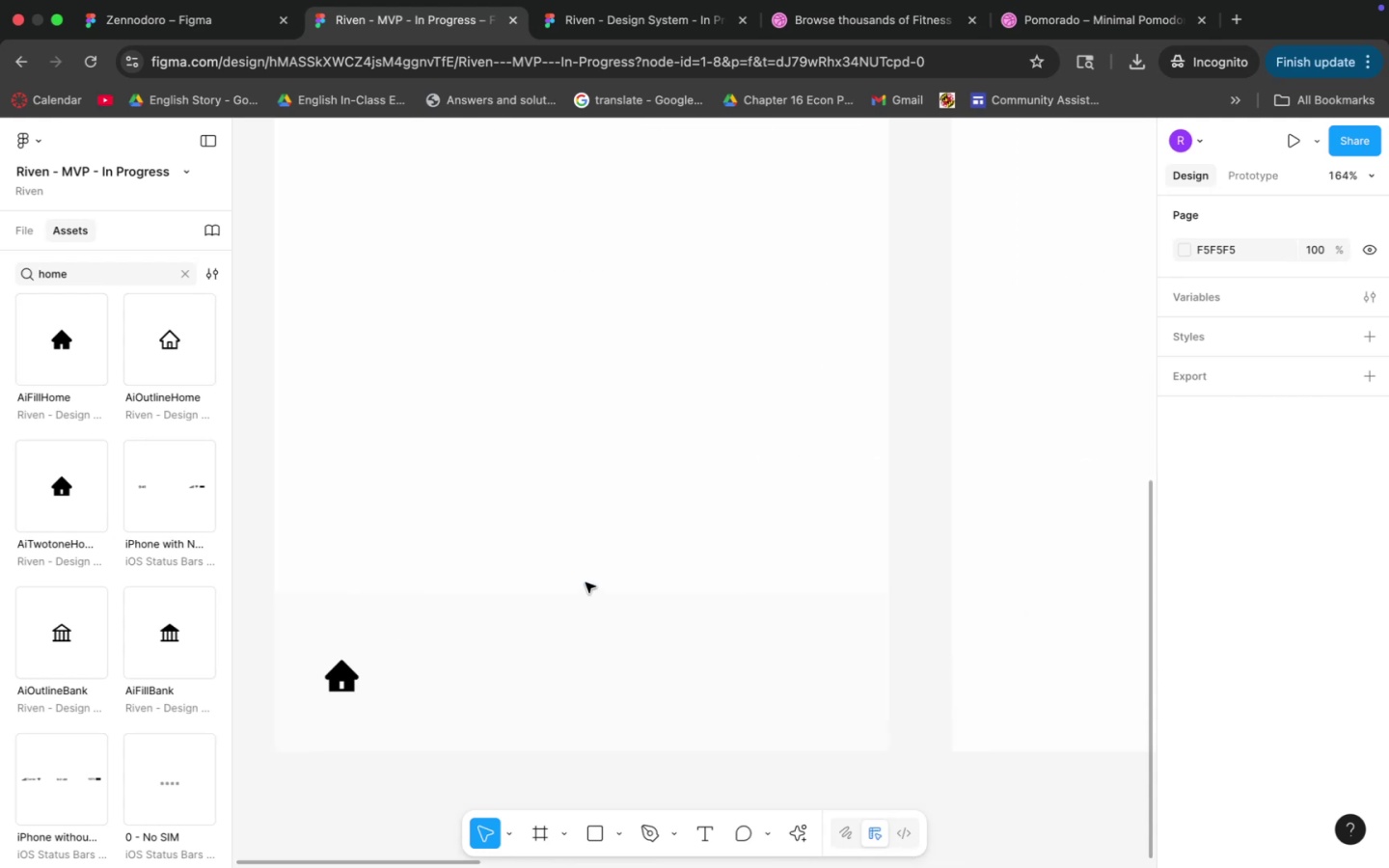 
hold_key(key=Space, duration=0.43)
 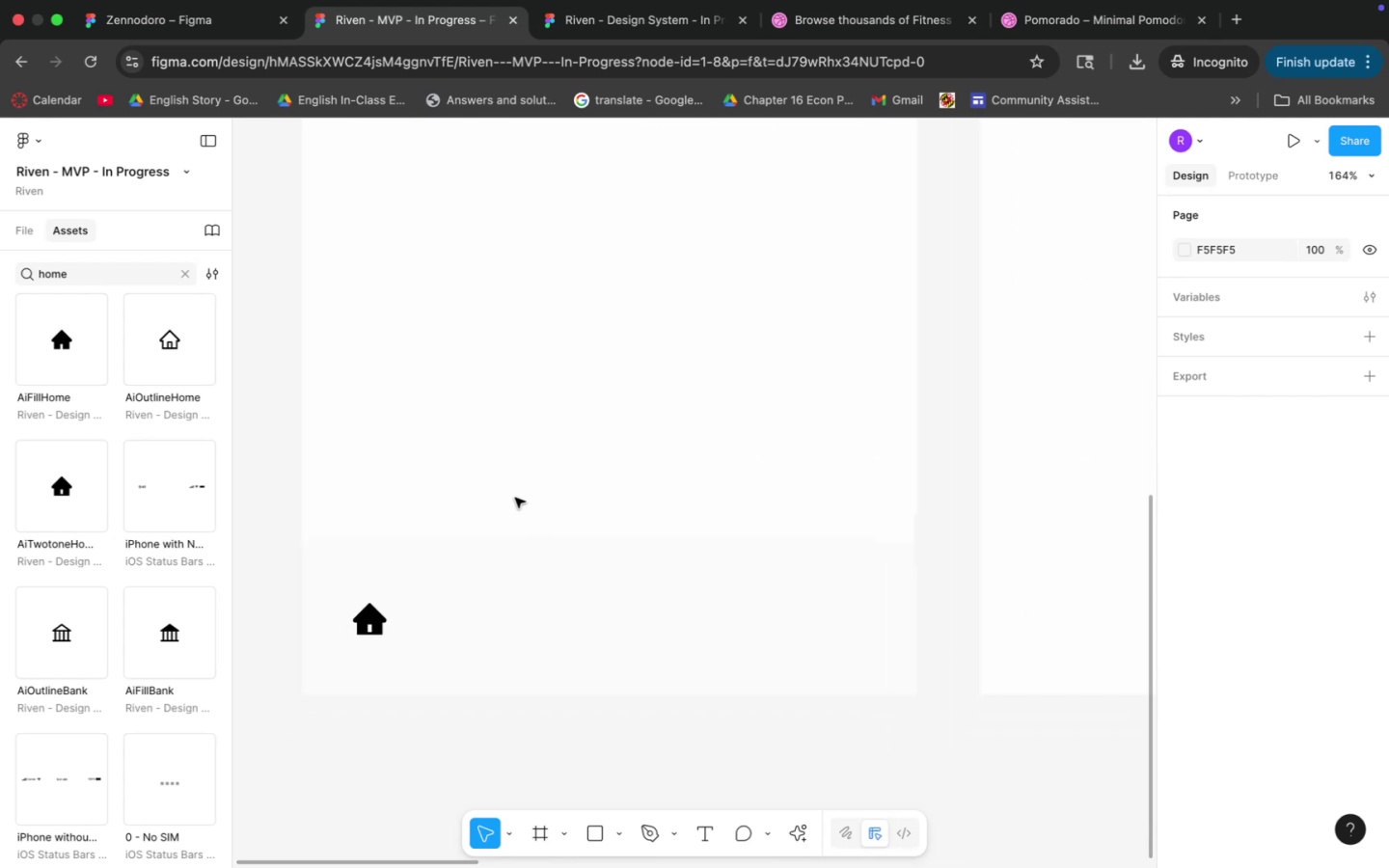 
left_click_drag(start_coordinate=[509, 582], to_coordinate=[537, 525])
 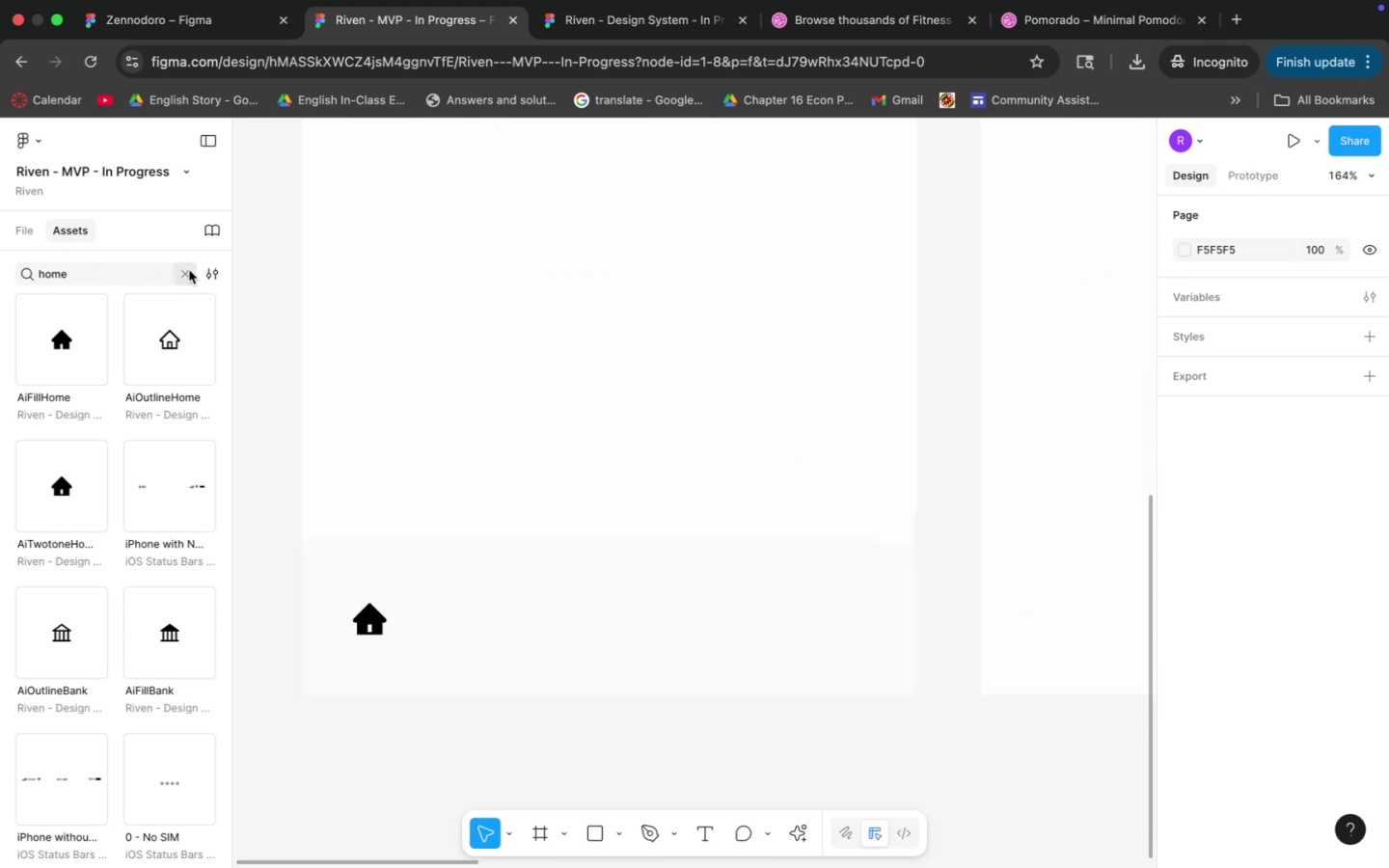 
double_click([138, 281])
 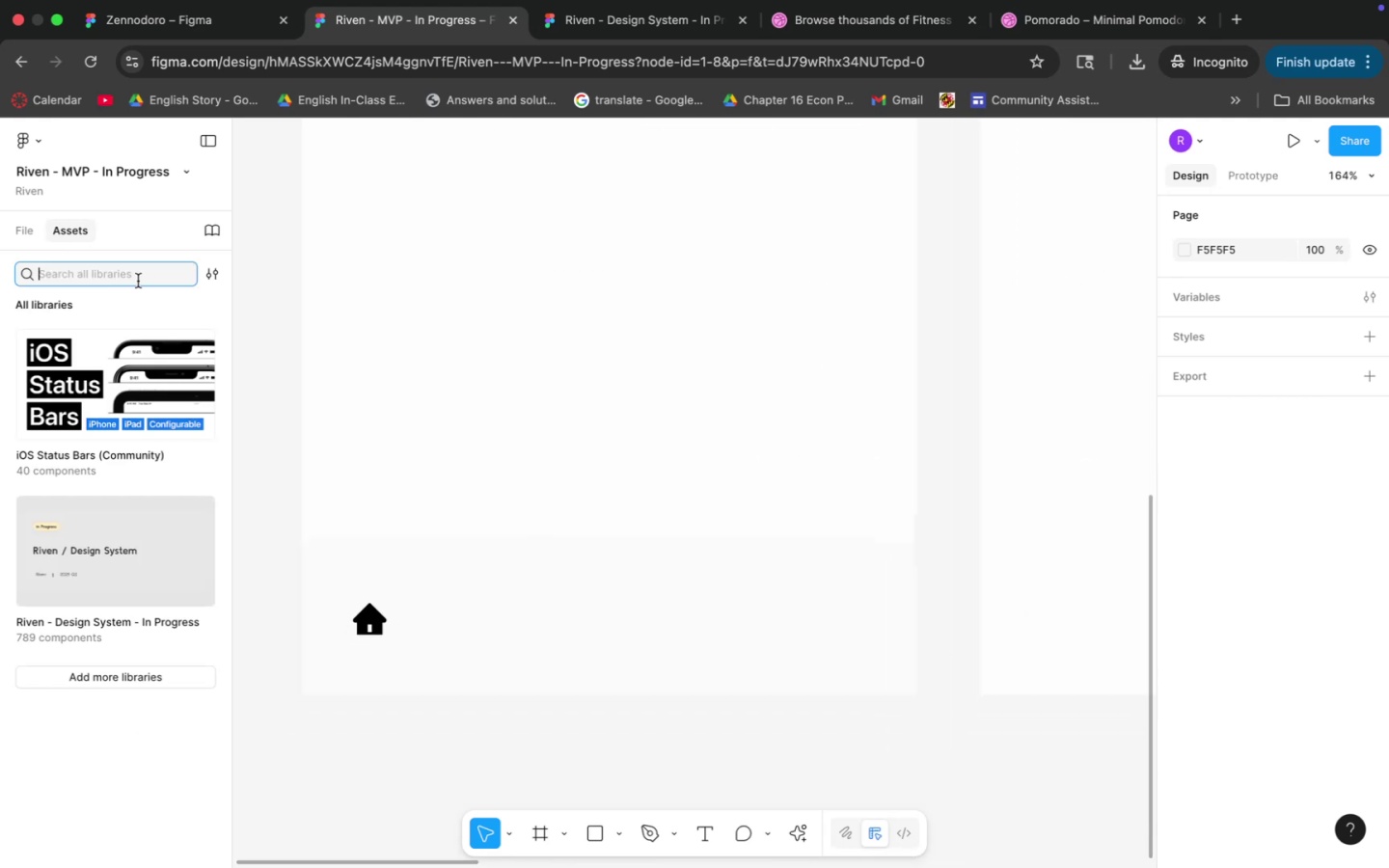 
type(feed)
 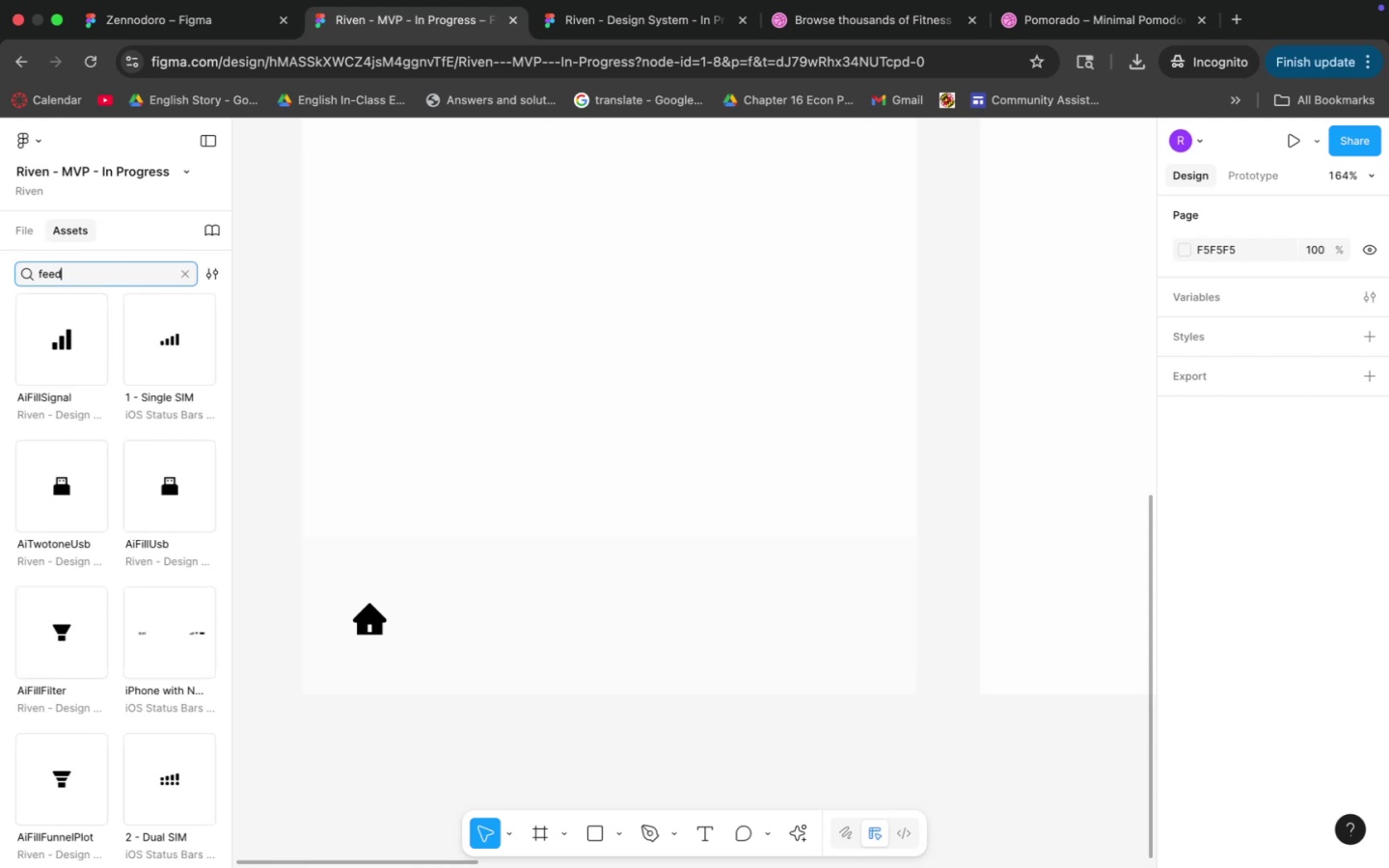 
scroll: coordinate [124, 457], scroll_direction: down, amount: 1.0
 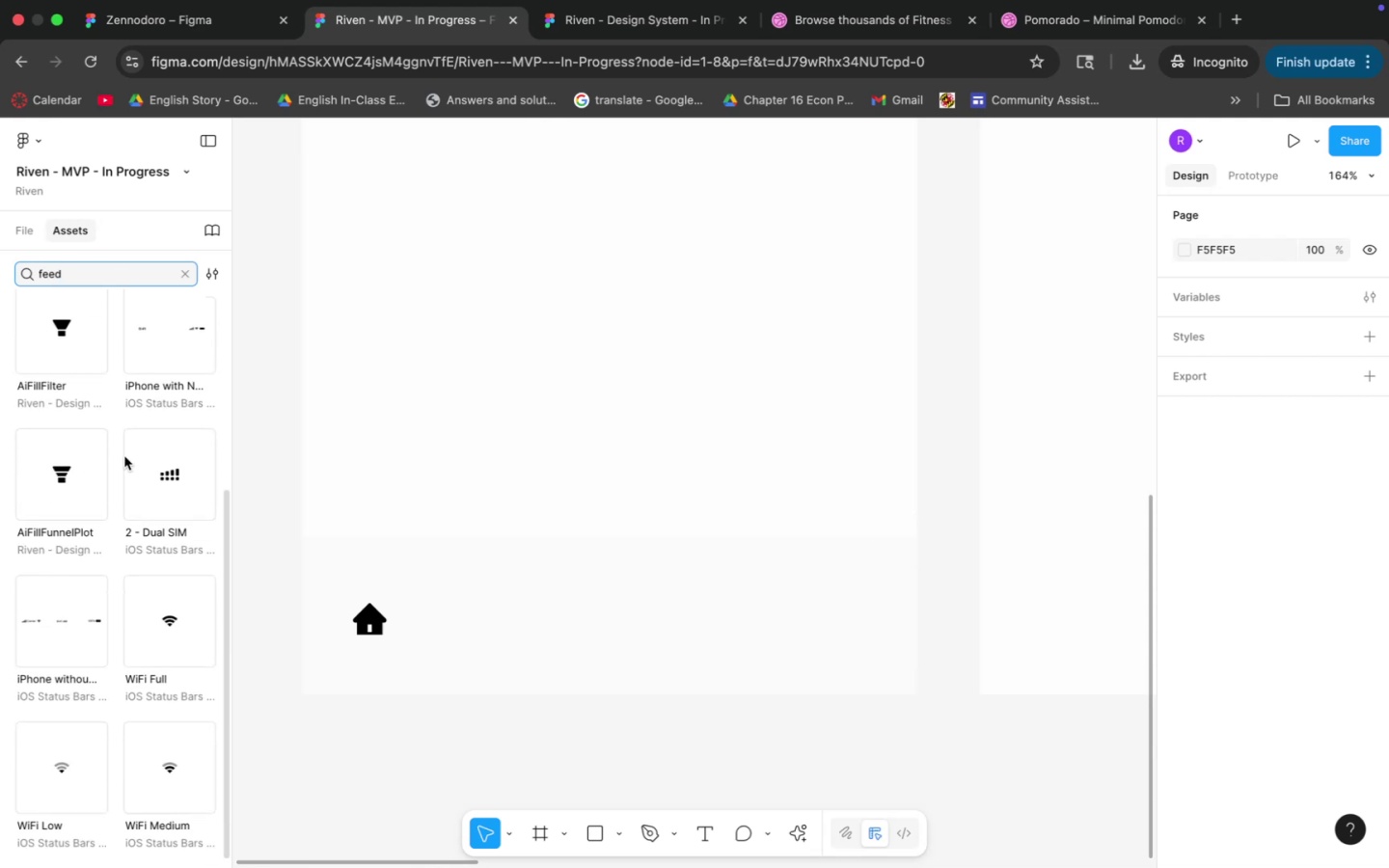 
scroll: coordinate [124, 455], scroll_direction: up, amount: 29.0
 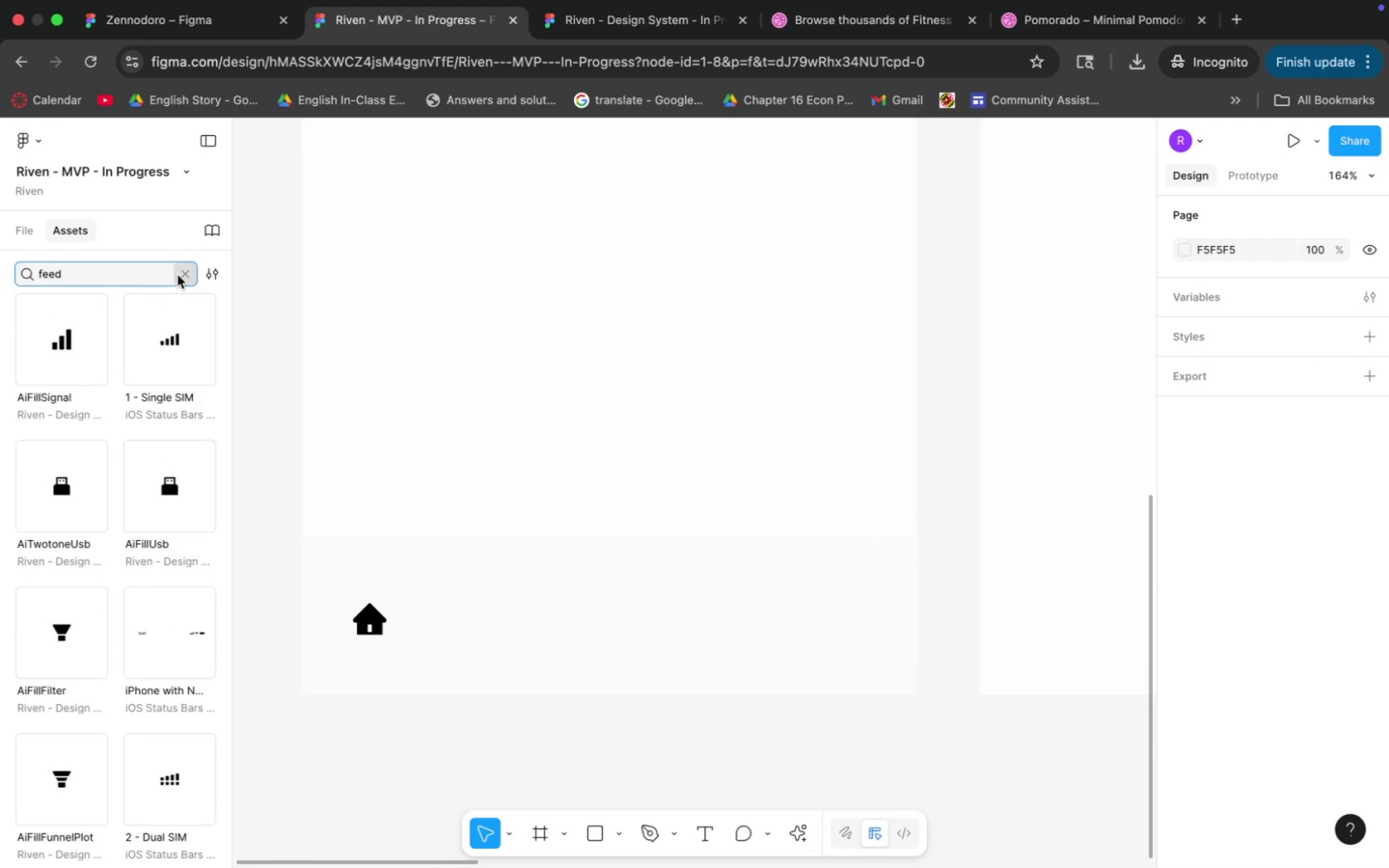 
double_click([136, 280])
 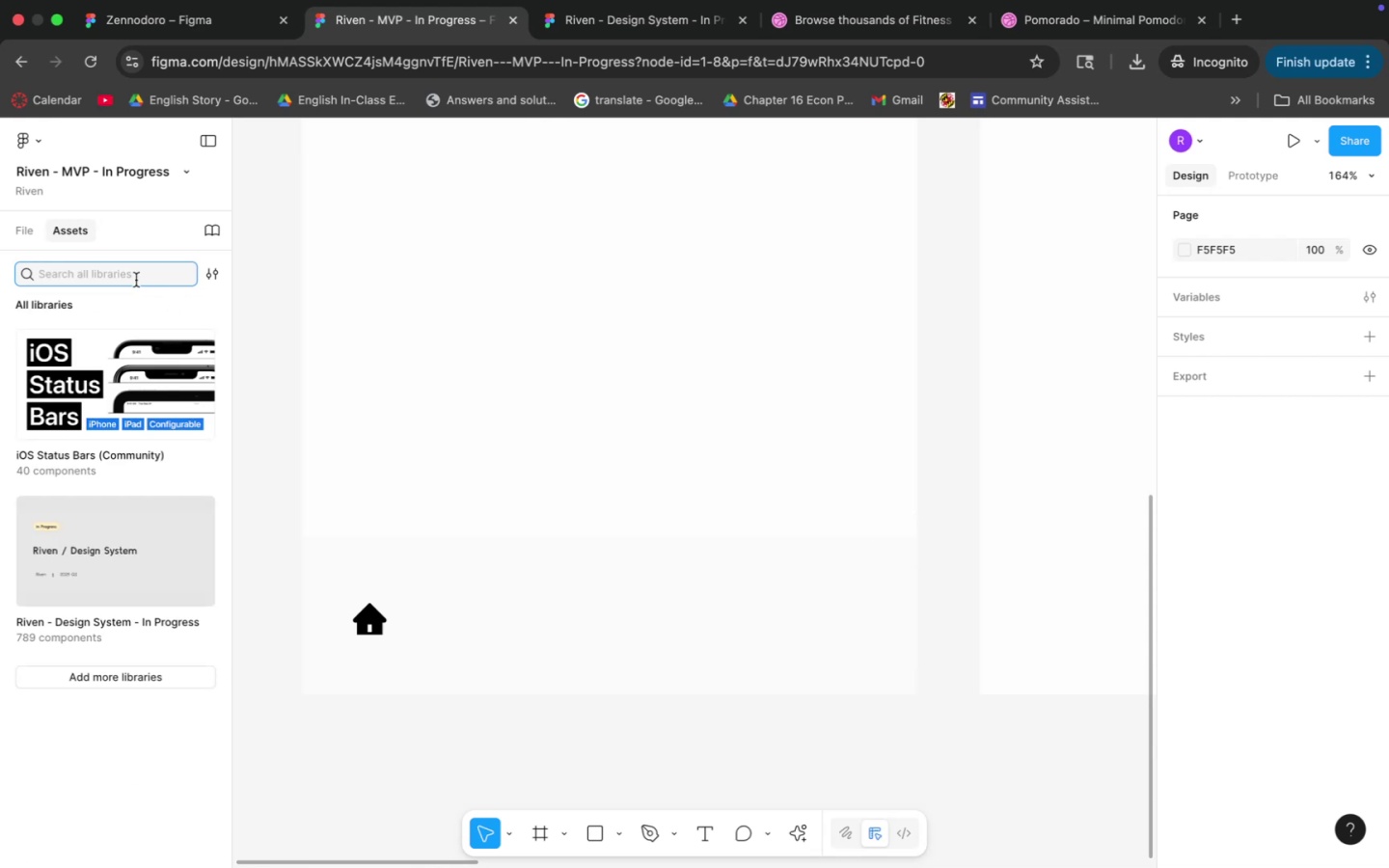 
type(social)
 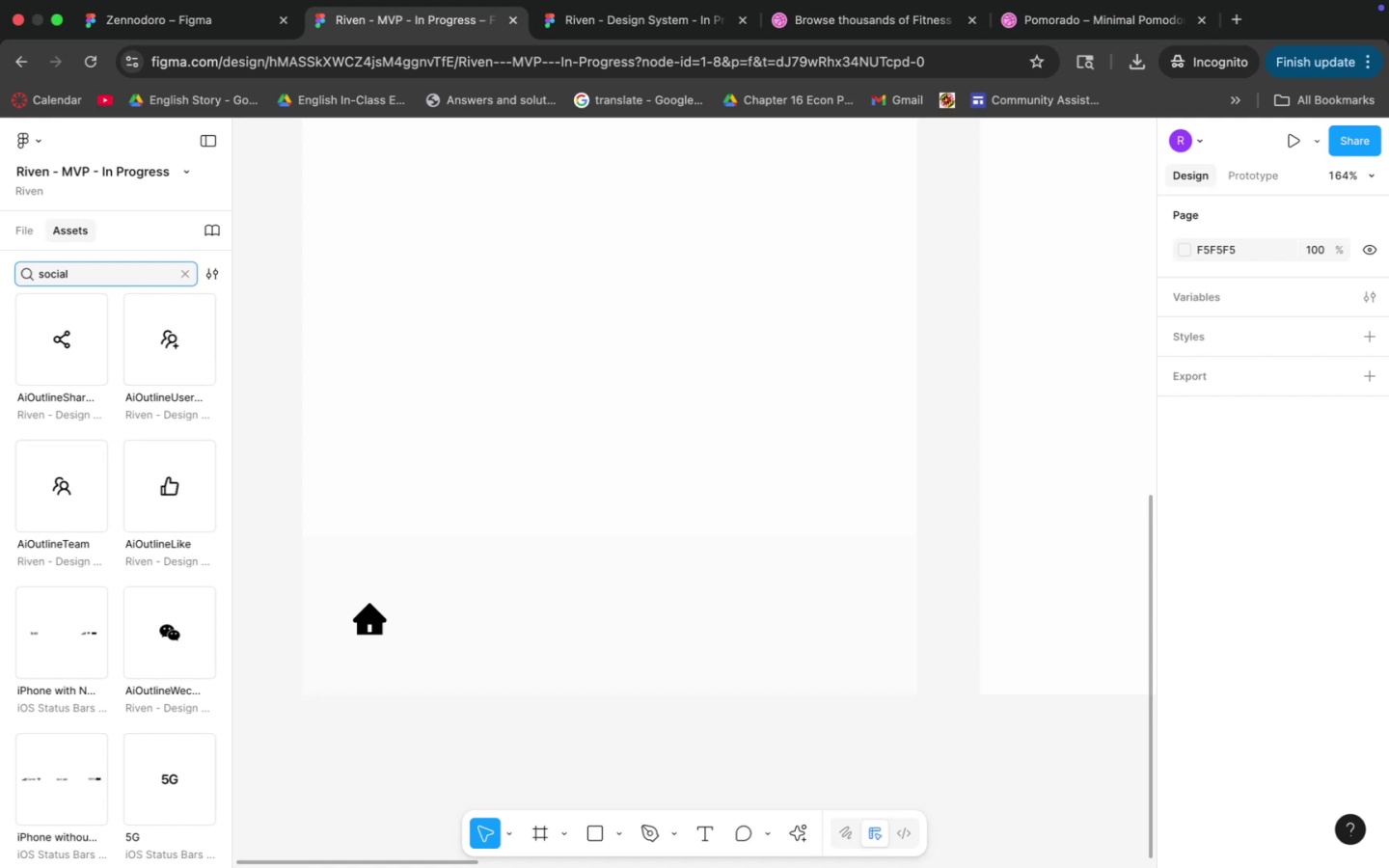 
scroll: coordinate [139, 438], scroll_direction: down, amount: 8.0
 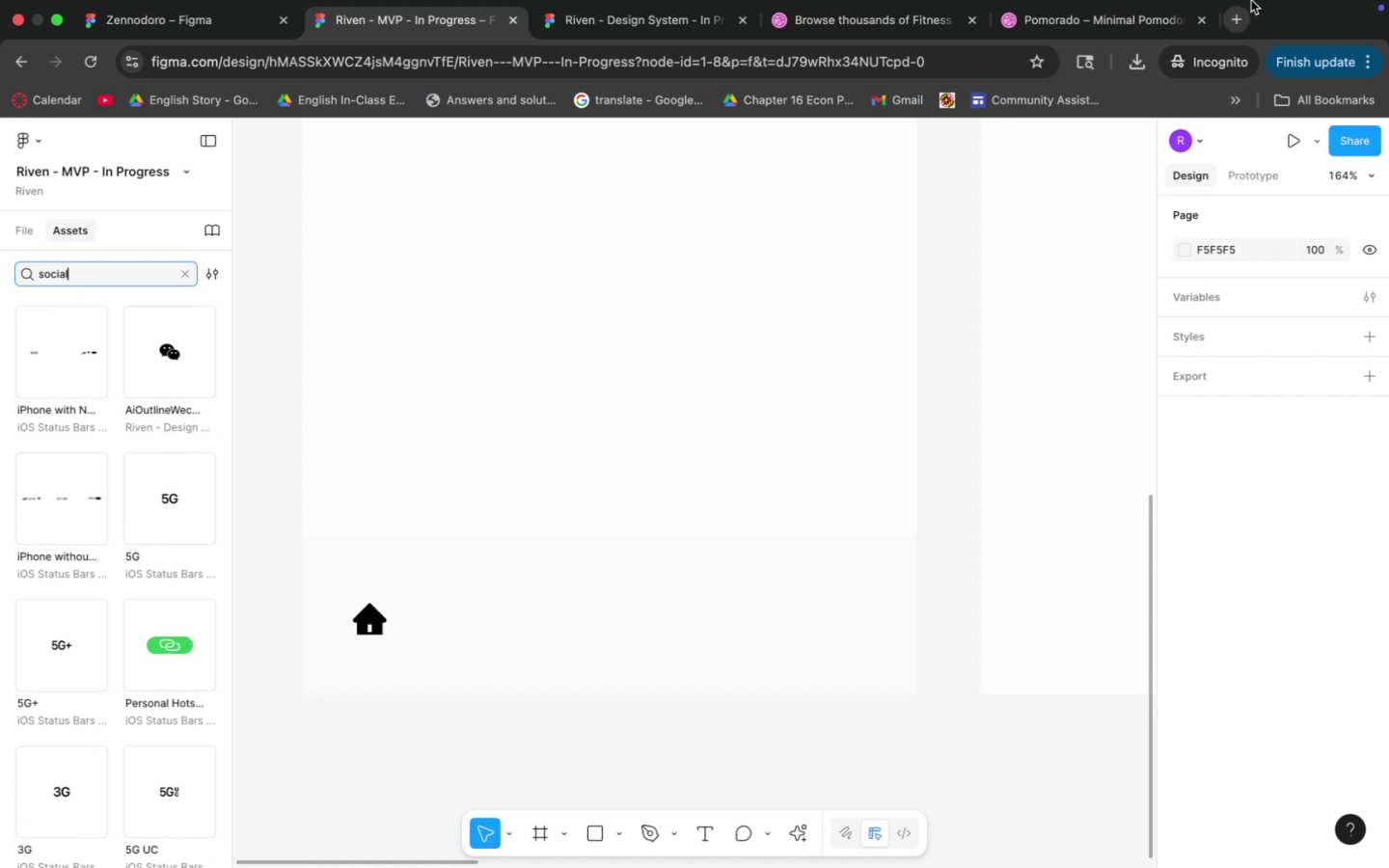 
left_click([1248, 13])
 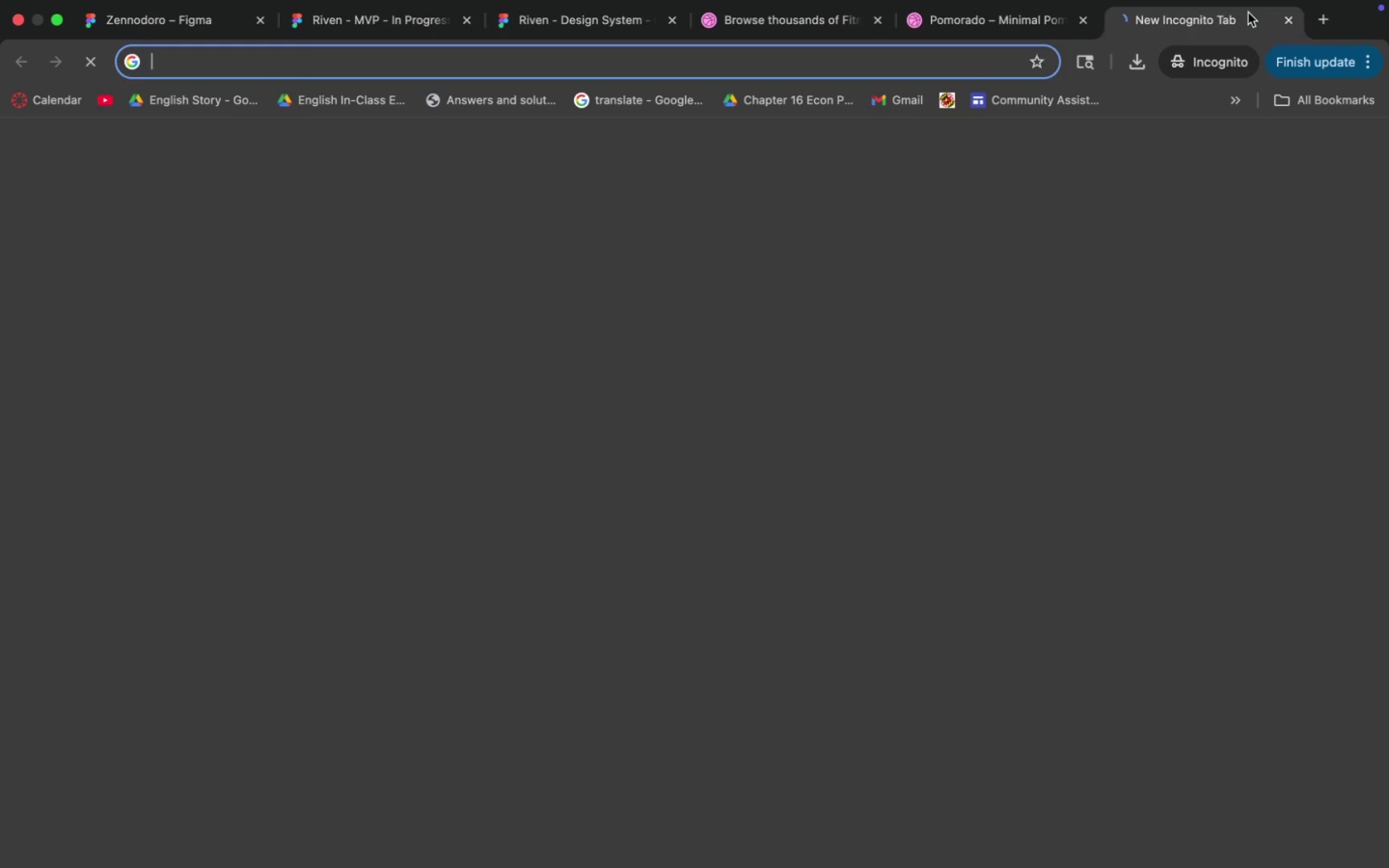 
type(most intuitive social)
key(Backspace)
key(Backspace)
key(Backspace)
type(cial icons)
 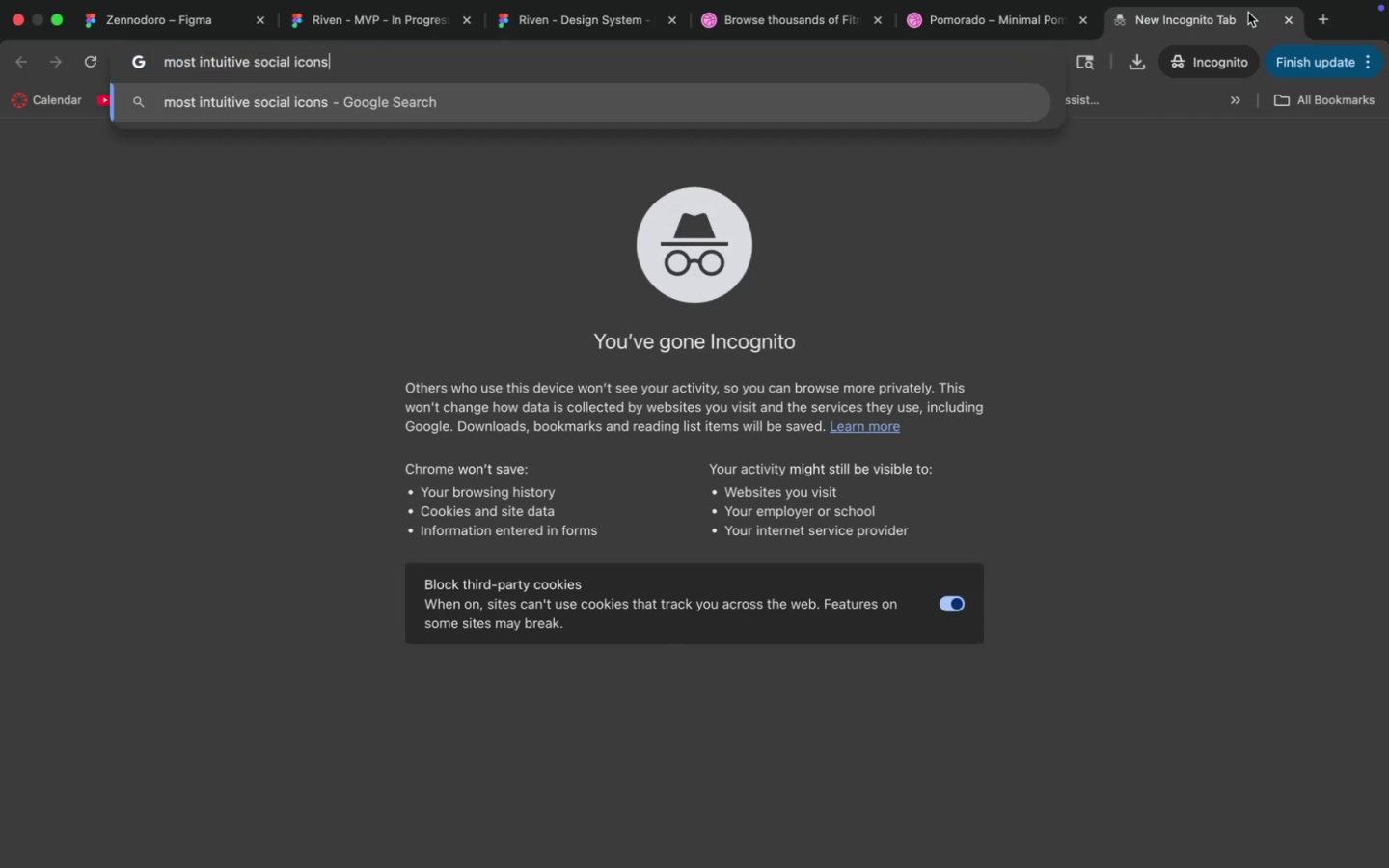 
key(Enter)
 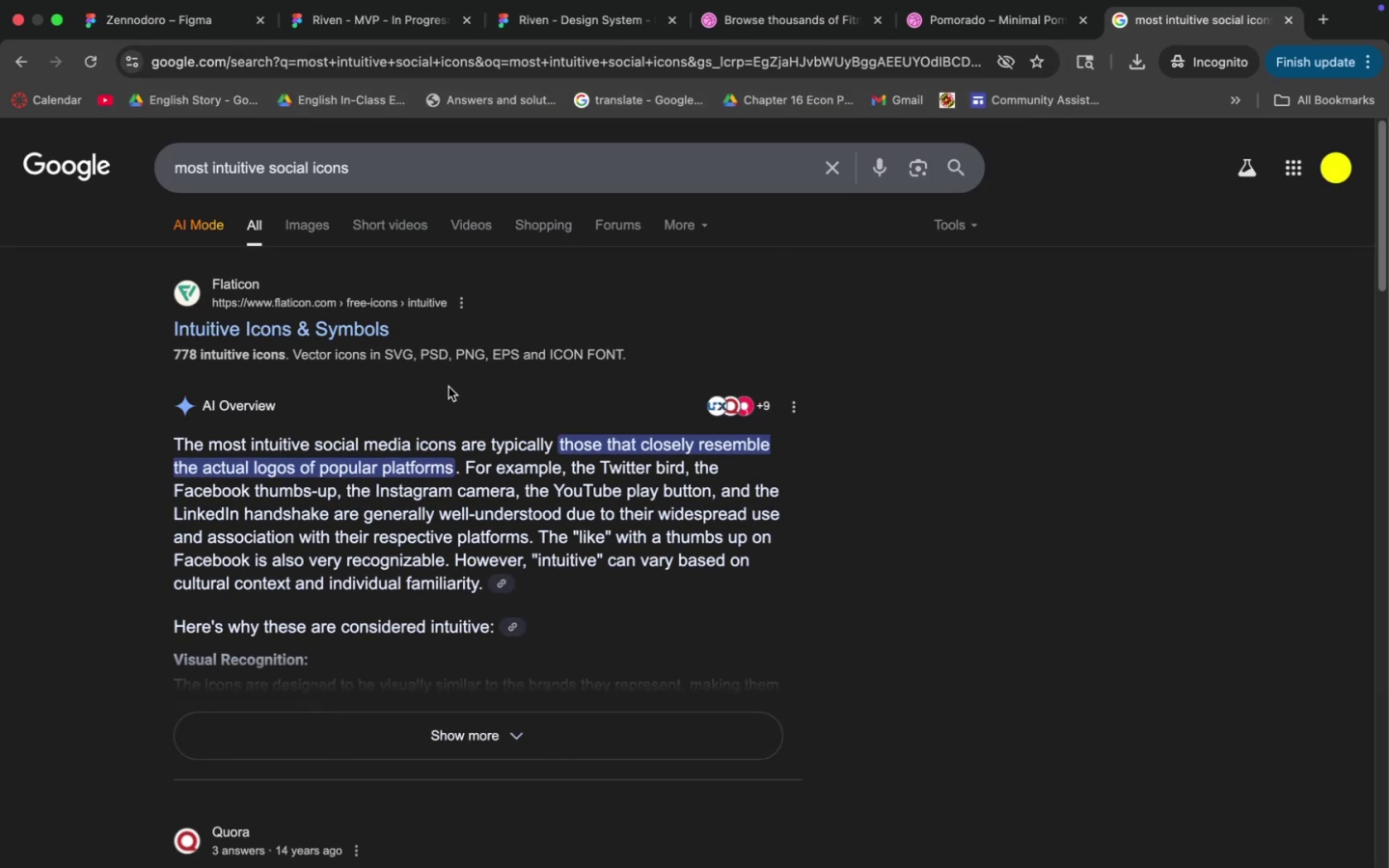 
wait(5.87)
 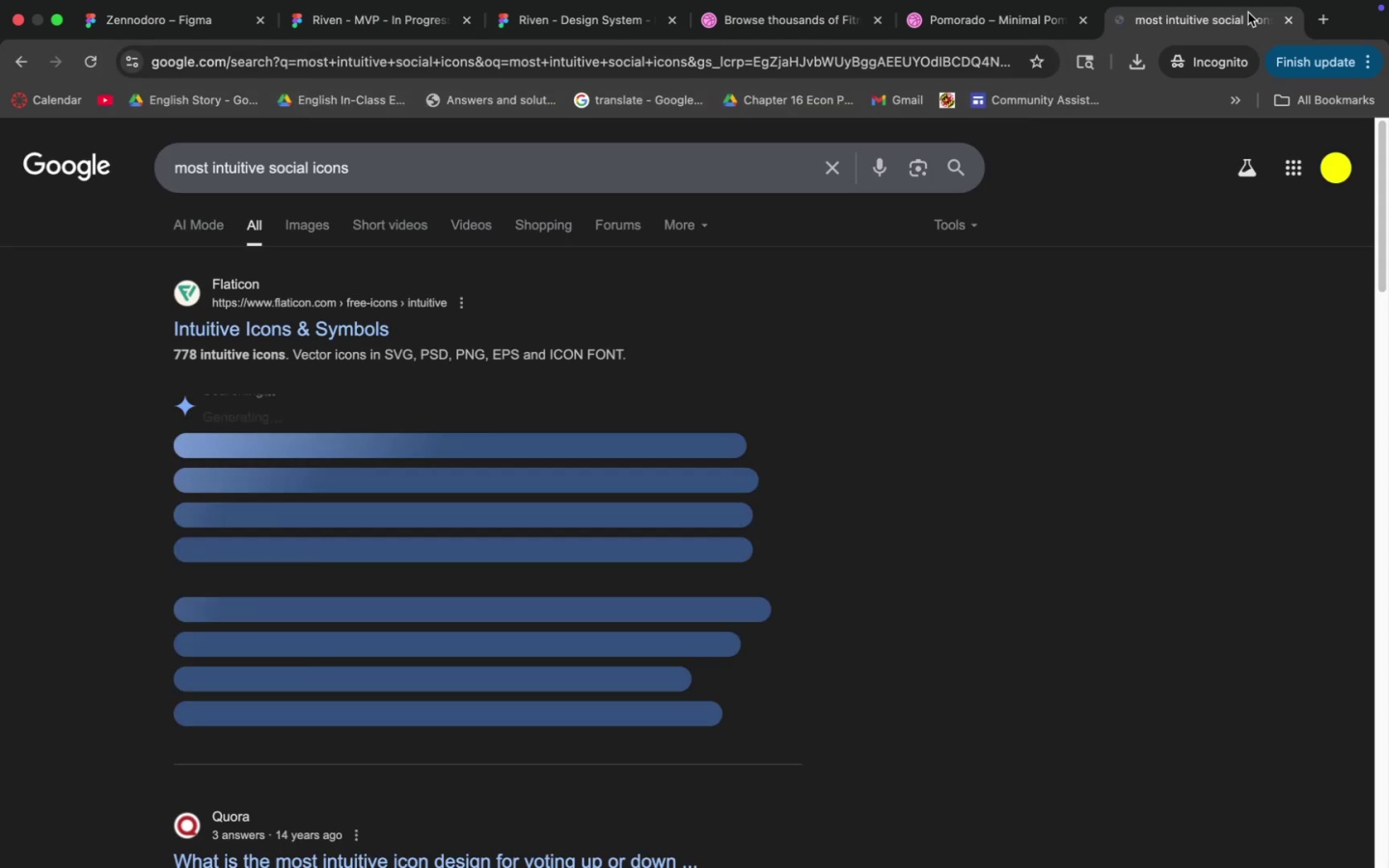 
left_click([310, 236])
 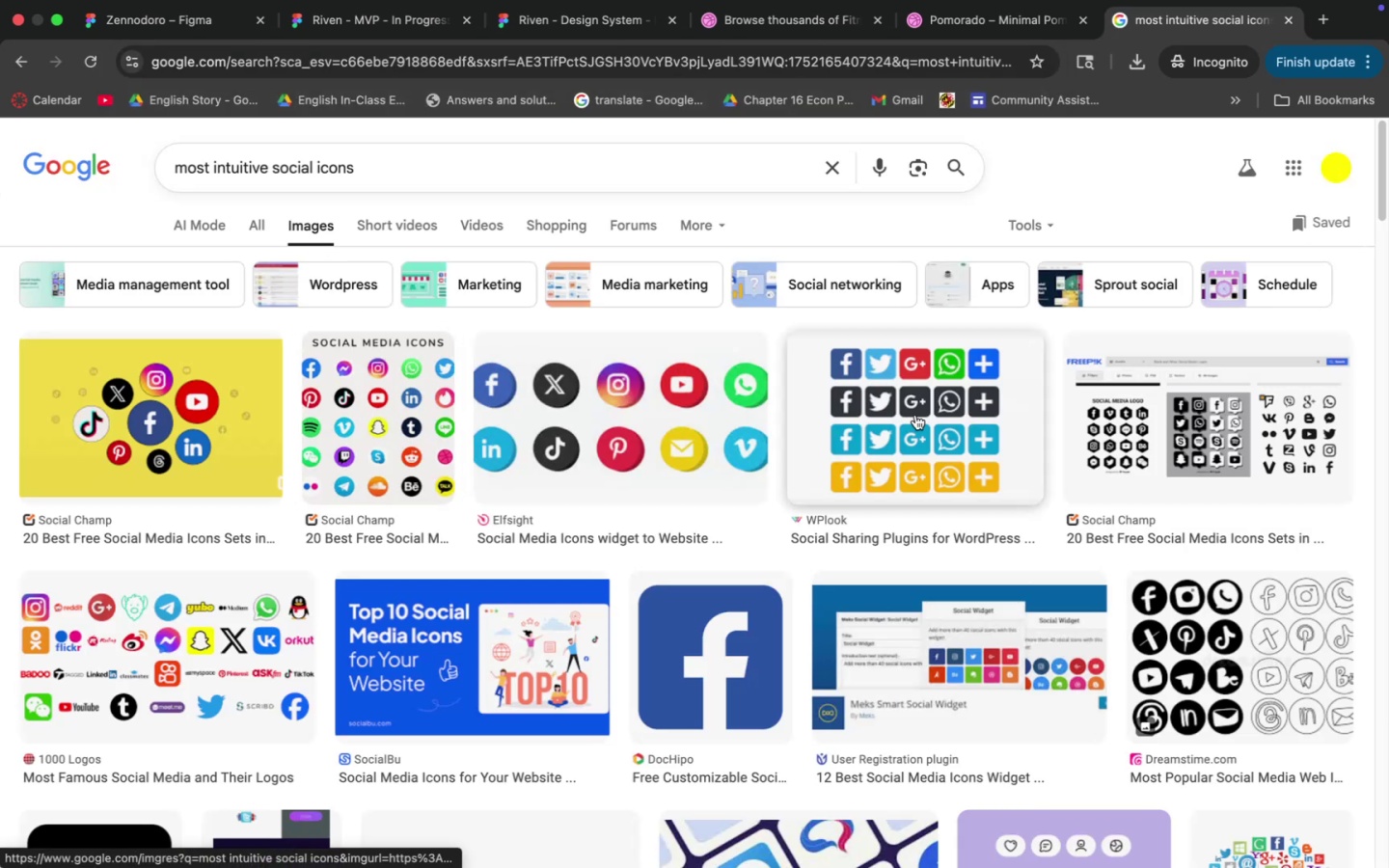 
scroll: coordinate [917, 444], scroll_direction: down, amount: 10.0
 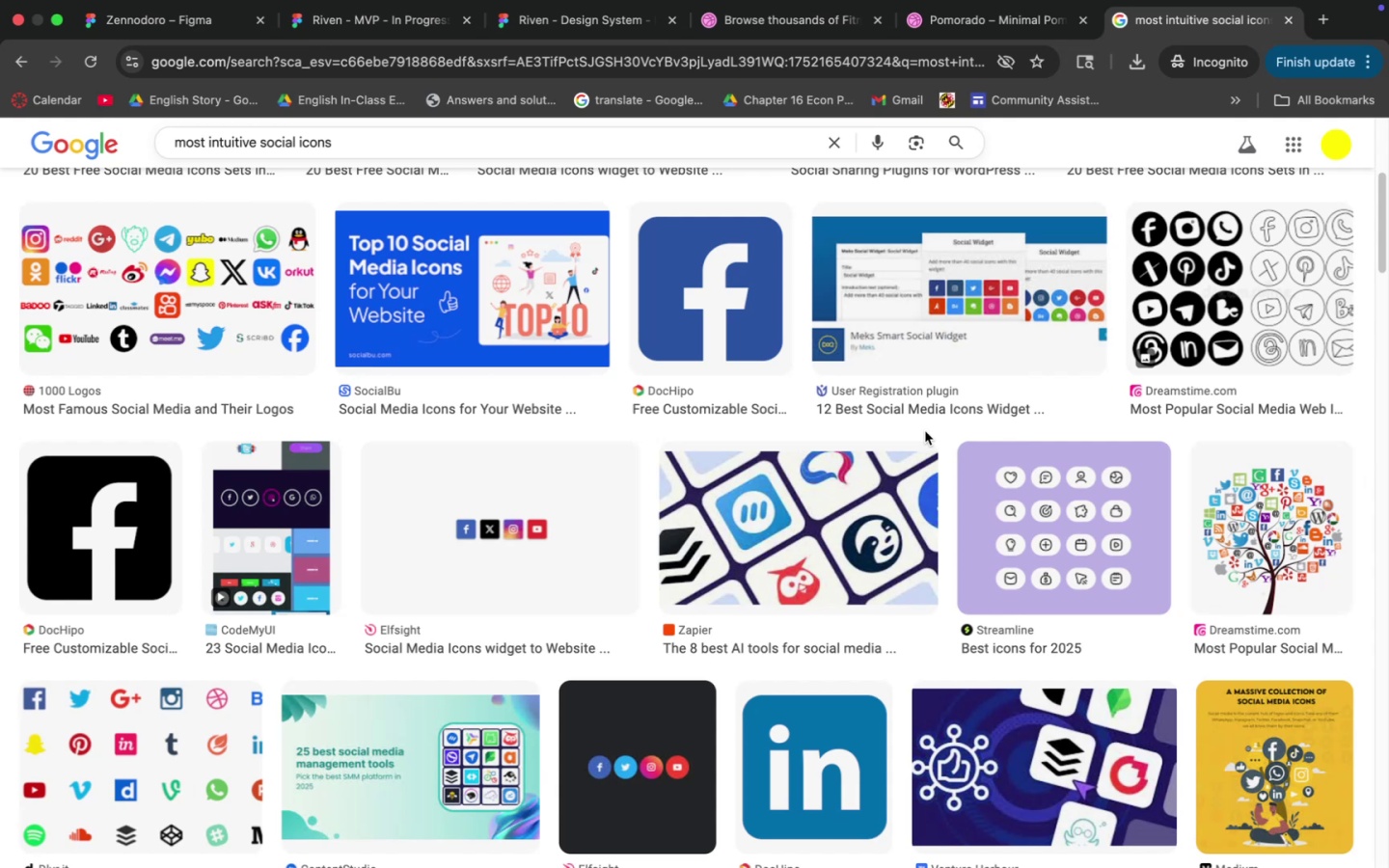 
wait(26.12)
 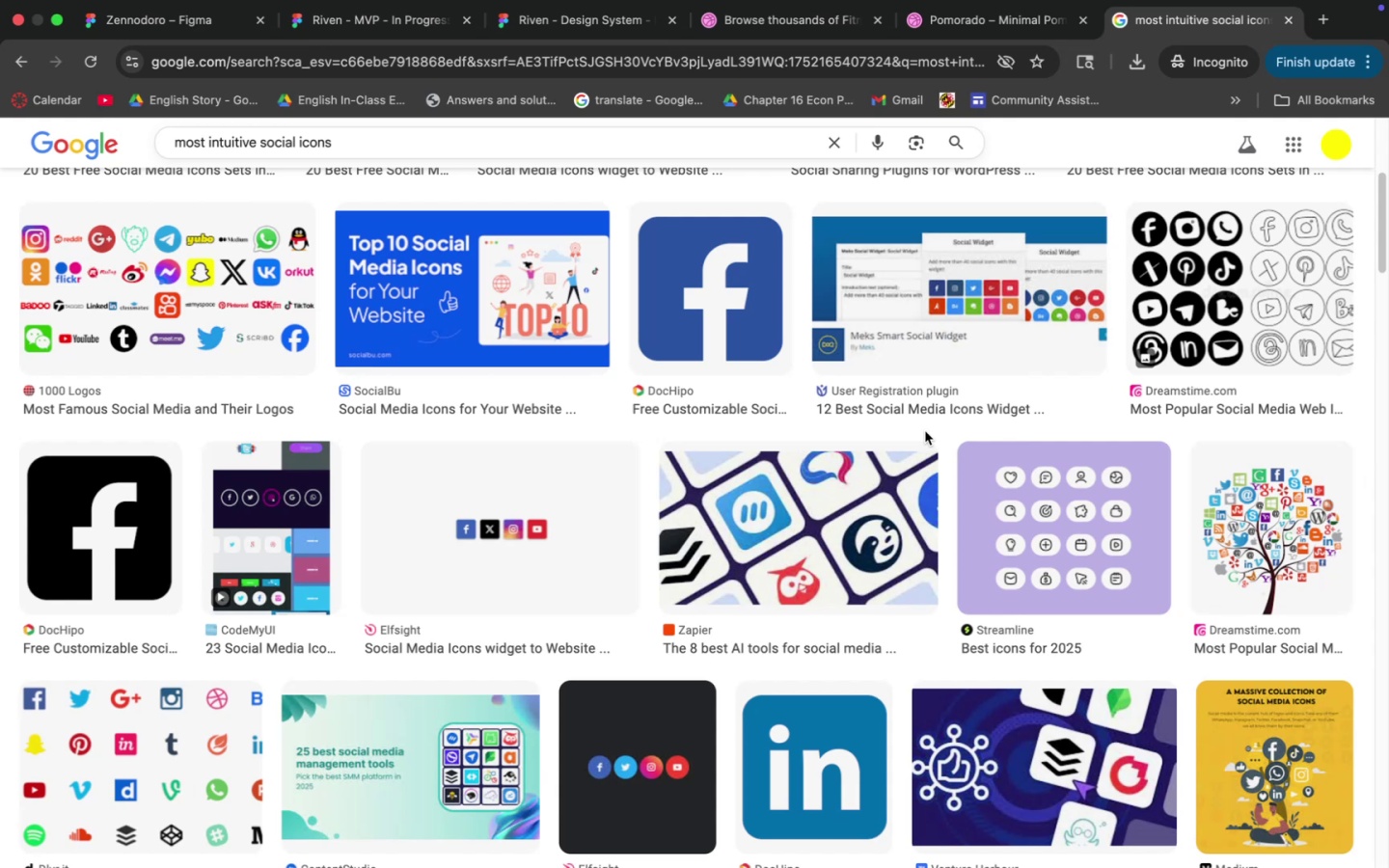 
scroll: coordinate [886, 523], scroll_direction: down, amount: 27.0
 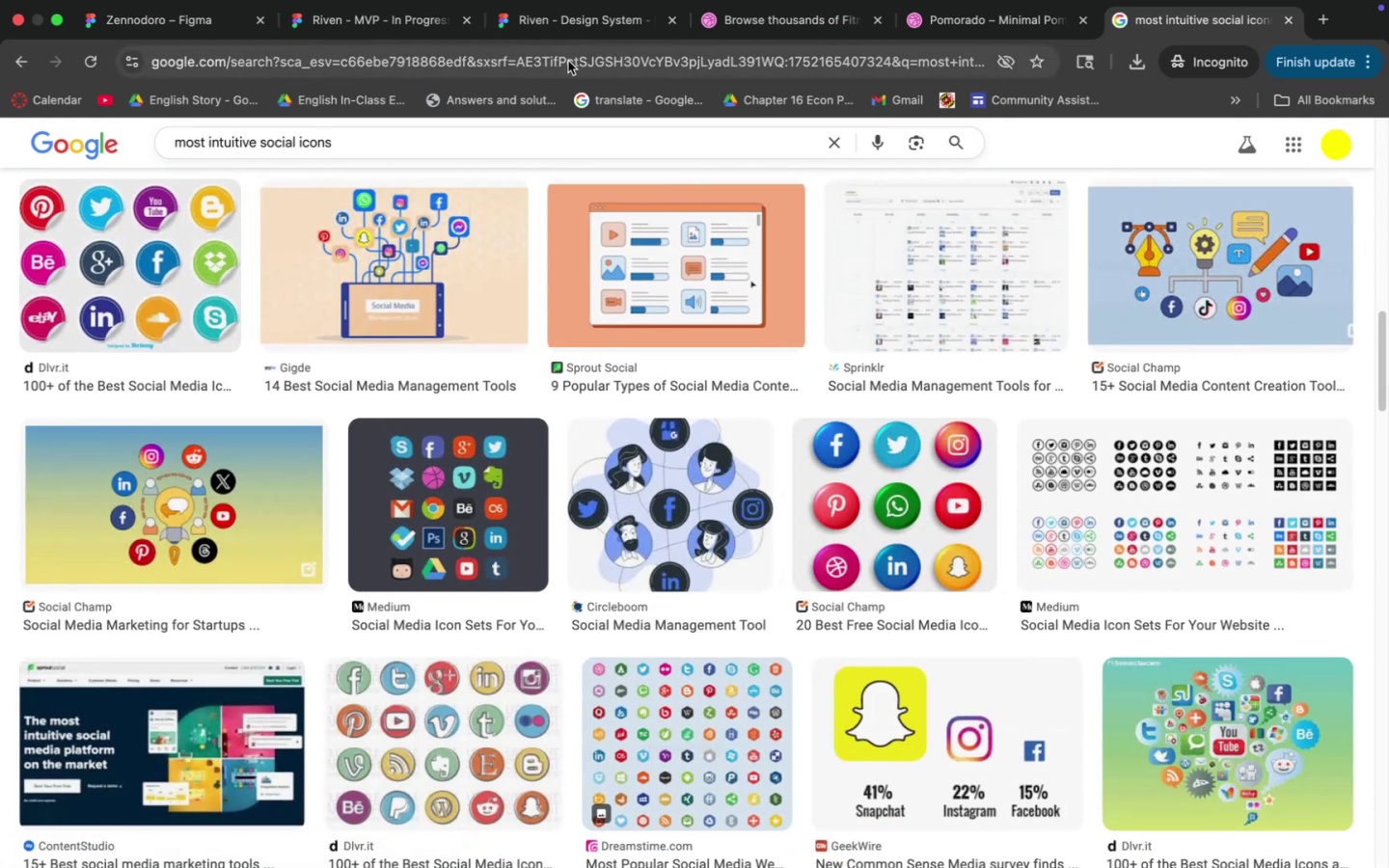 
left_click([568, 61])
 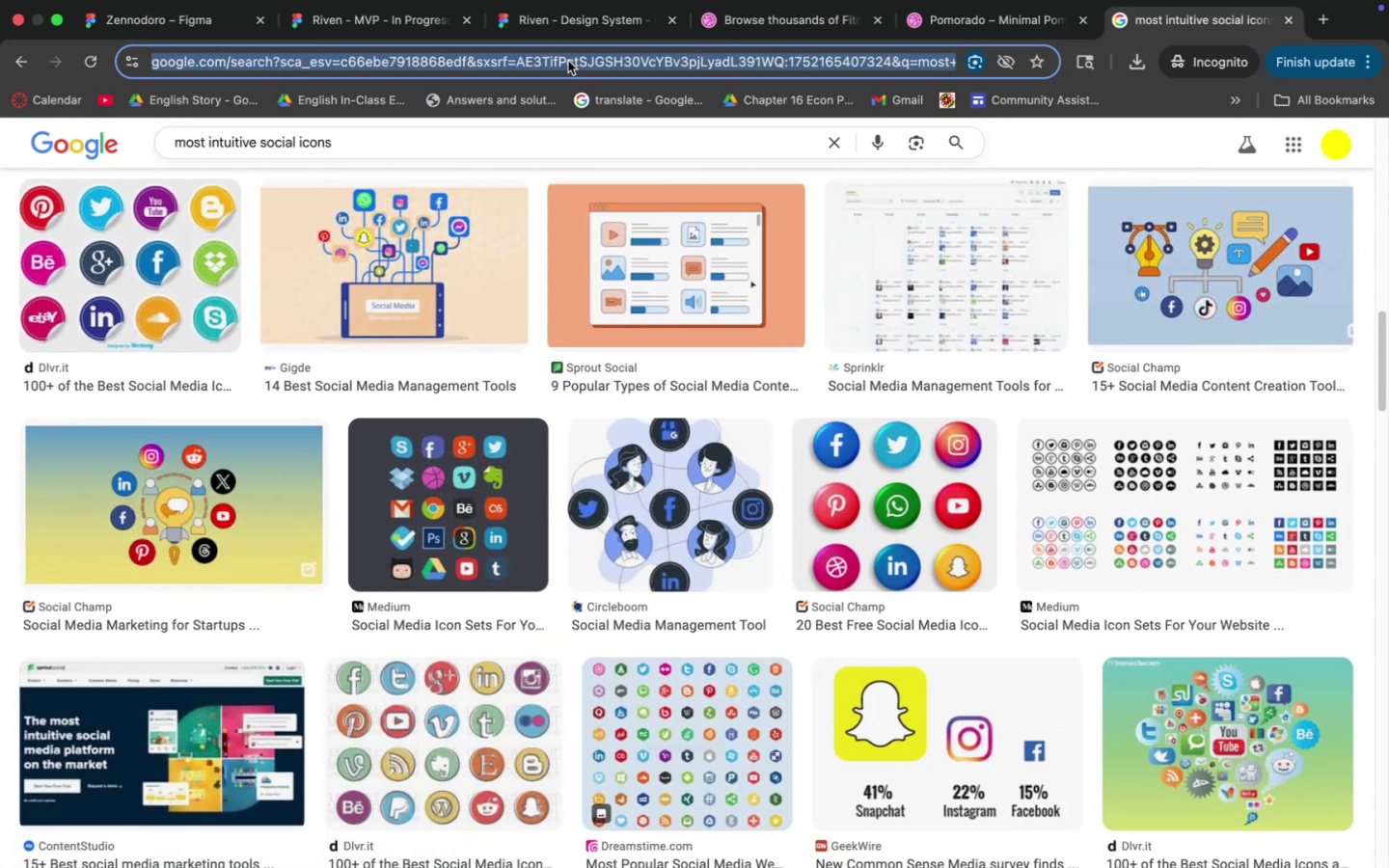 
type(chat gpt)
 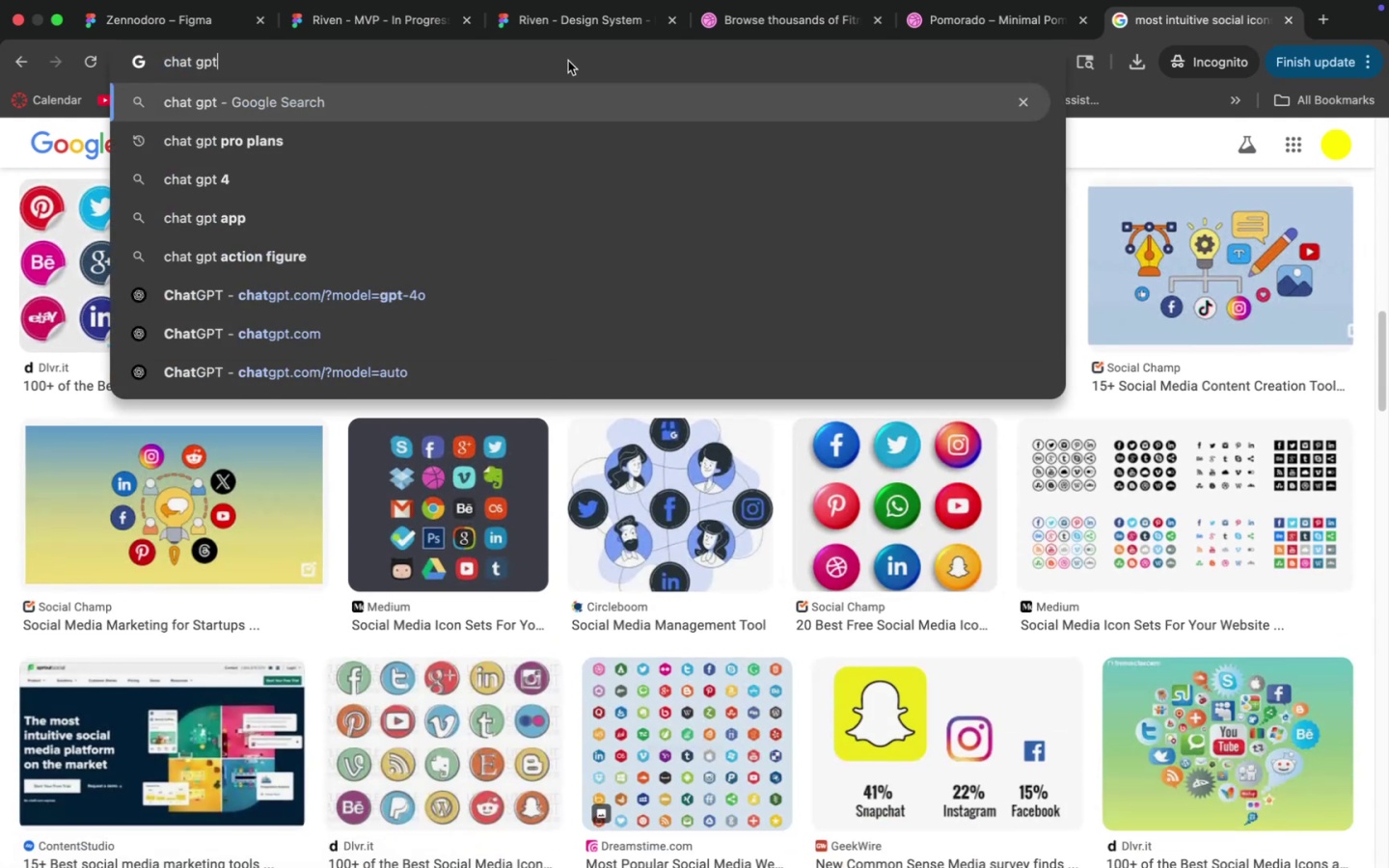 
key(Enter)
 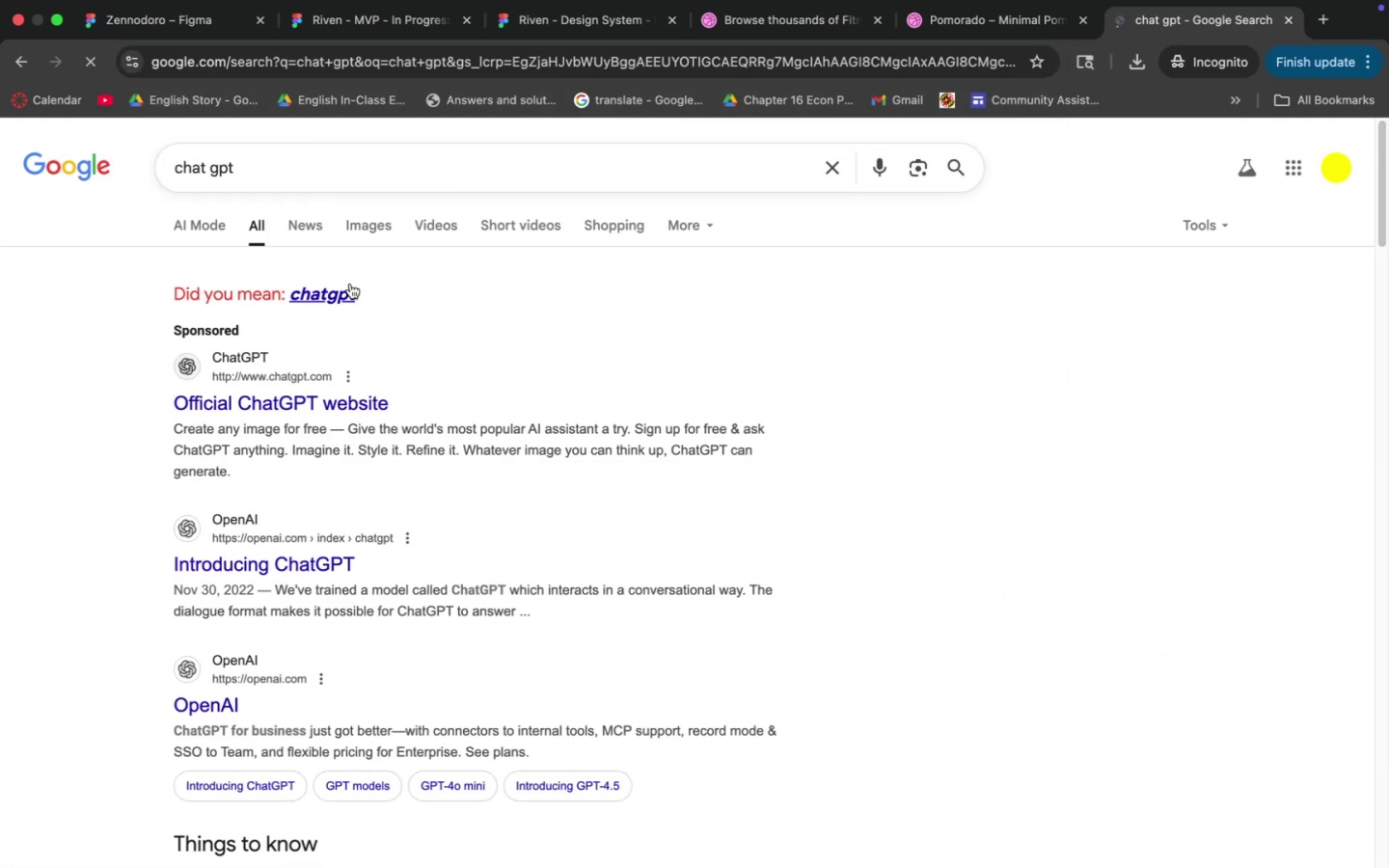 
left_click([341, 295])
 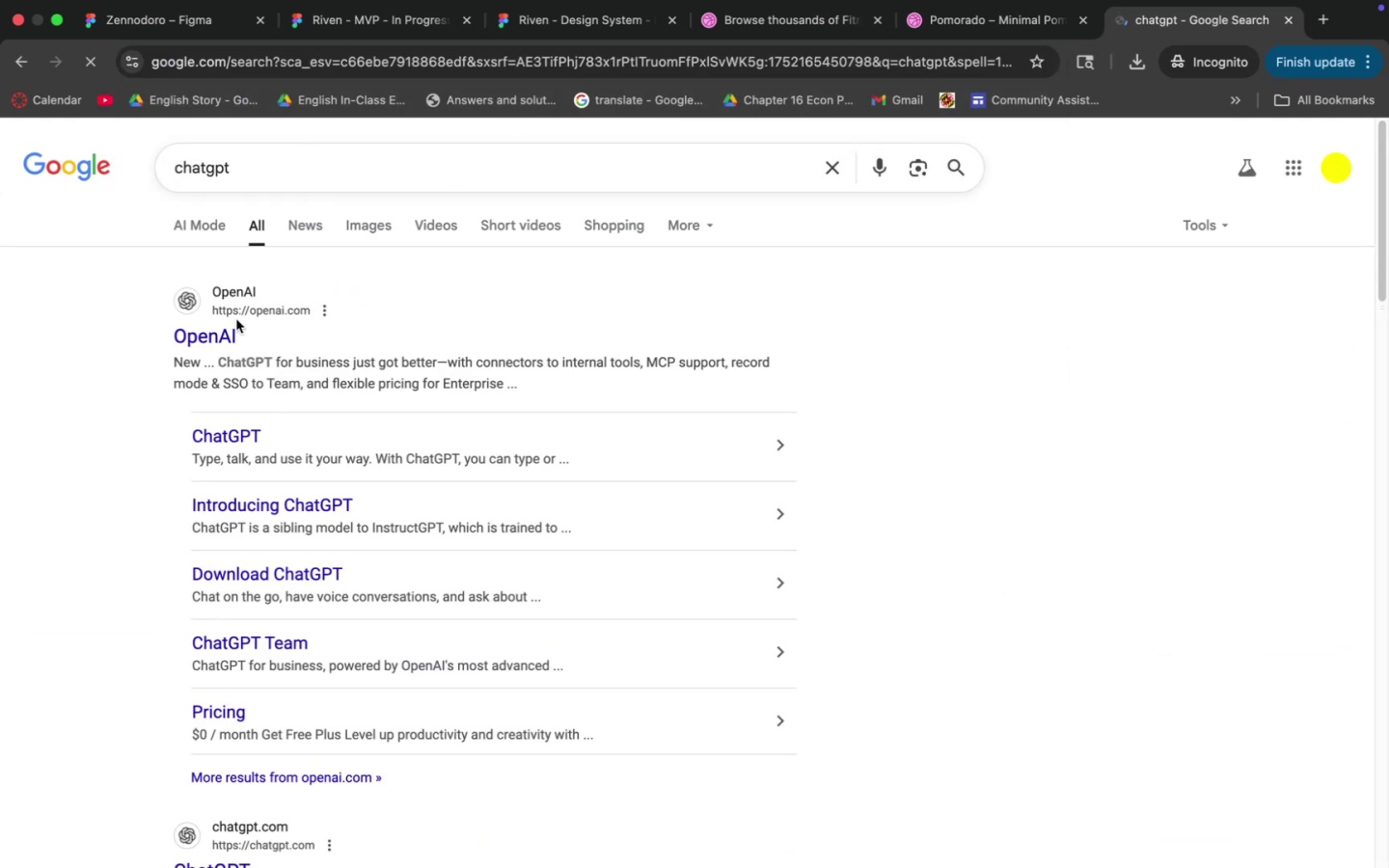 
left_click([192, 344])
 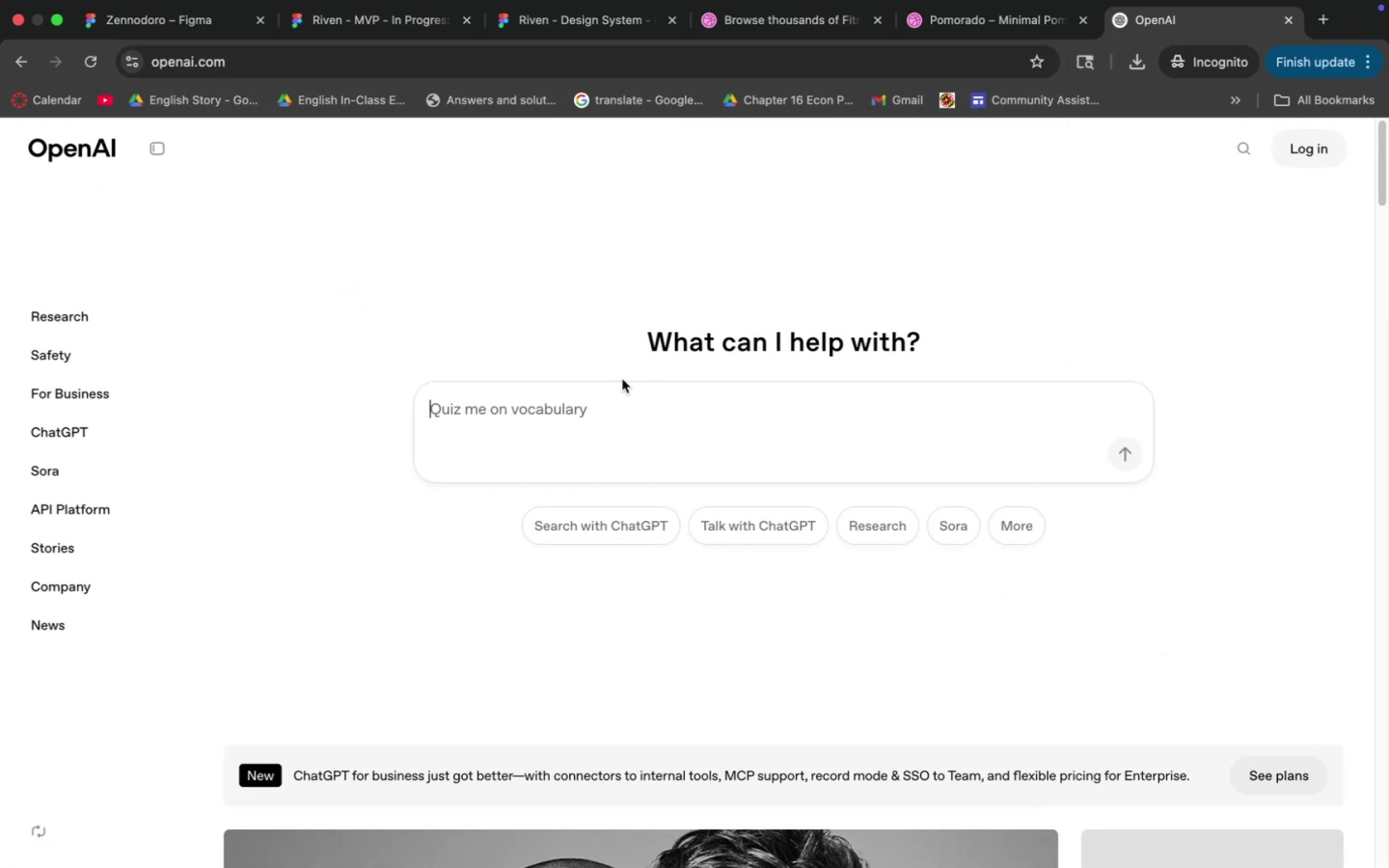 
left_click([580, 414])
 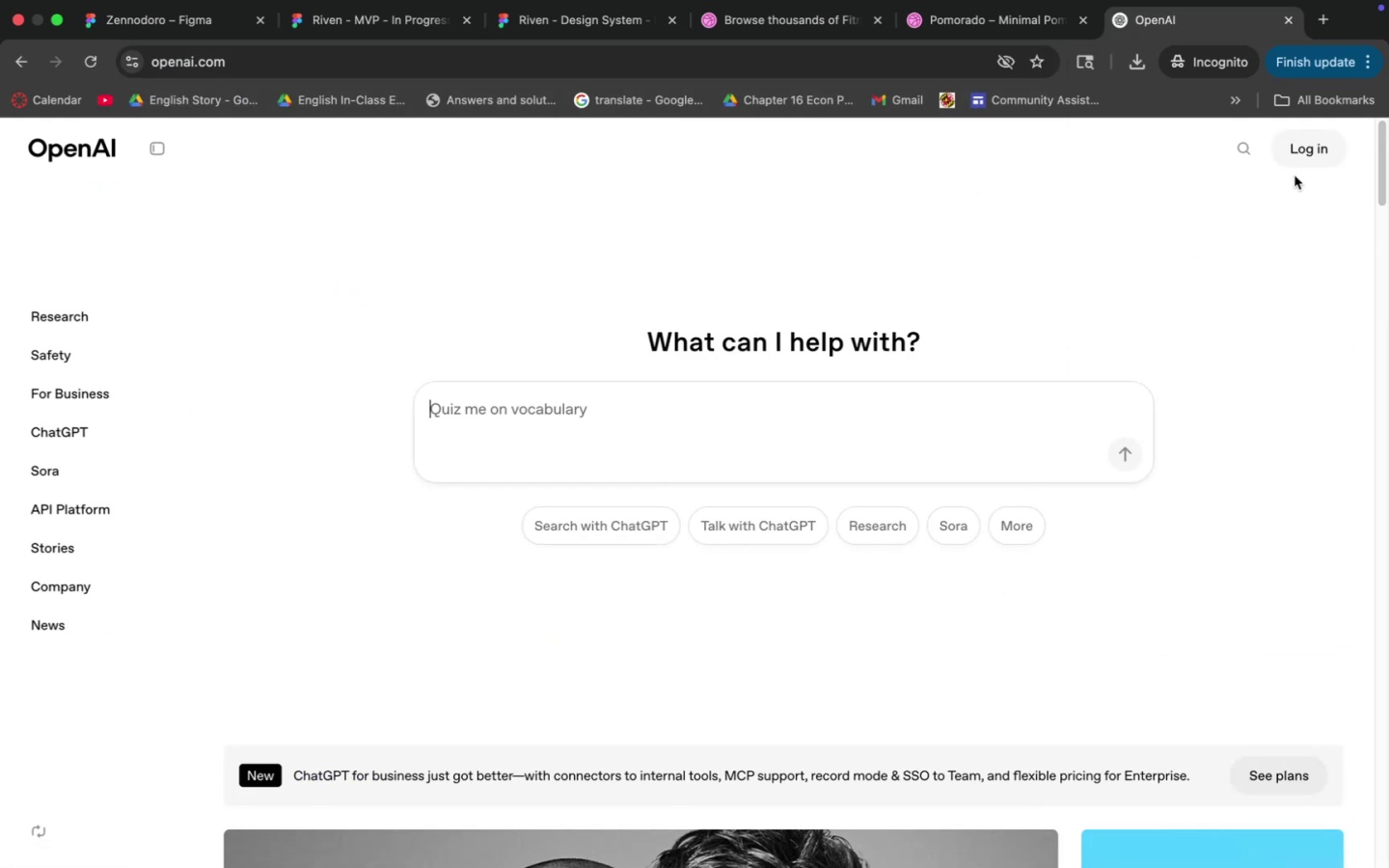 
left_click([1316, 143])
 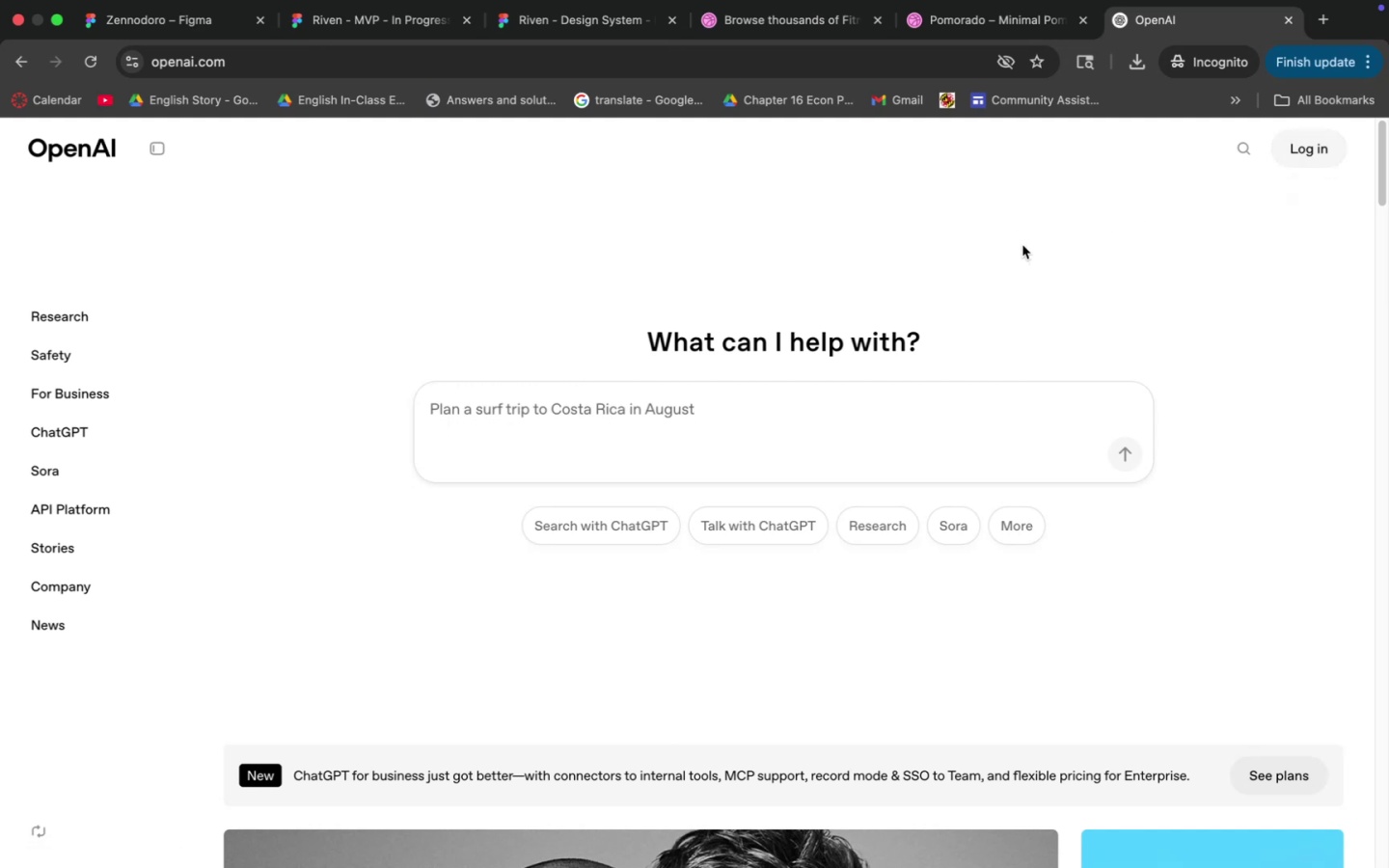 
left_click([573, 418])
 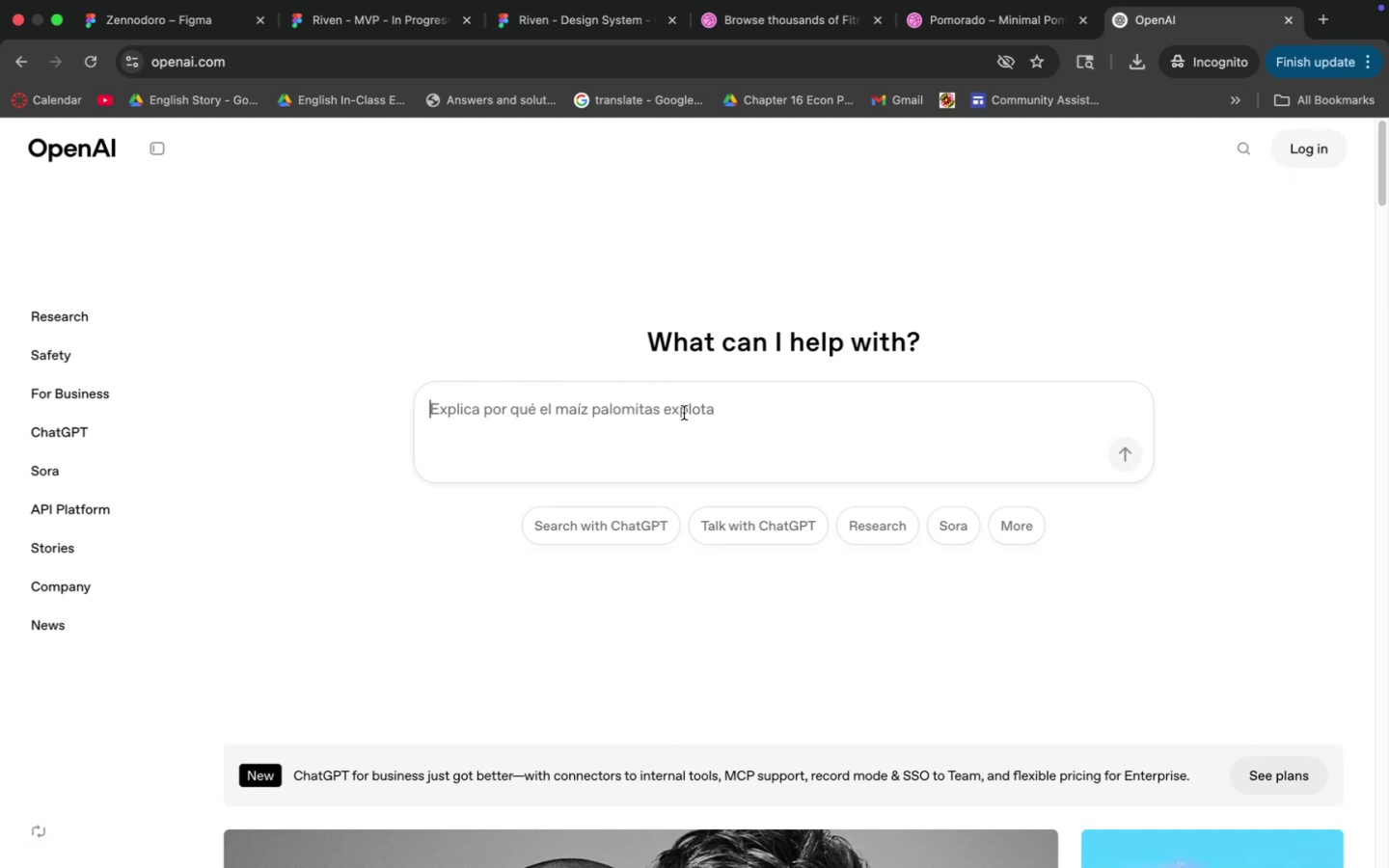 
wait(6.62)
 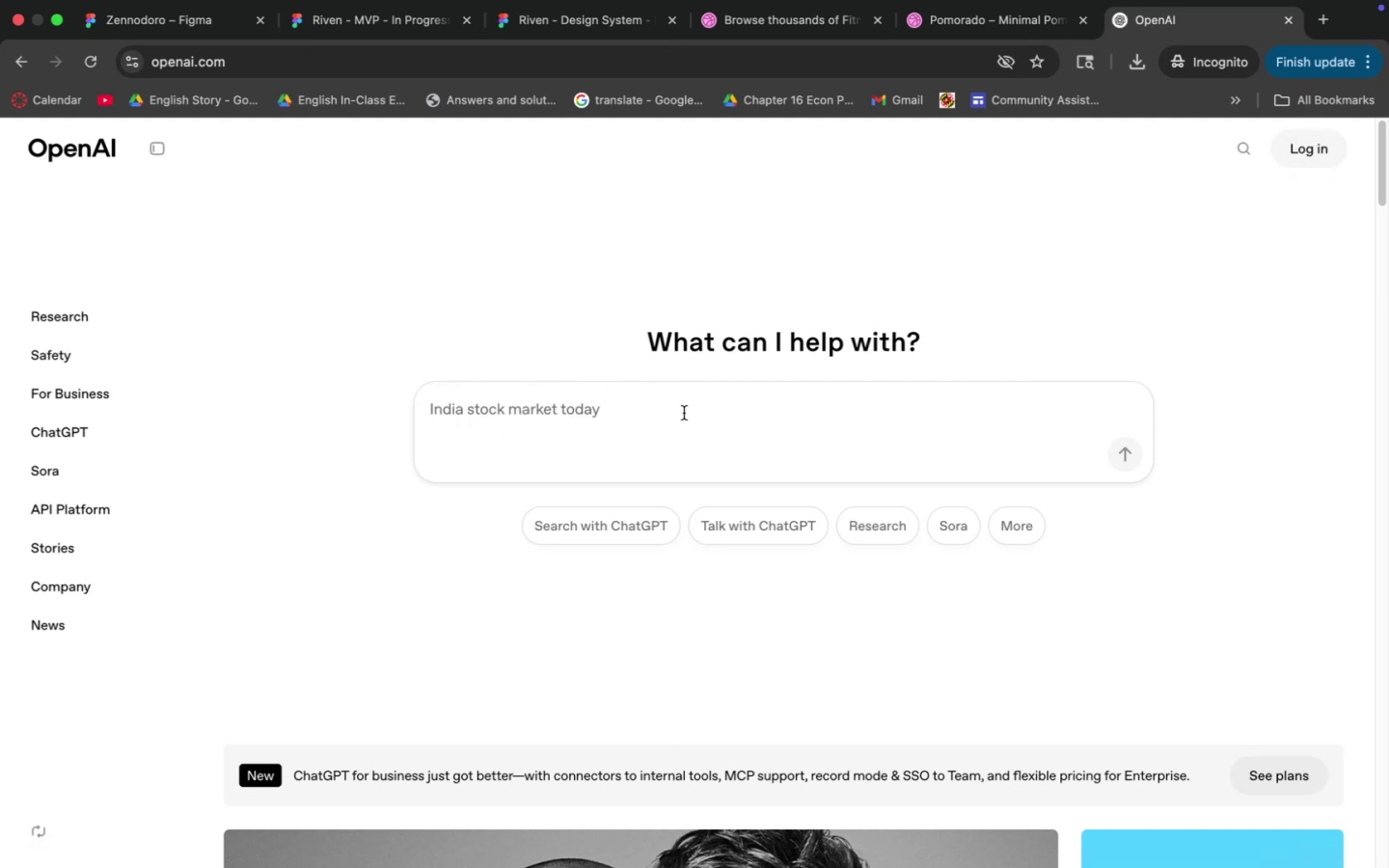 
type(what is the most intuitive icon for)
key(Backspace)
key(Backspace)
key(Backspace)
type(to put in an app to indicate a sc)
key(Backspace)
type(ocial page, where users view other users posit)
key(Backspace)
key(Backspace)
type(tings?)
 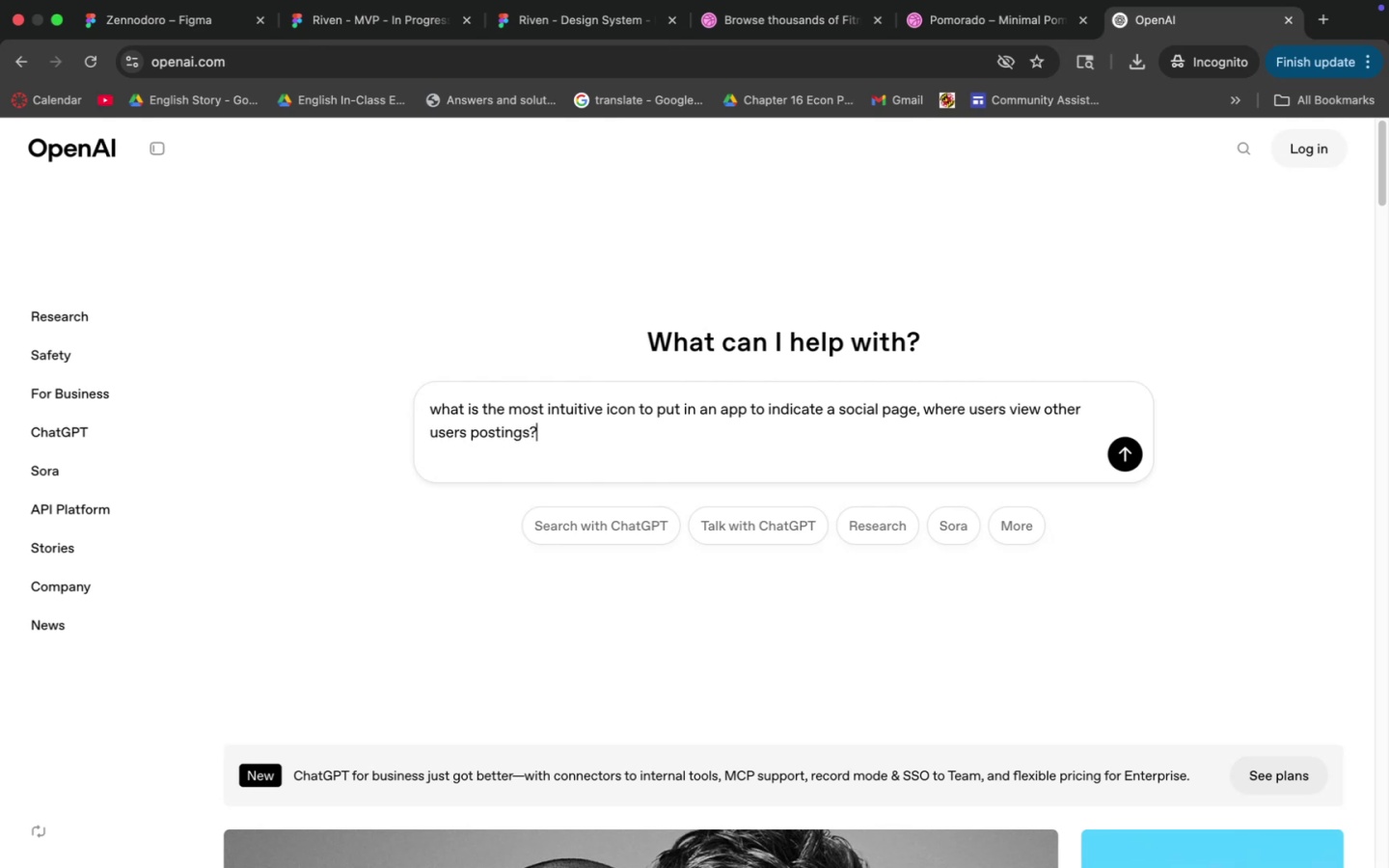 
key(Enter)
 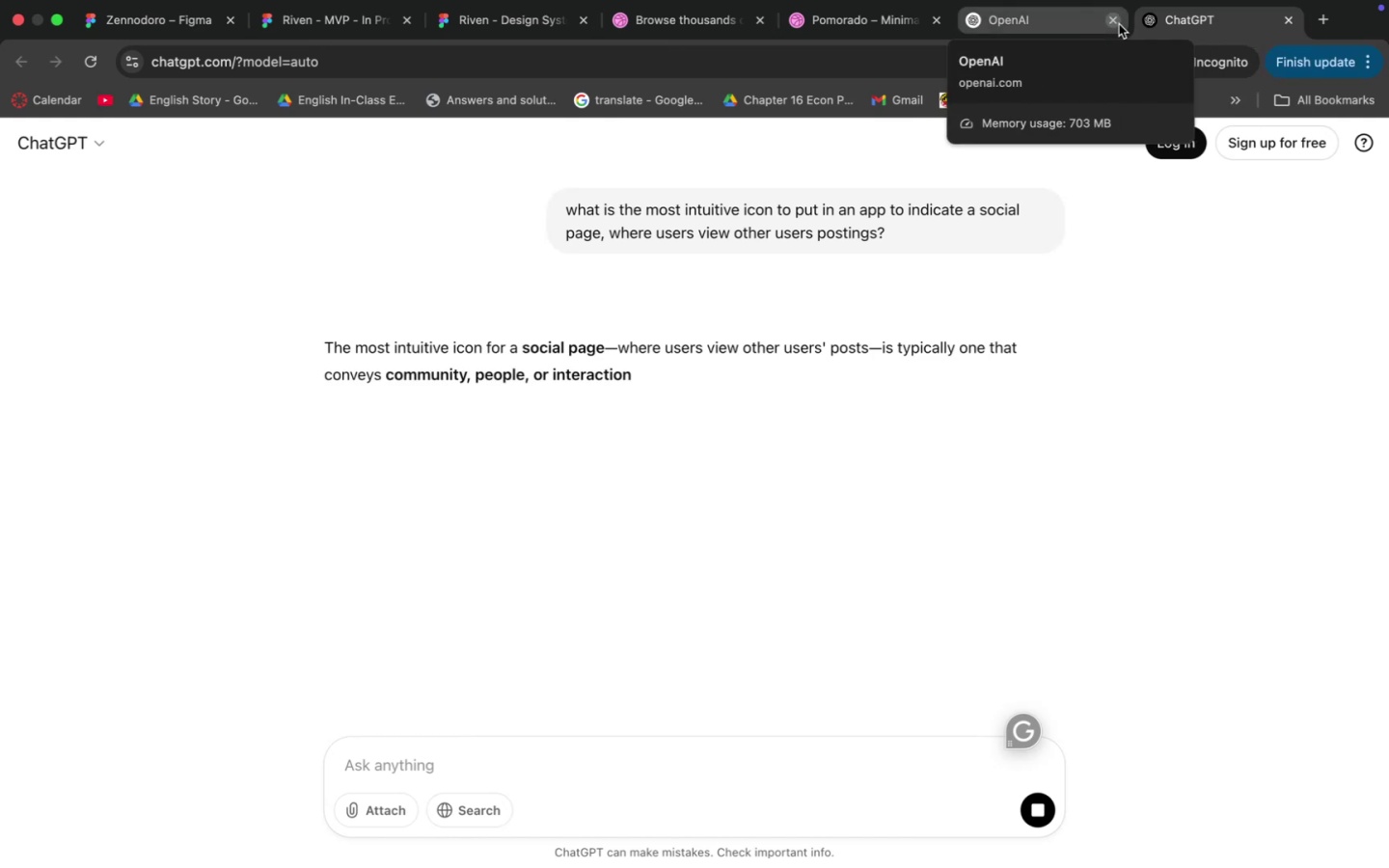 
wait(9.78)
 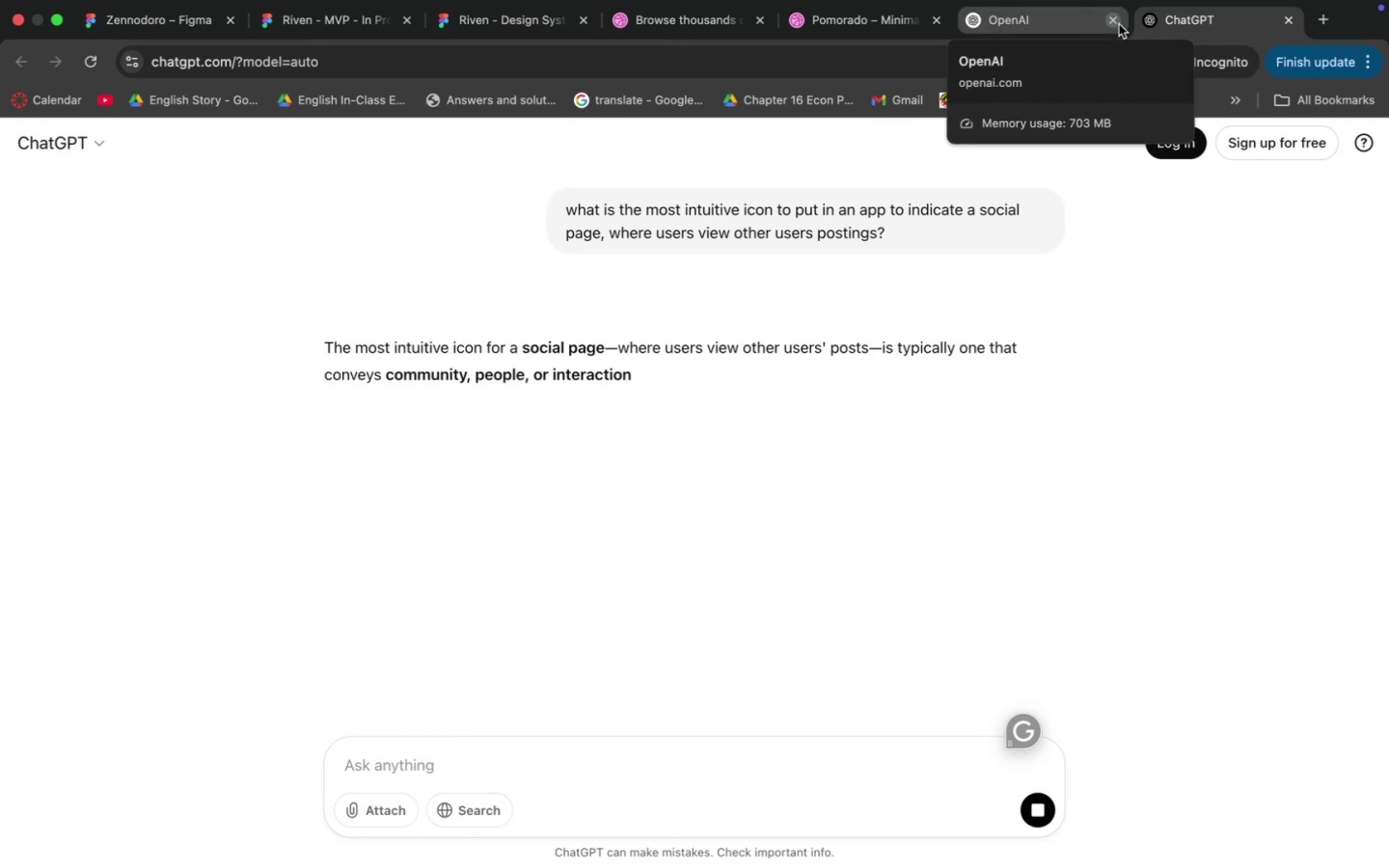 
left_click([1119, 24])
 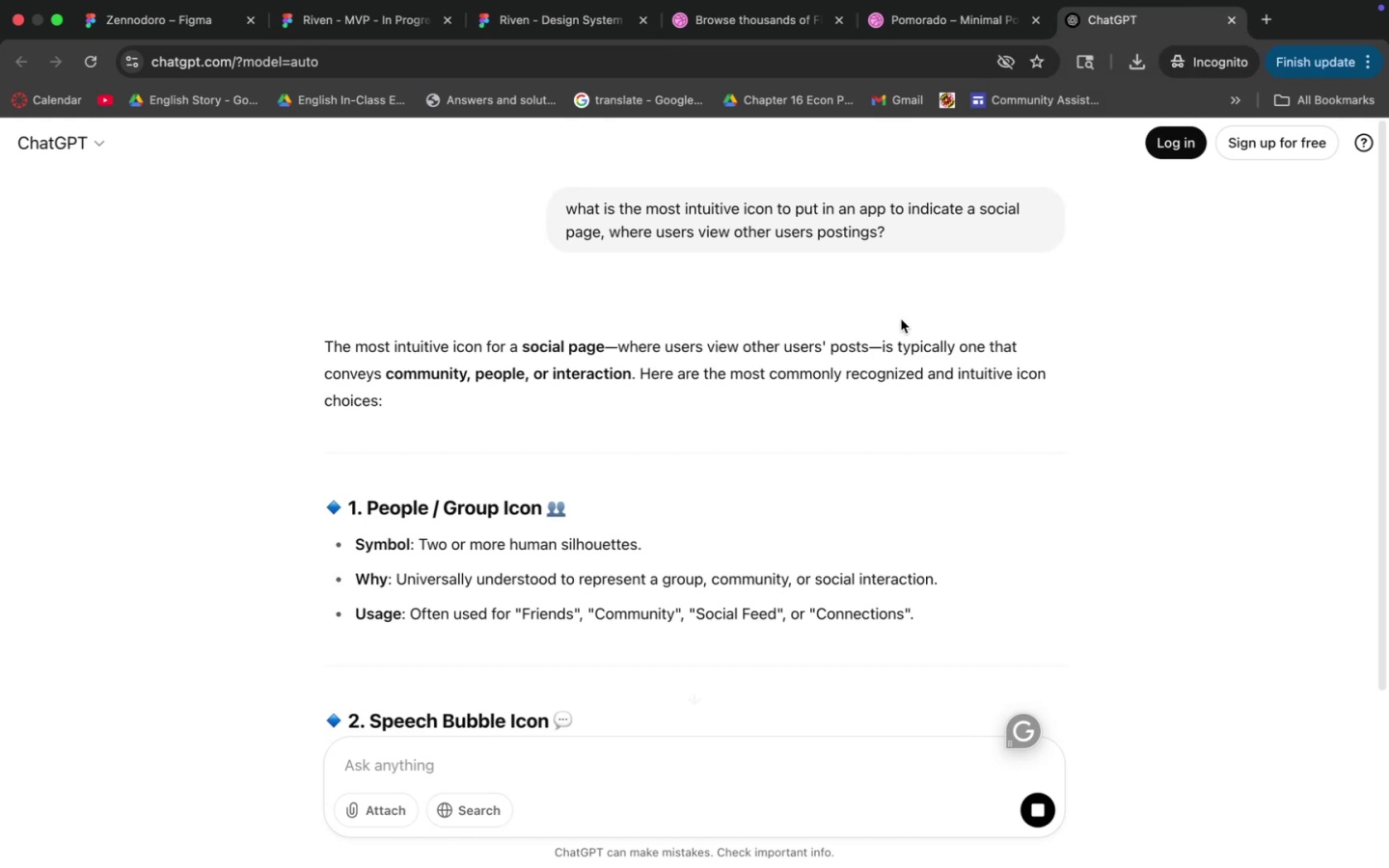 
scroll: coordinate [890, 323], scroll_direction: down, amount: 51.0
 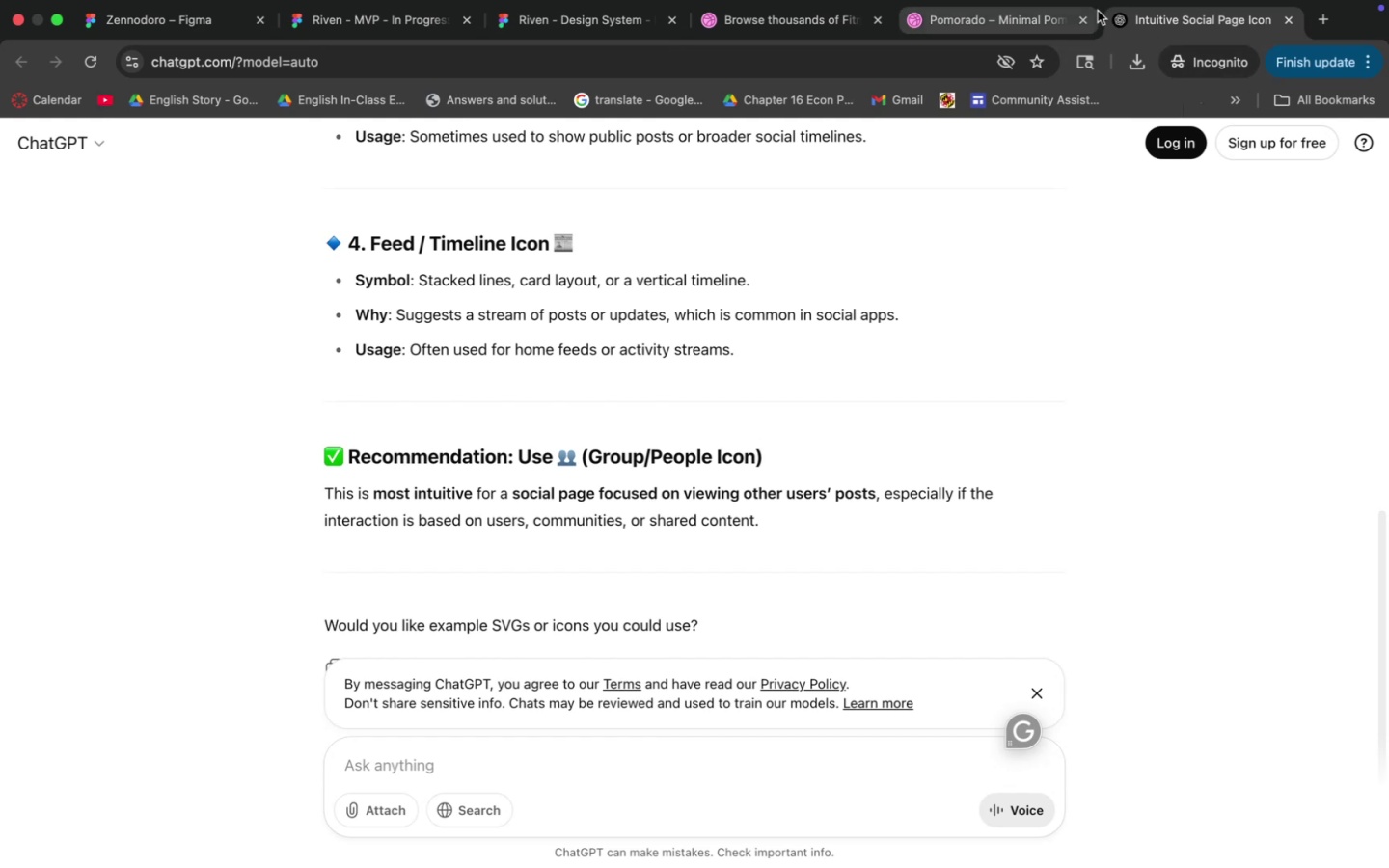 
left_click([1020, 26])
 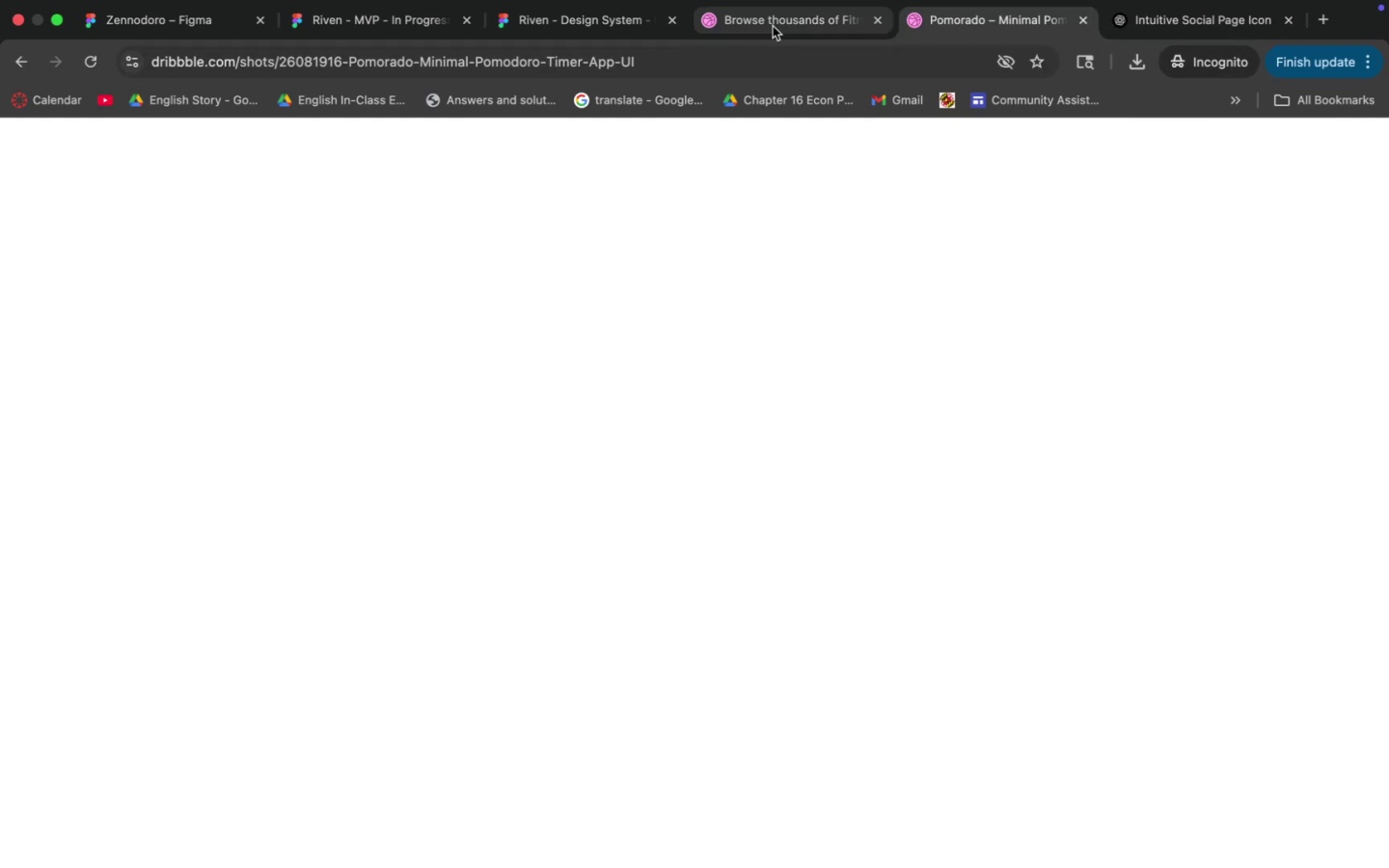 
left_click([582, 23])
 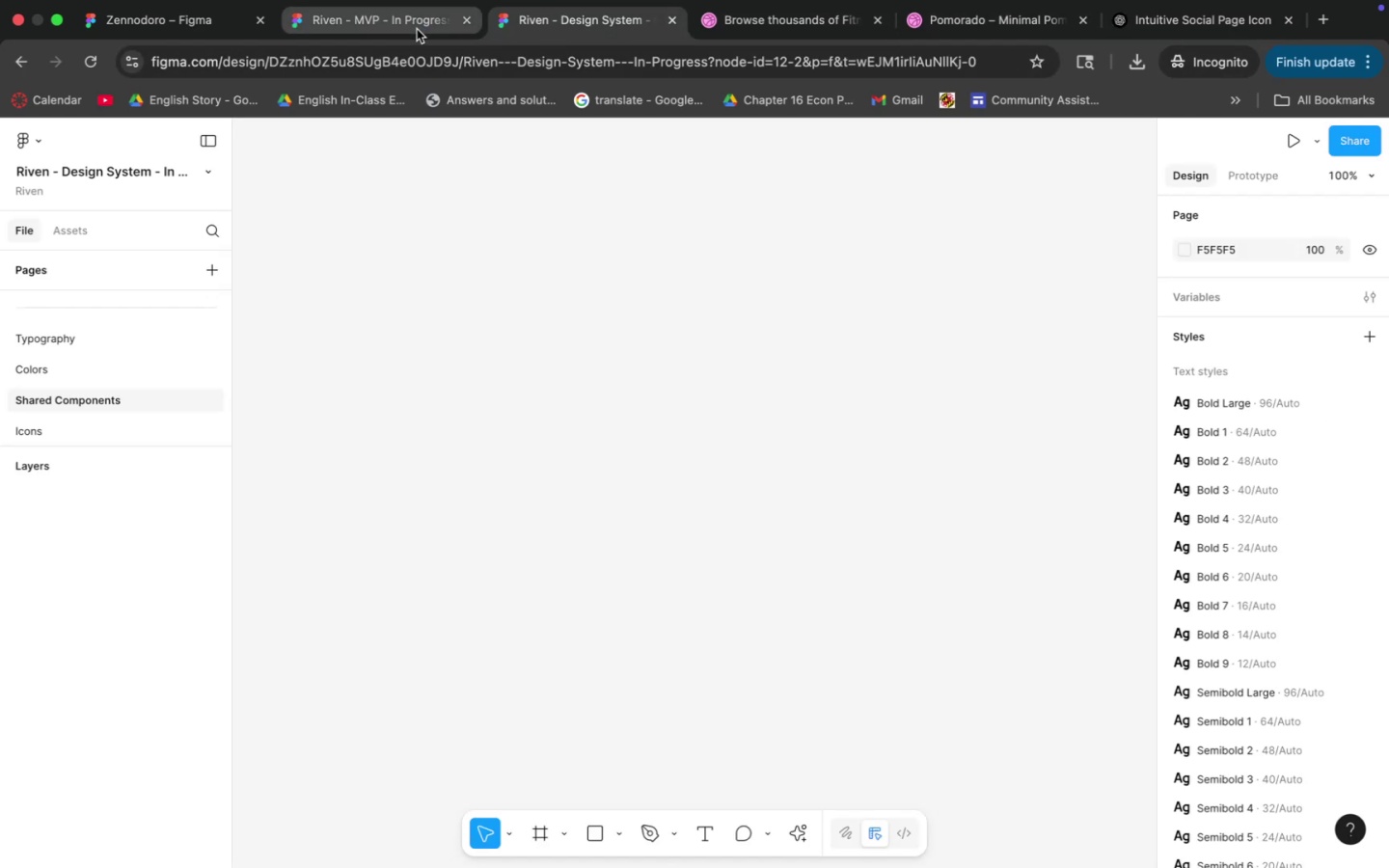 
left_click([417, 29])
 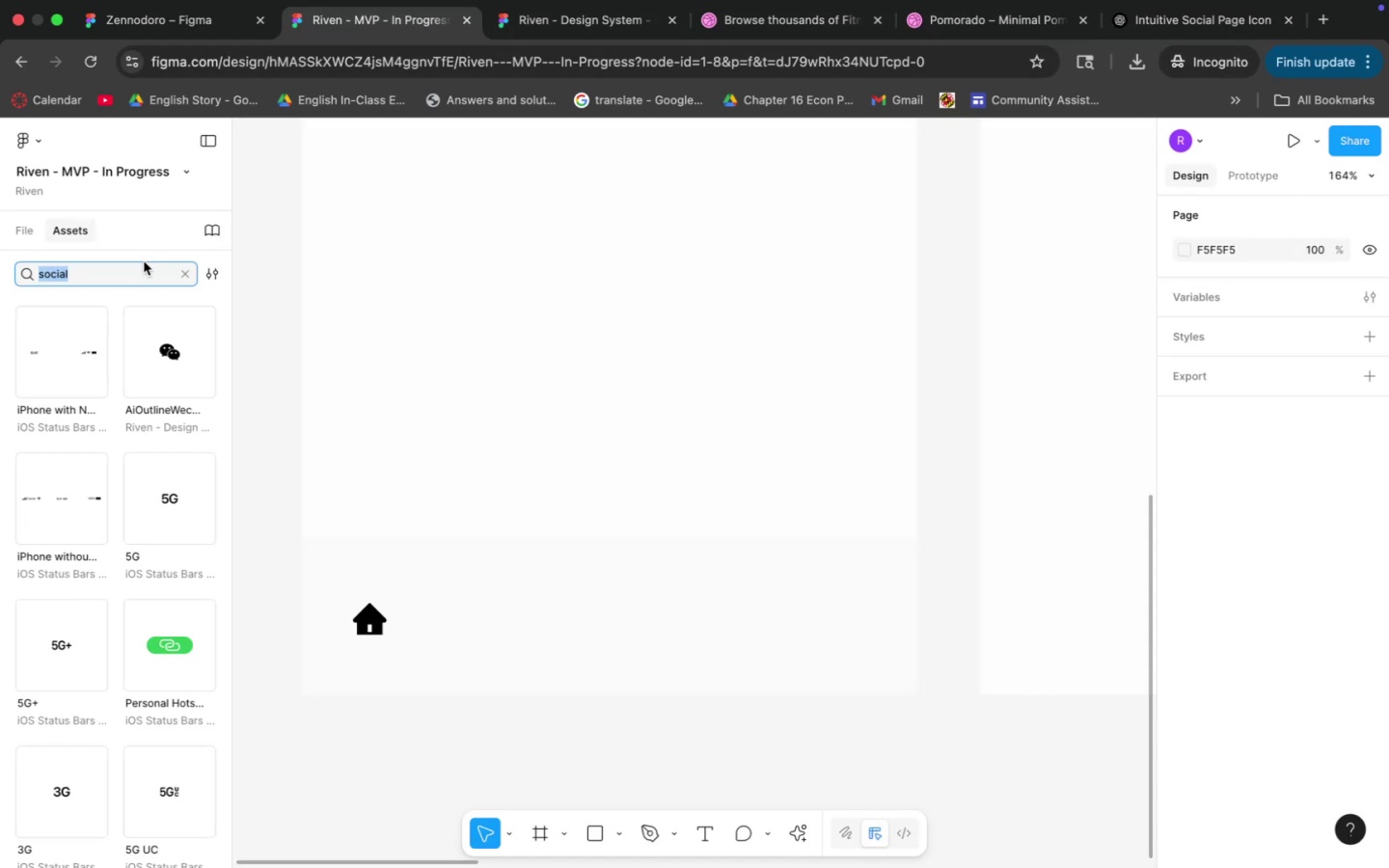 
scroll: coordinate [173, 385], scroll_direction: up, amount: 13.0
 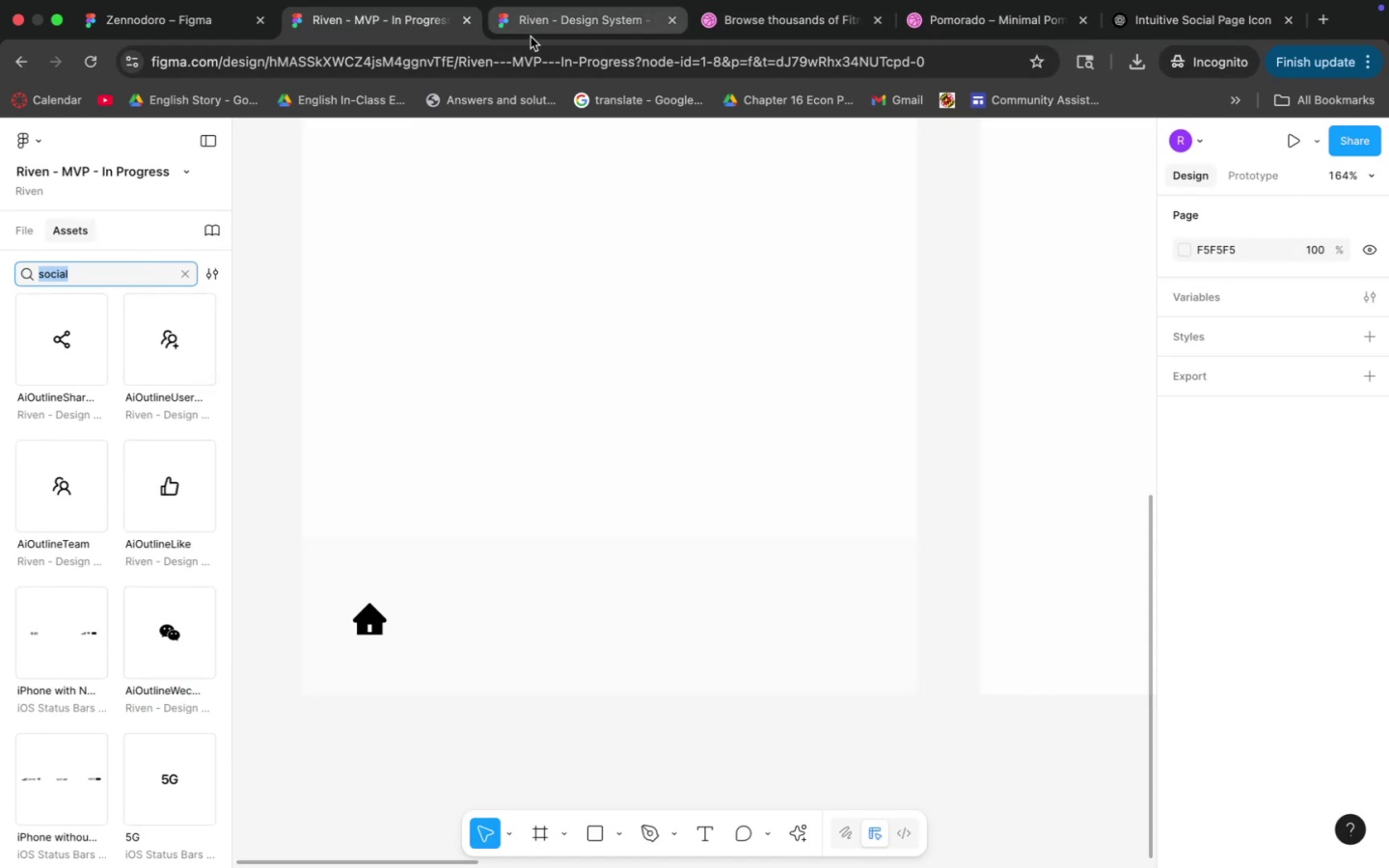 
left_click([533, 36])
 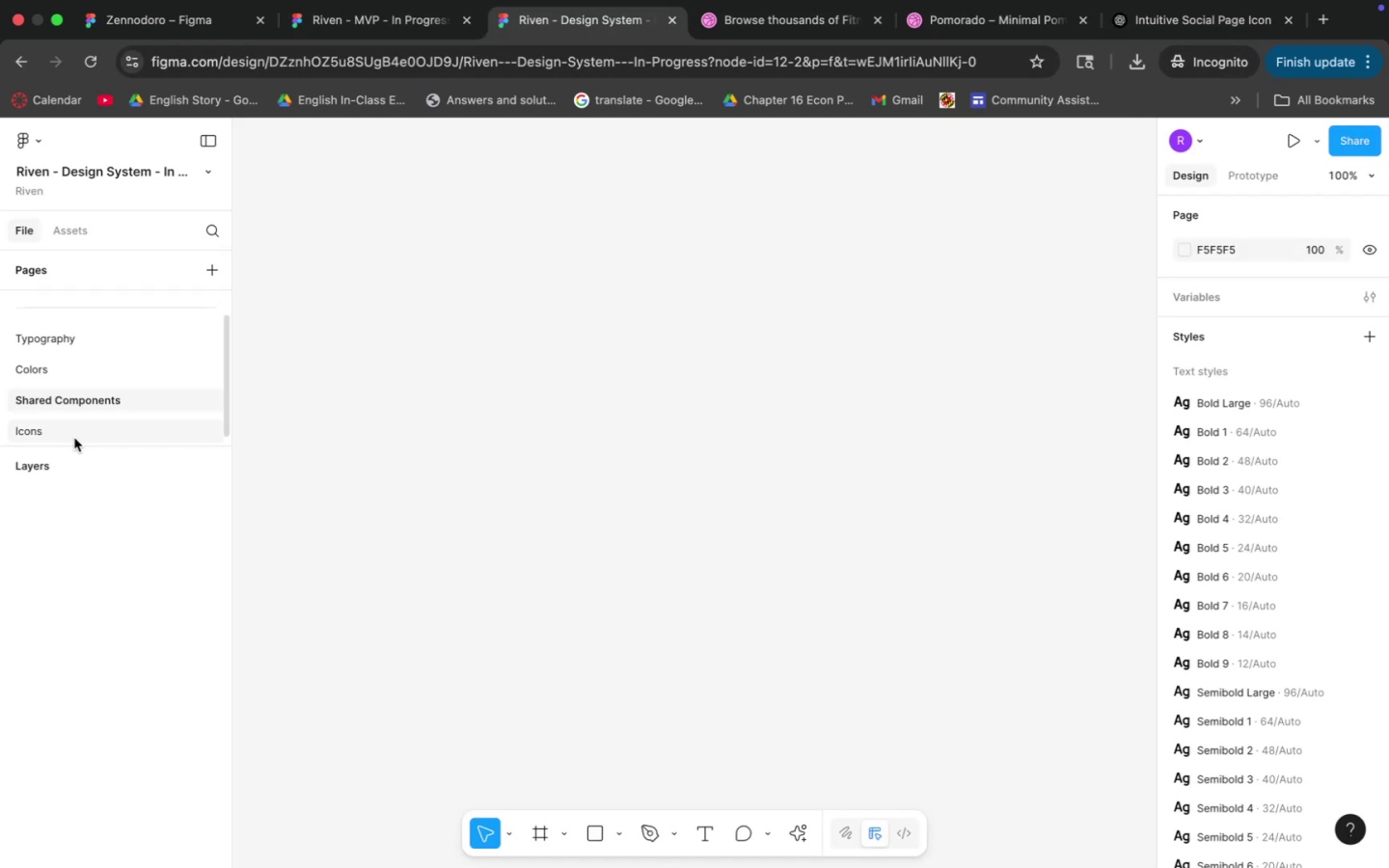 
left_click([79, 425])
 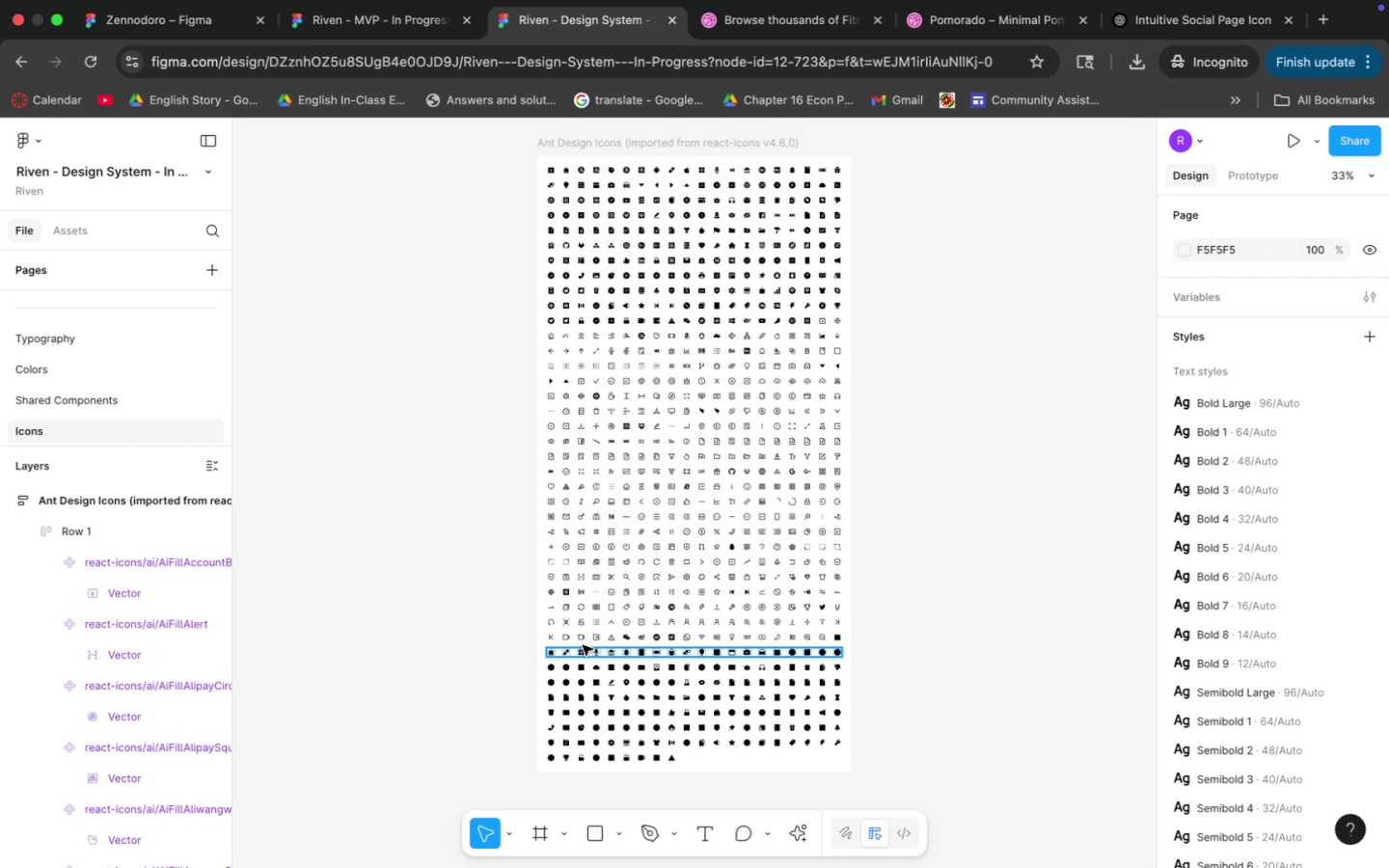 
key(Meta+CommandLeft)
 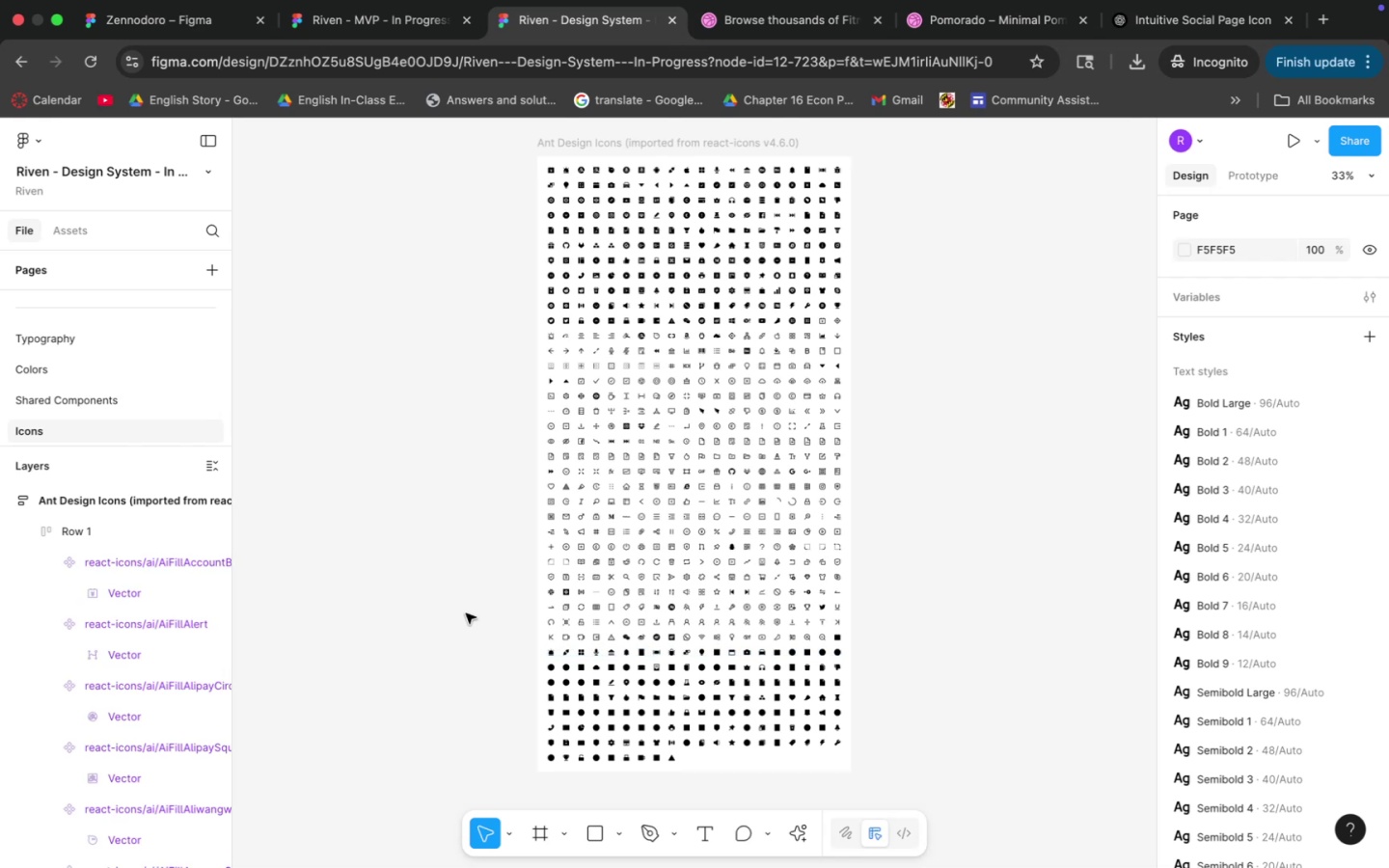 
left_click([466, 613])
 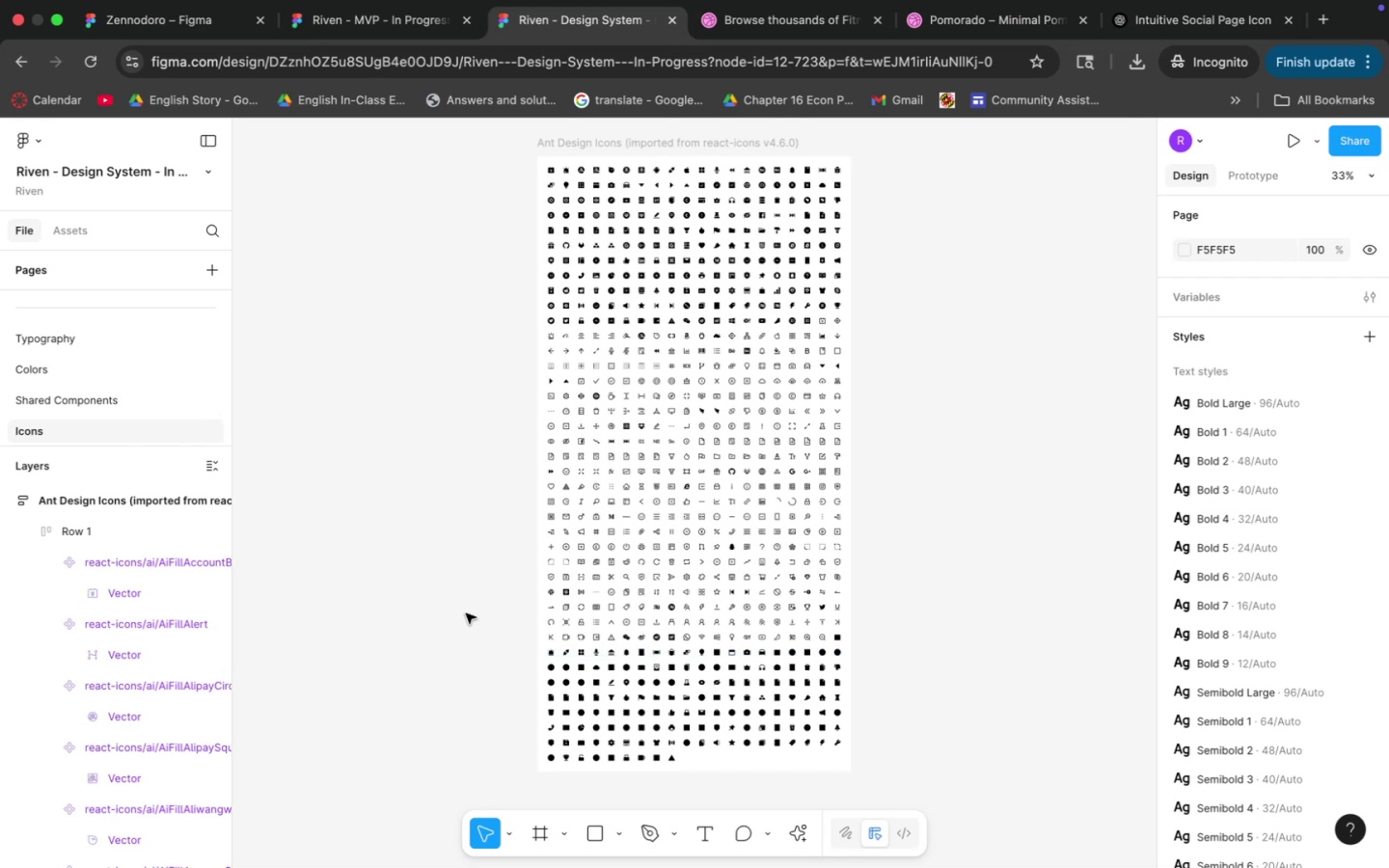 
hold_key(key=Space, duration=0.43)
 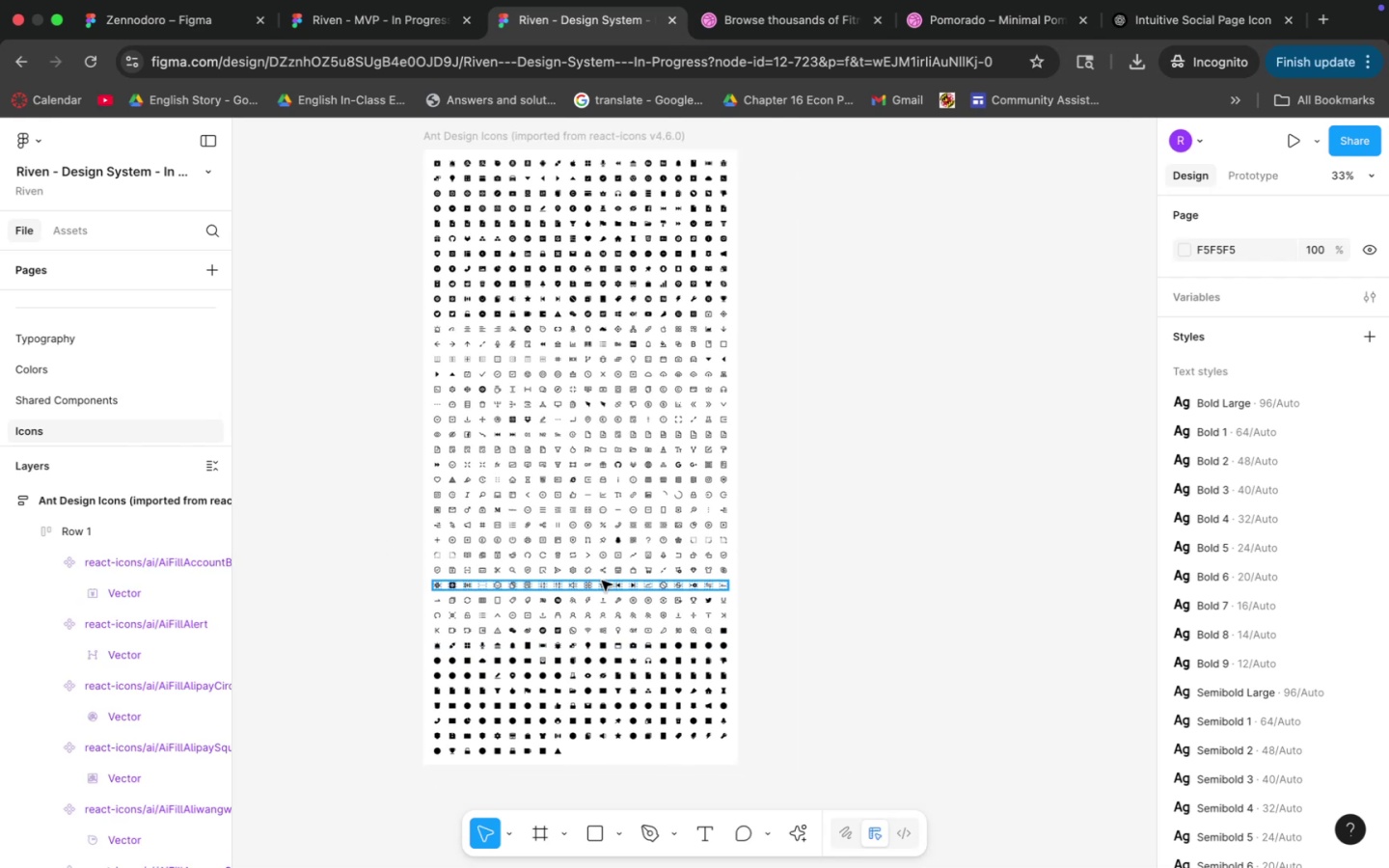 
left_click_drag(start_coordinate=[487, 541], to_coordinate=[373, 534])
 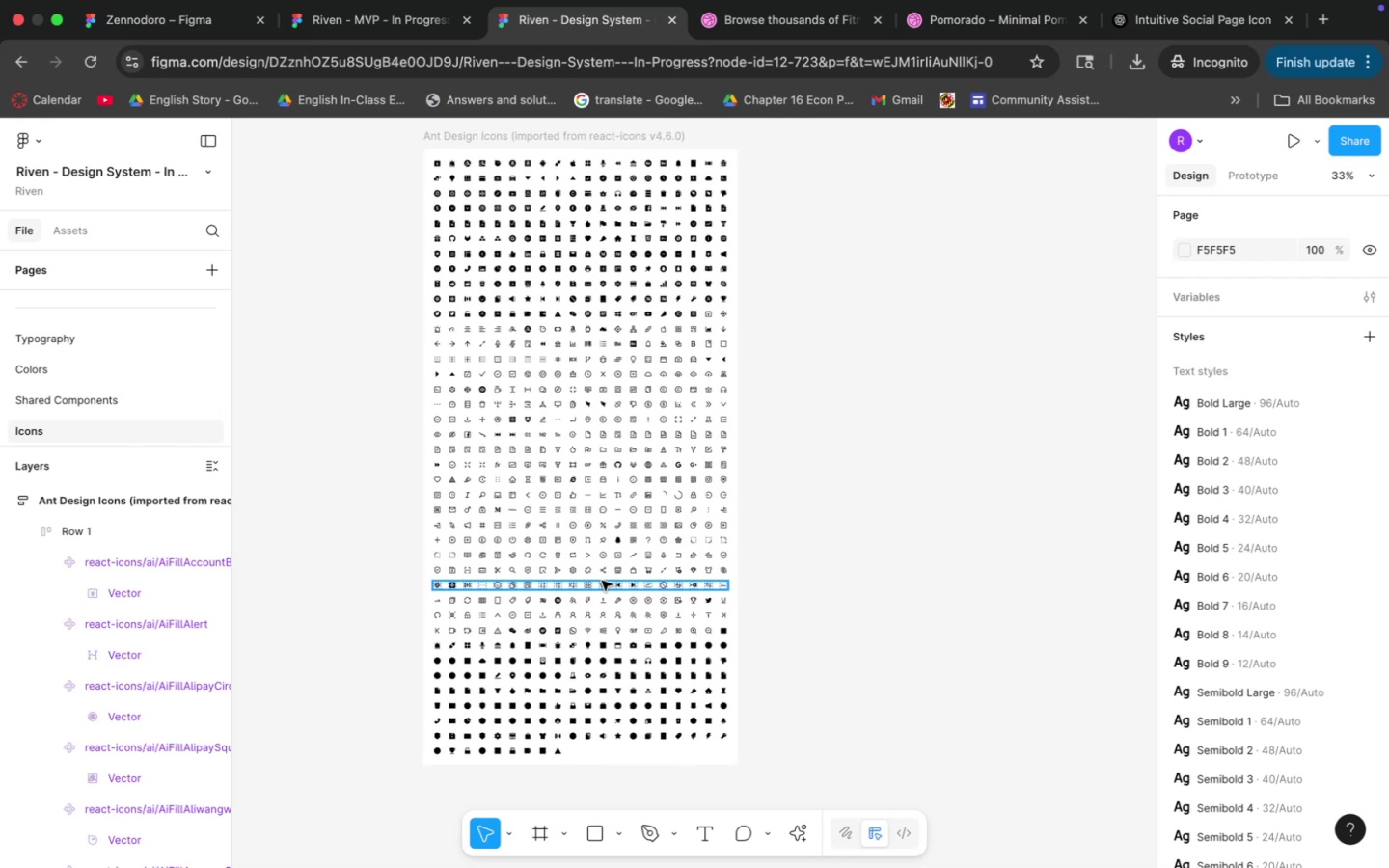 
hold_key(key=CommandLeft, duration=1.5)
scroll: coordinate [531, 565], scroll_direction: up, amount: 10.0
 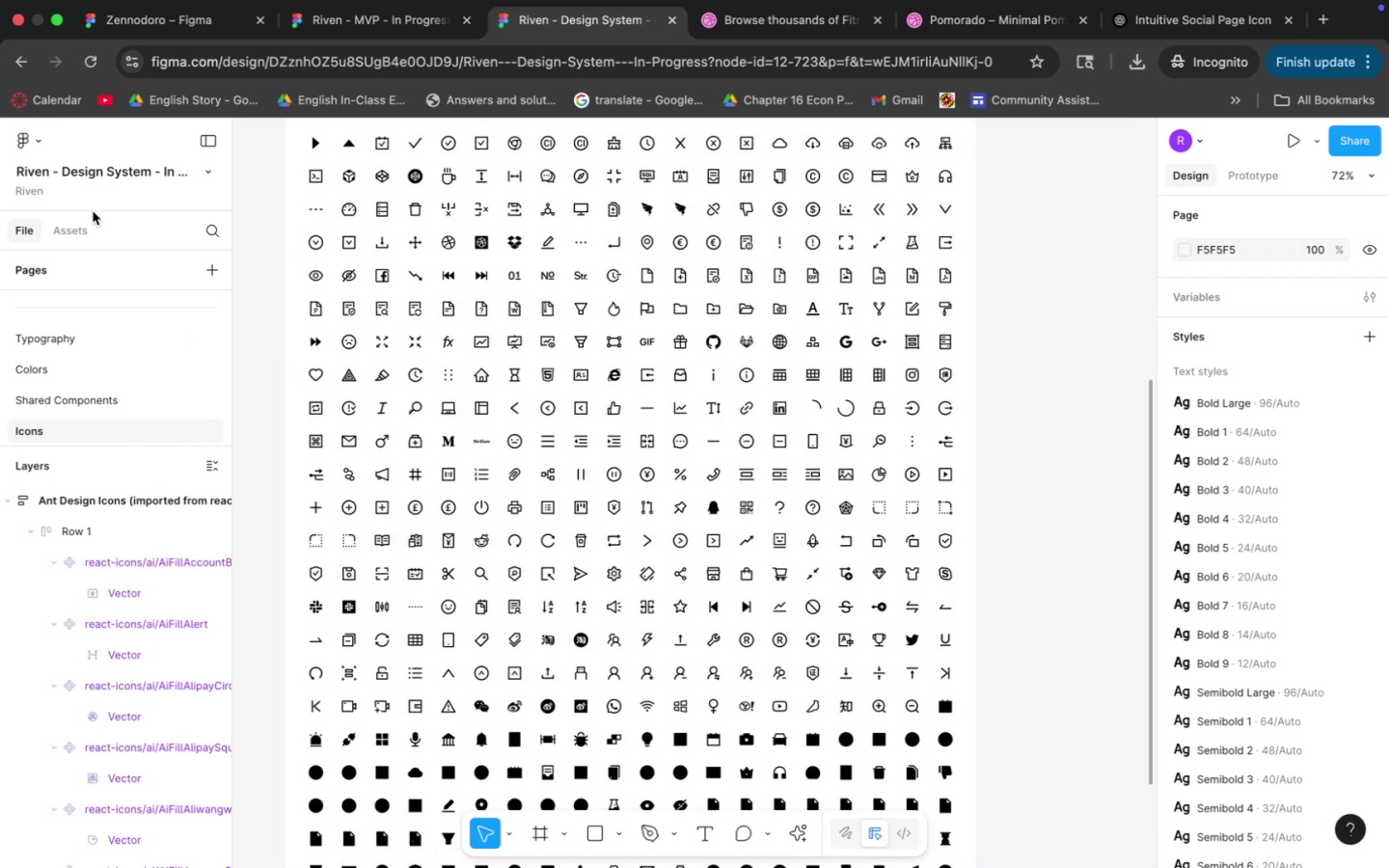 
type(feed)
 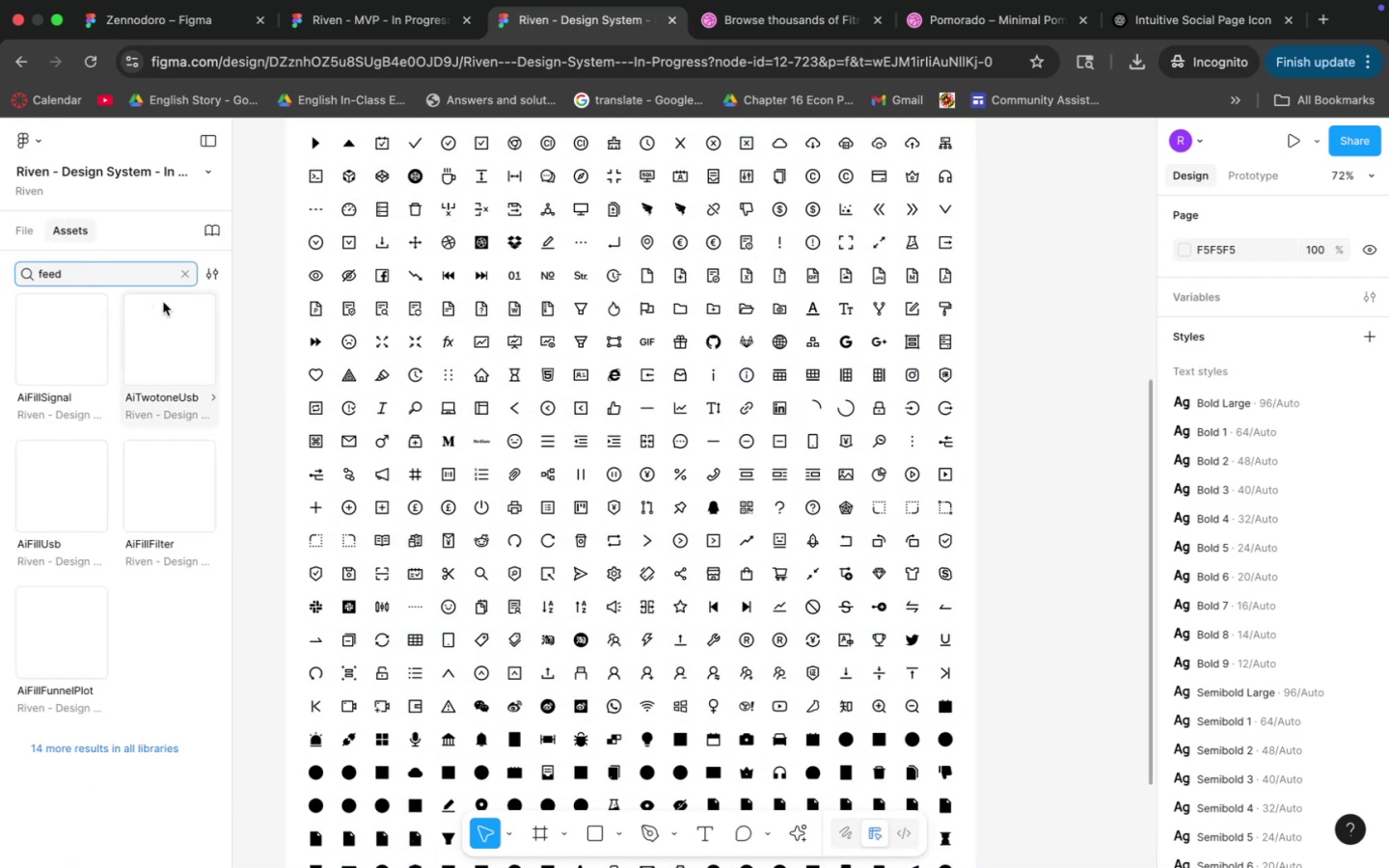 
left_click([189, 271])
 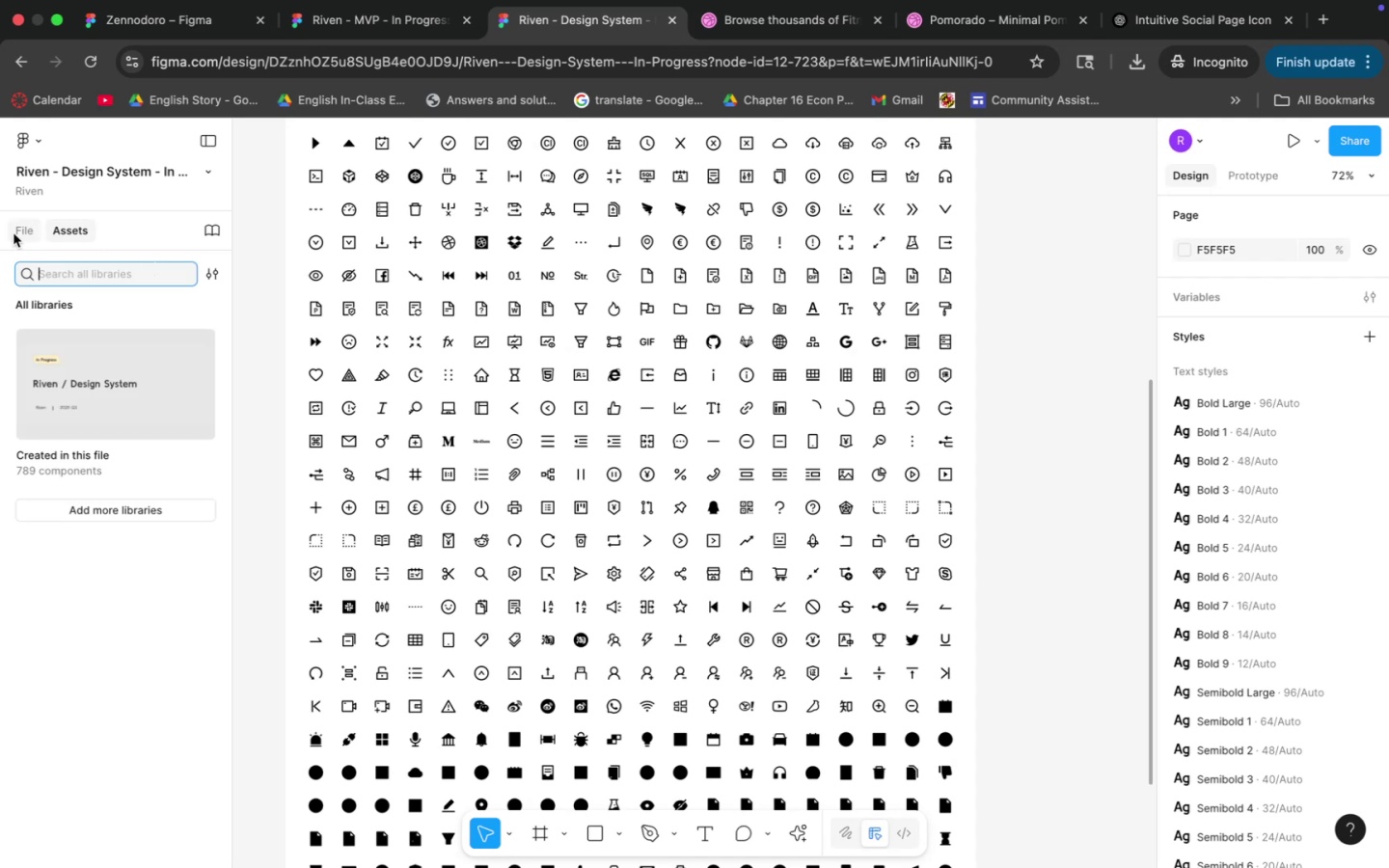 
left_click([14, 233])
 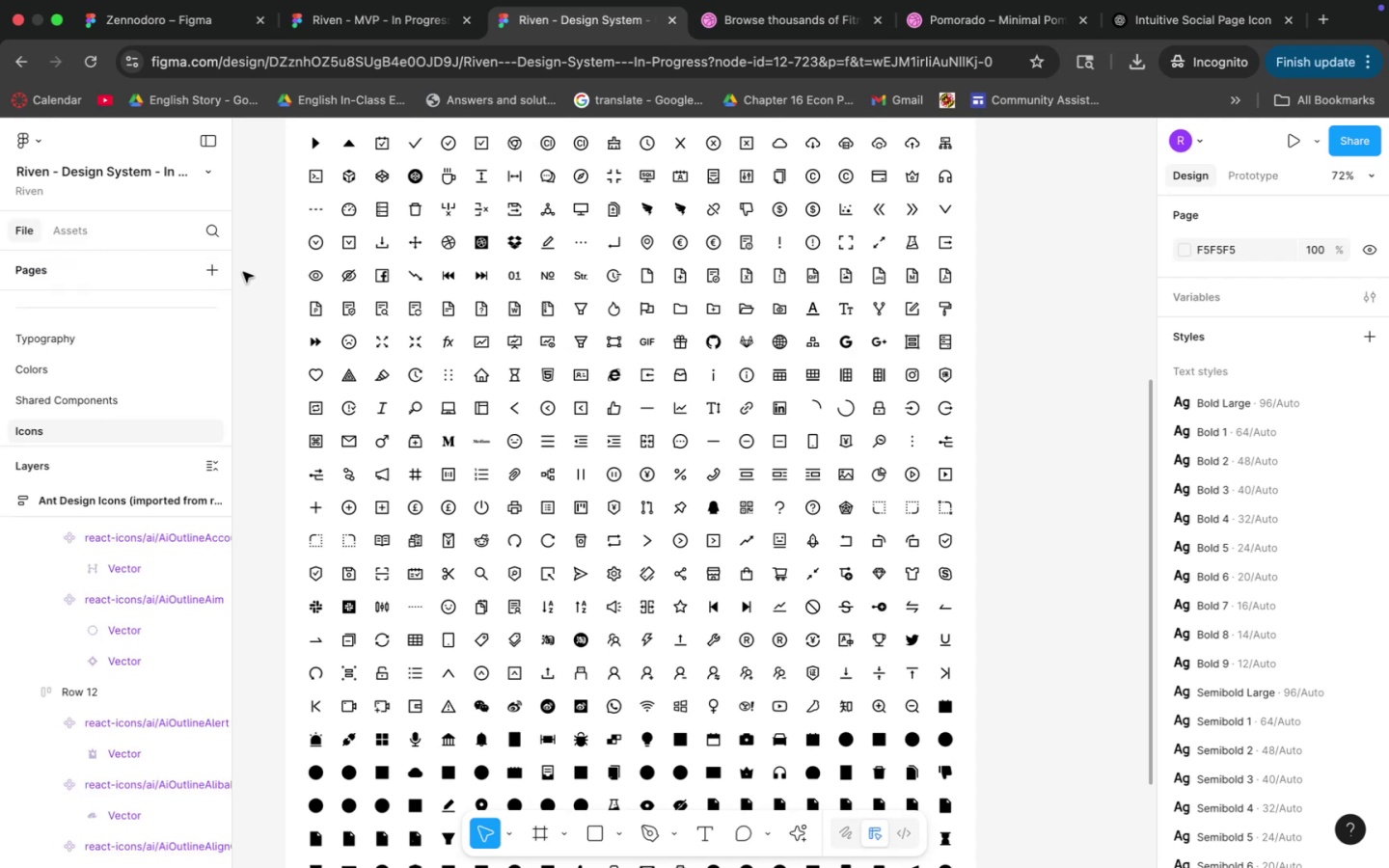 
left_click([211, 230])
 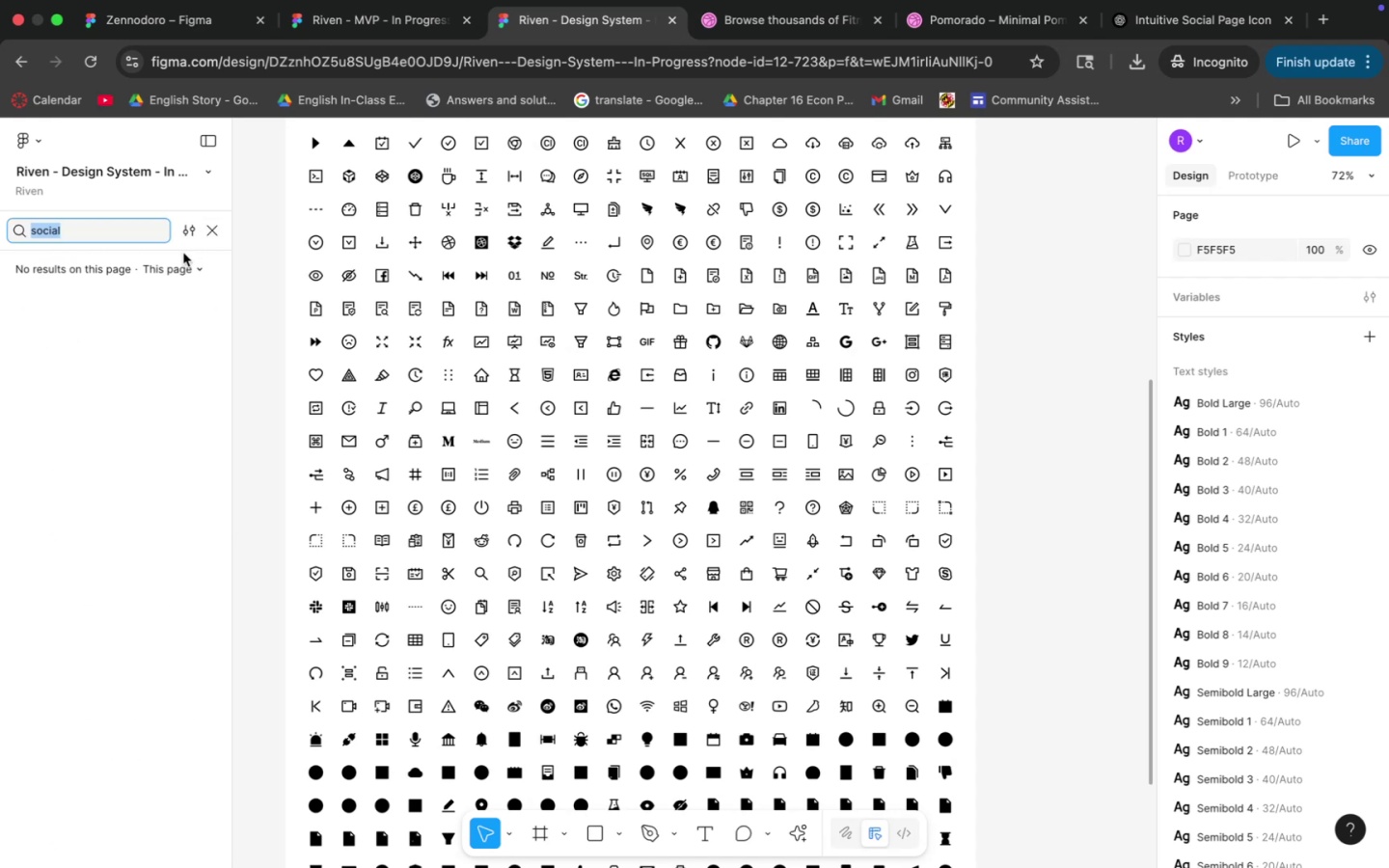 
type(feed)
 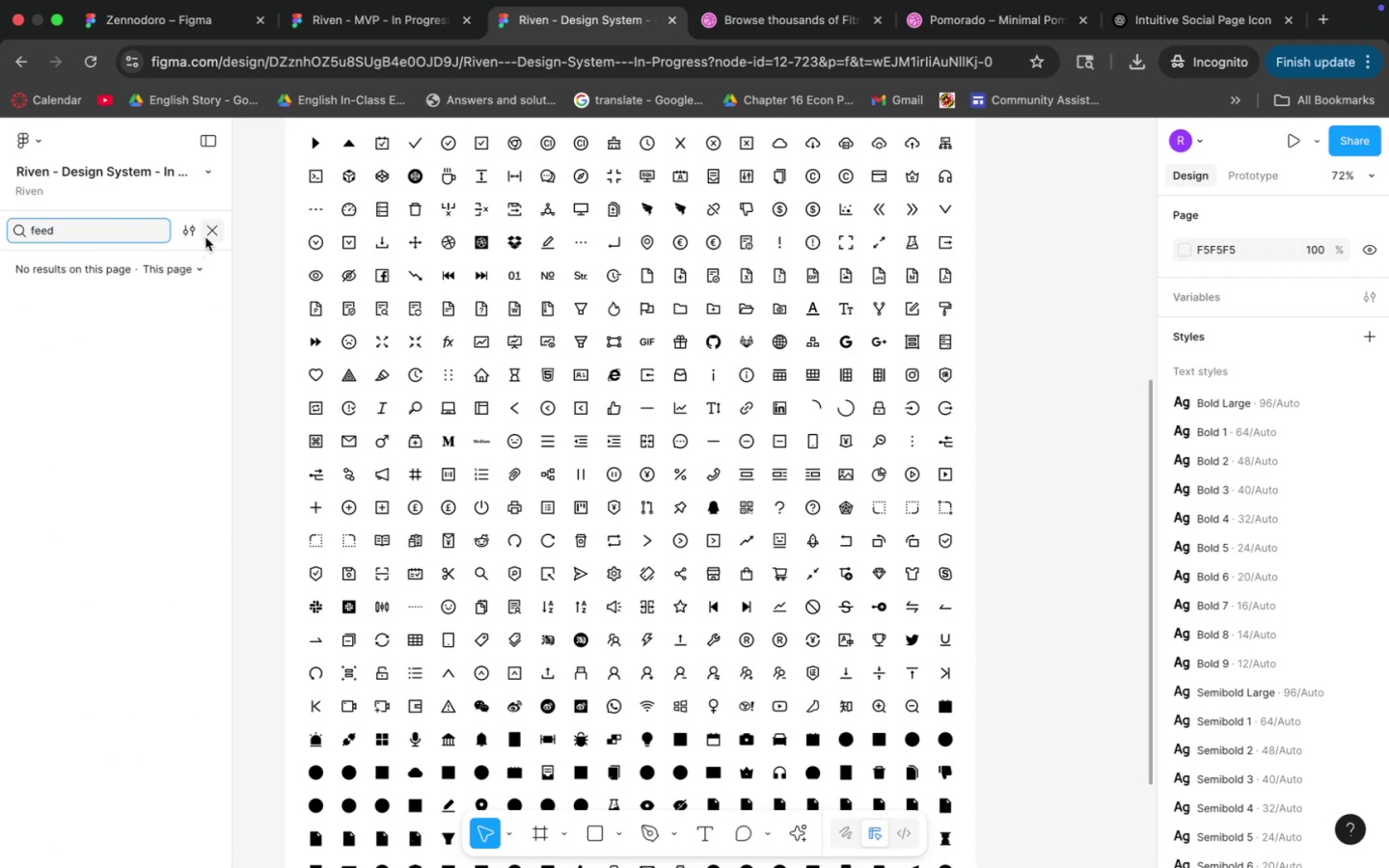 
left_click([205, 237])
 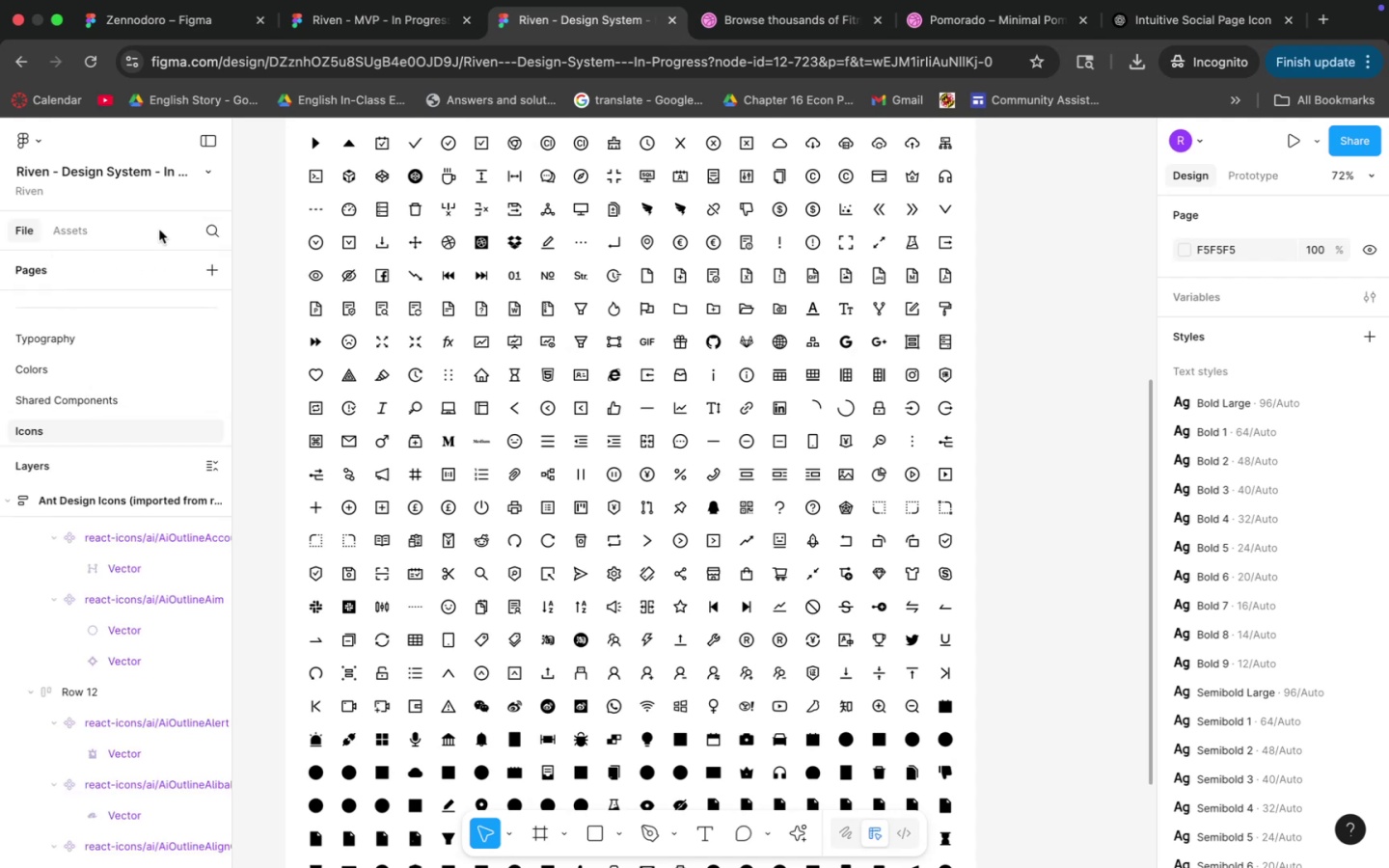 
left_click([25, 146])
 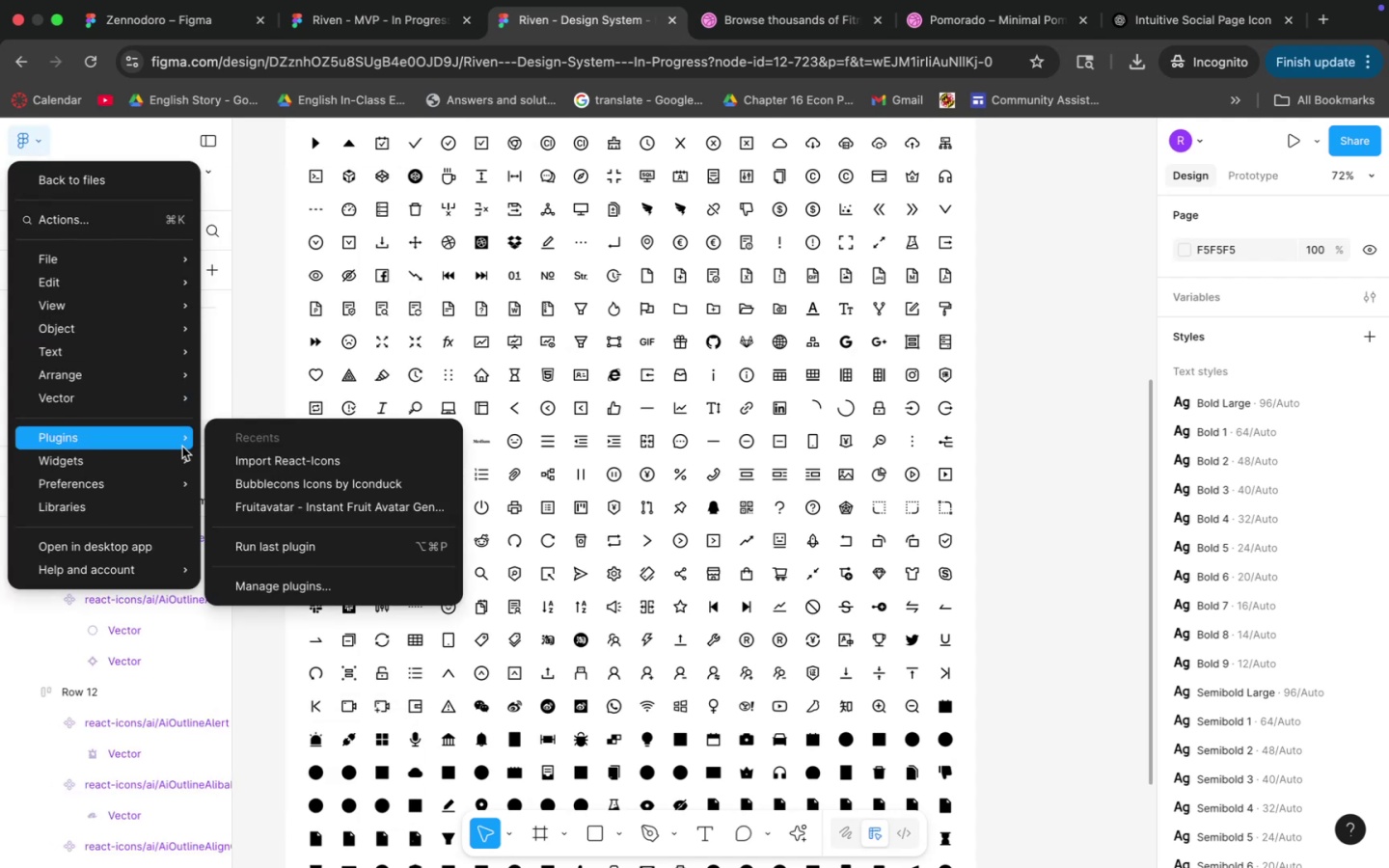 
left_click([284, 458])
 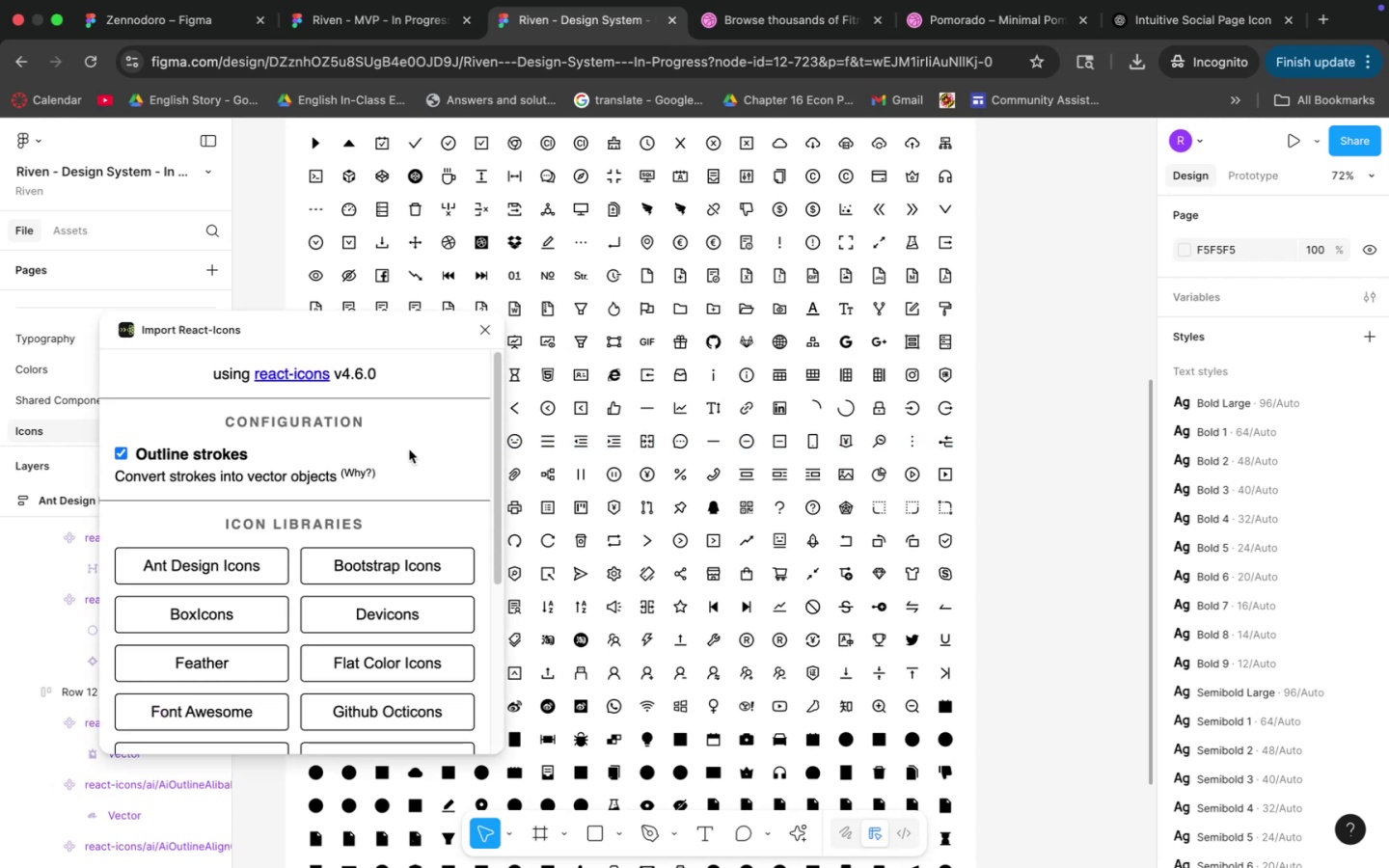 
wait(5.1)
 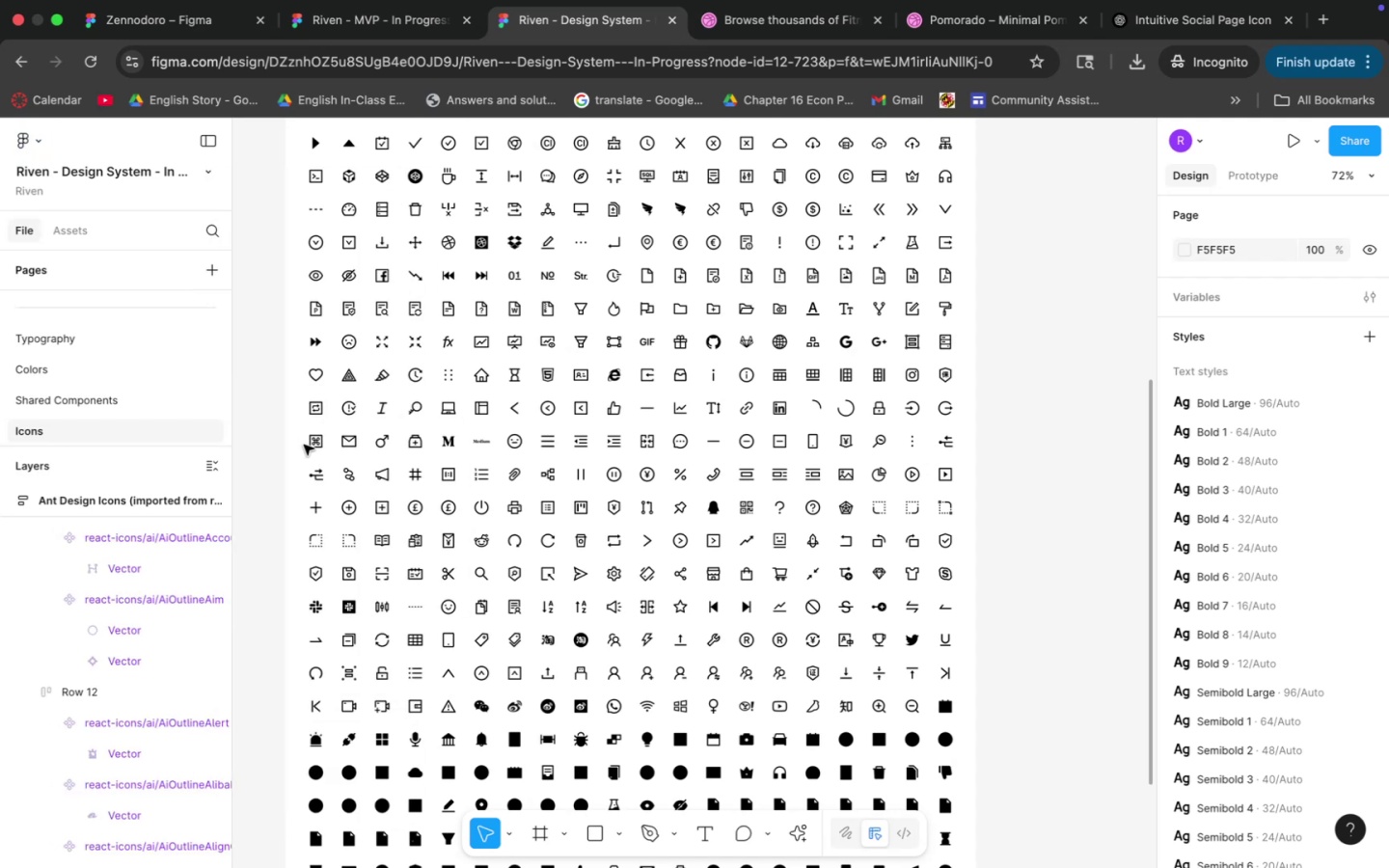 
left_click([398, 572])
 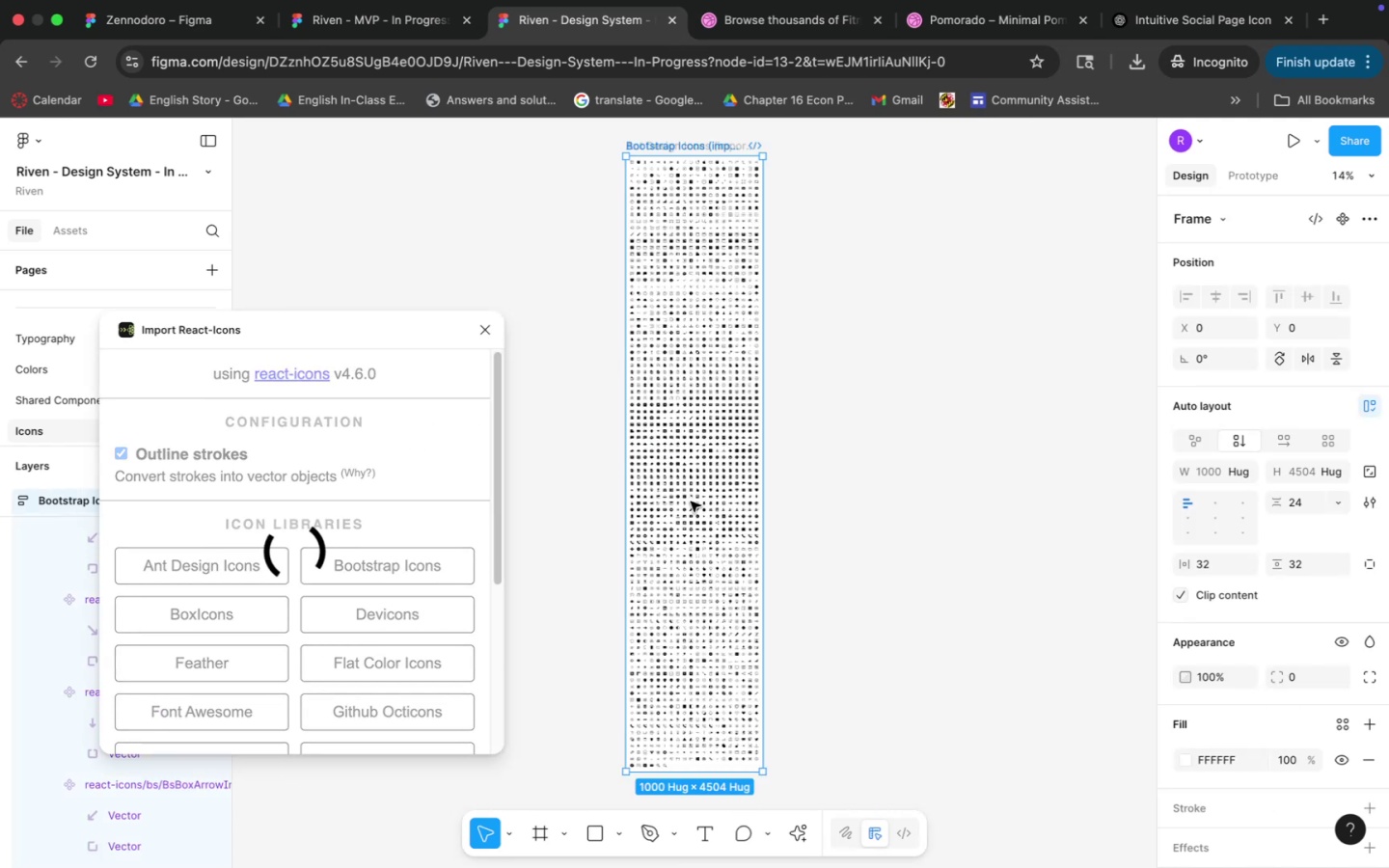 
wait(10.63)
 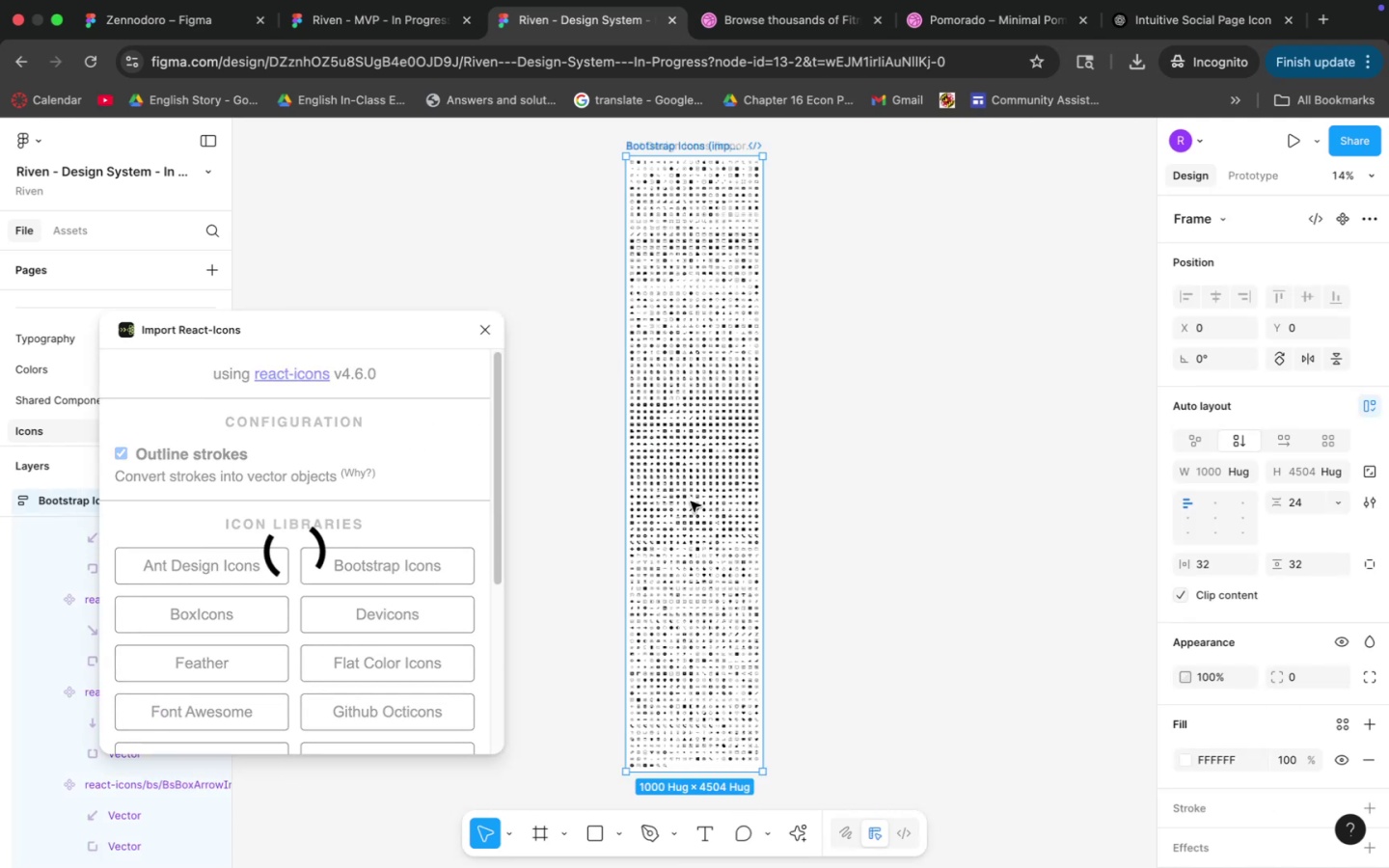 
left_click_drag(start_coordinate=[642, 145], to_coordinate=[794, 148])
 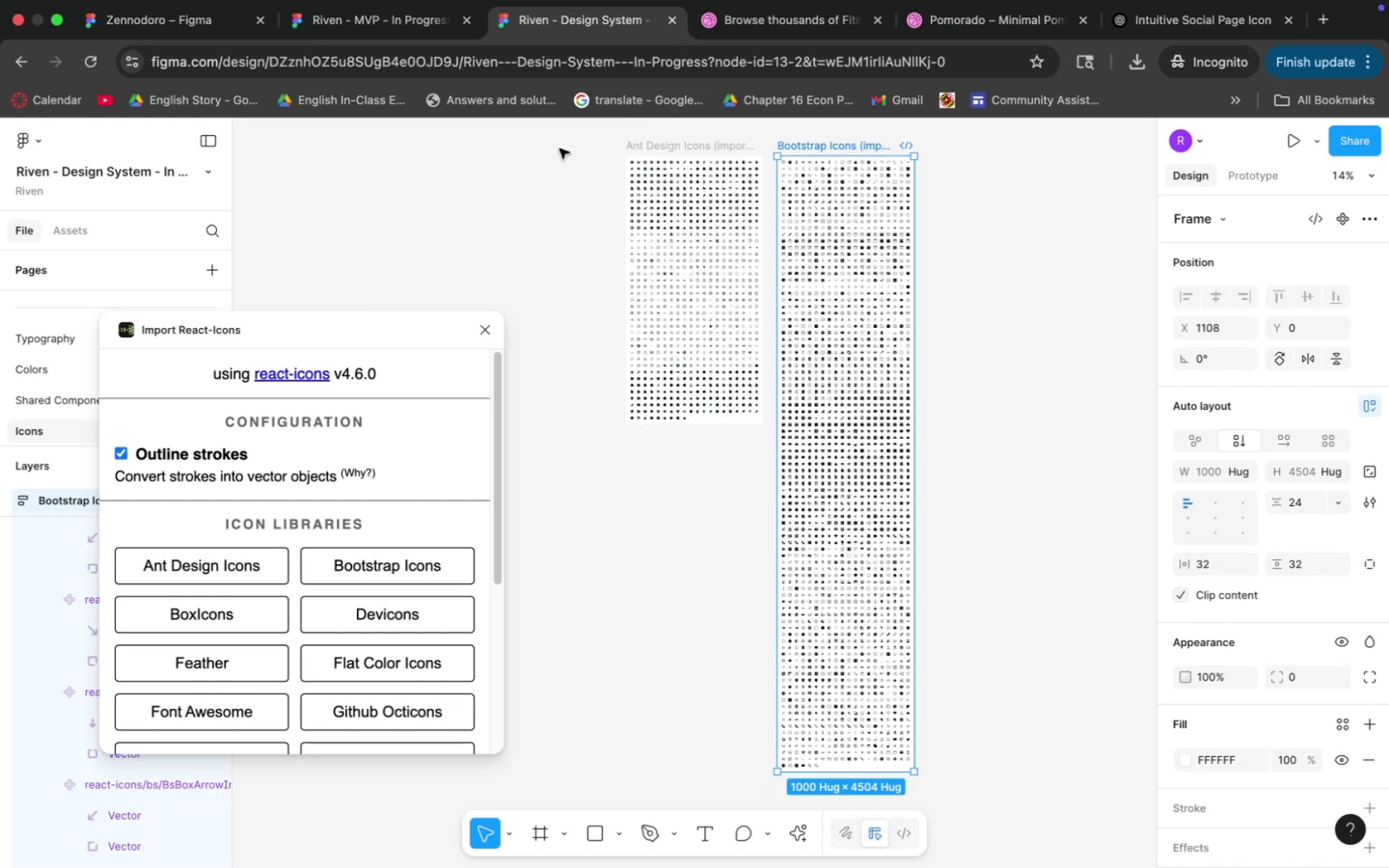 
left_click([478, 174])
 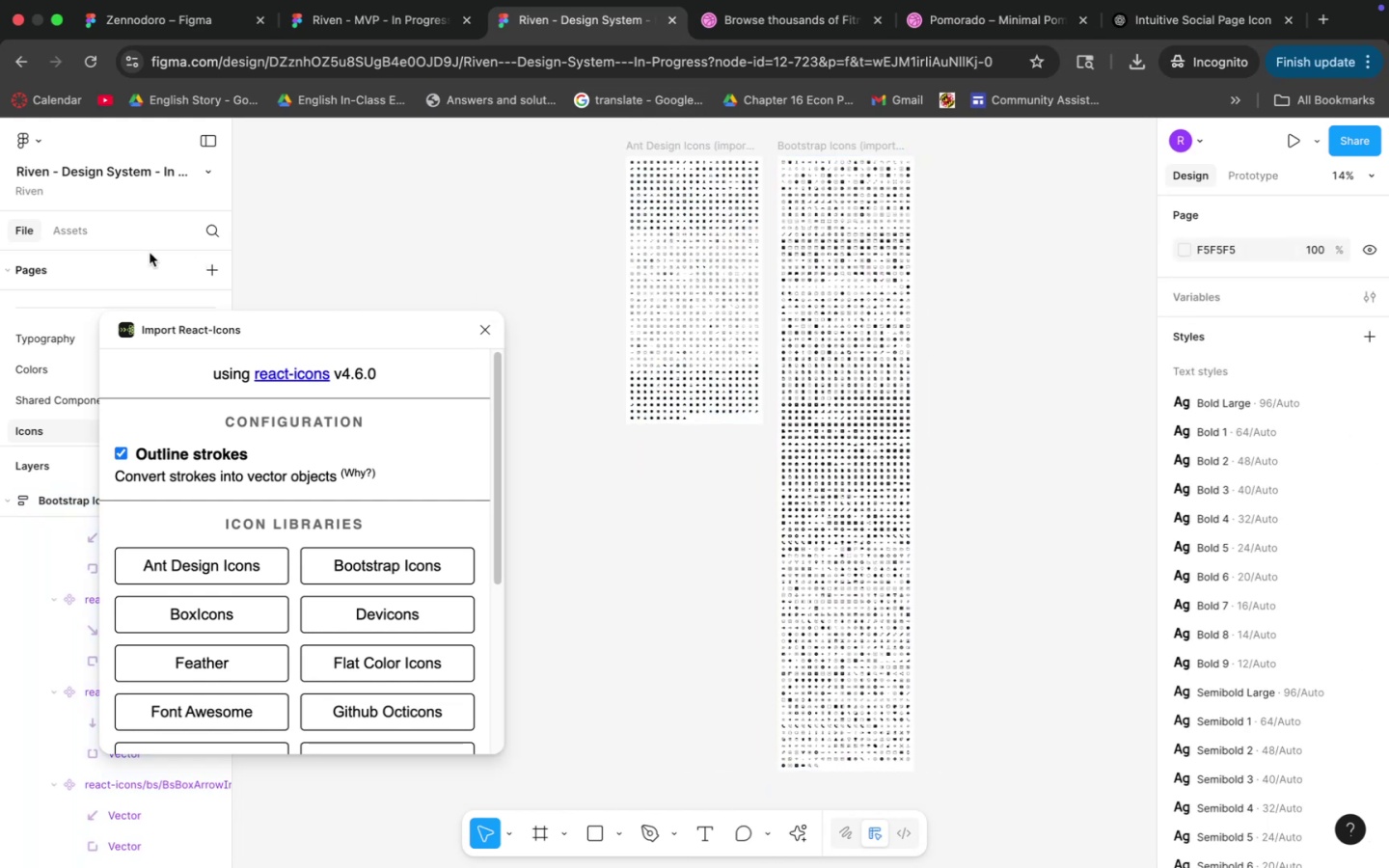 
left_click([59, 237])
 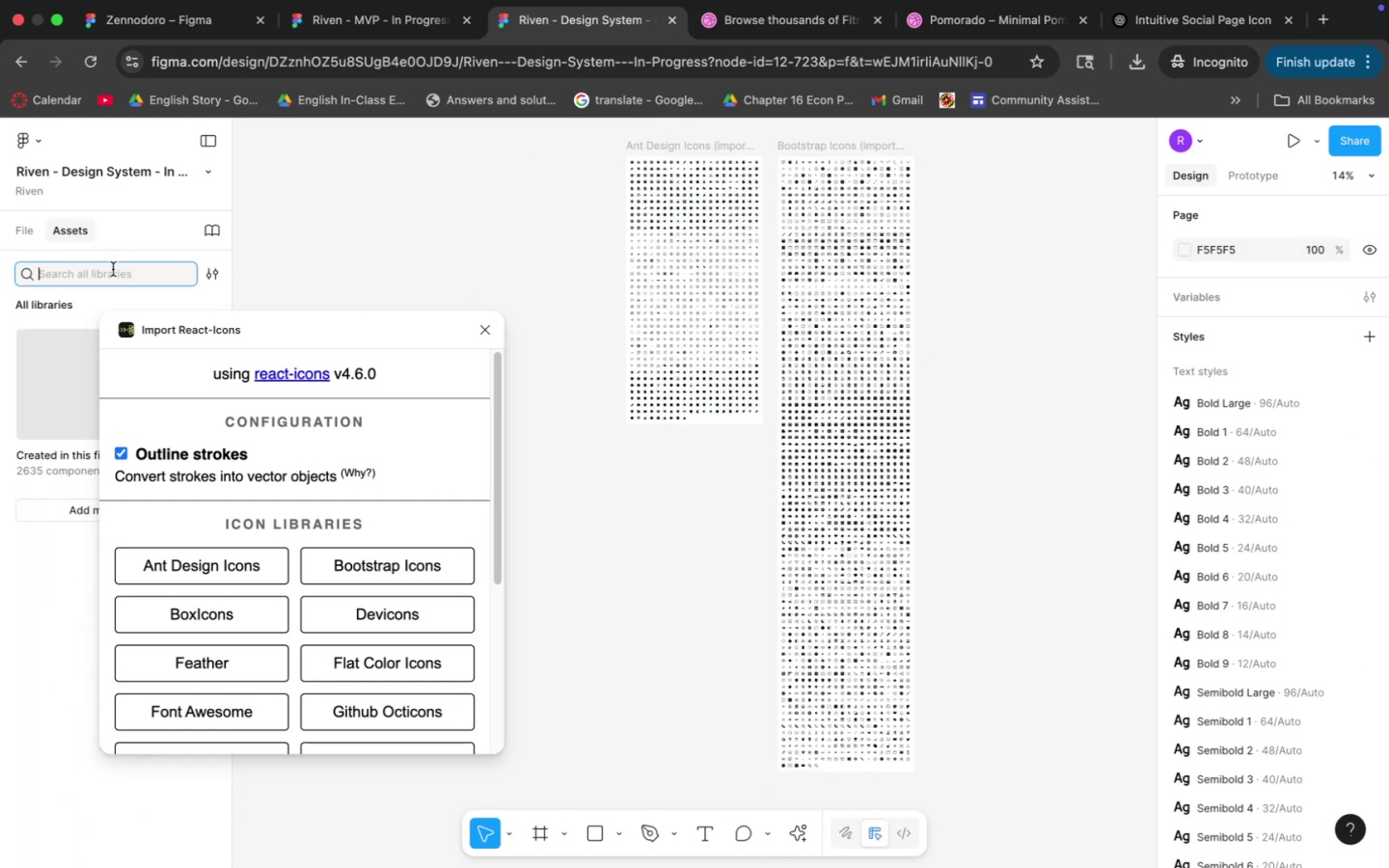 
left_click([113, 270])
 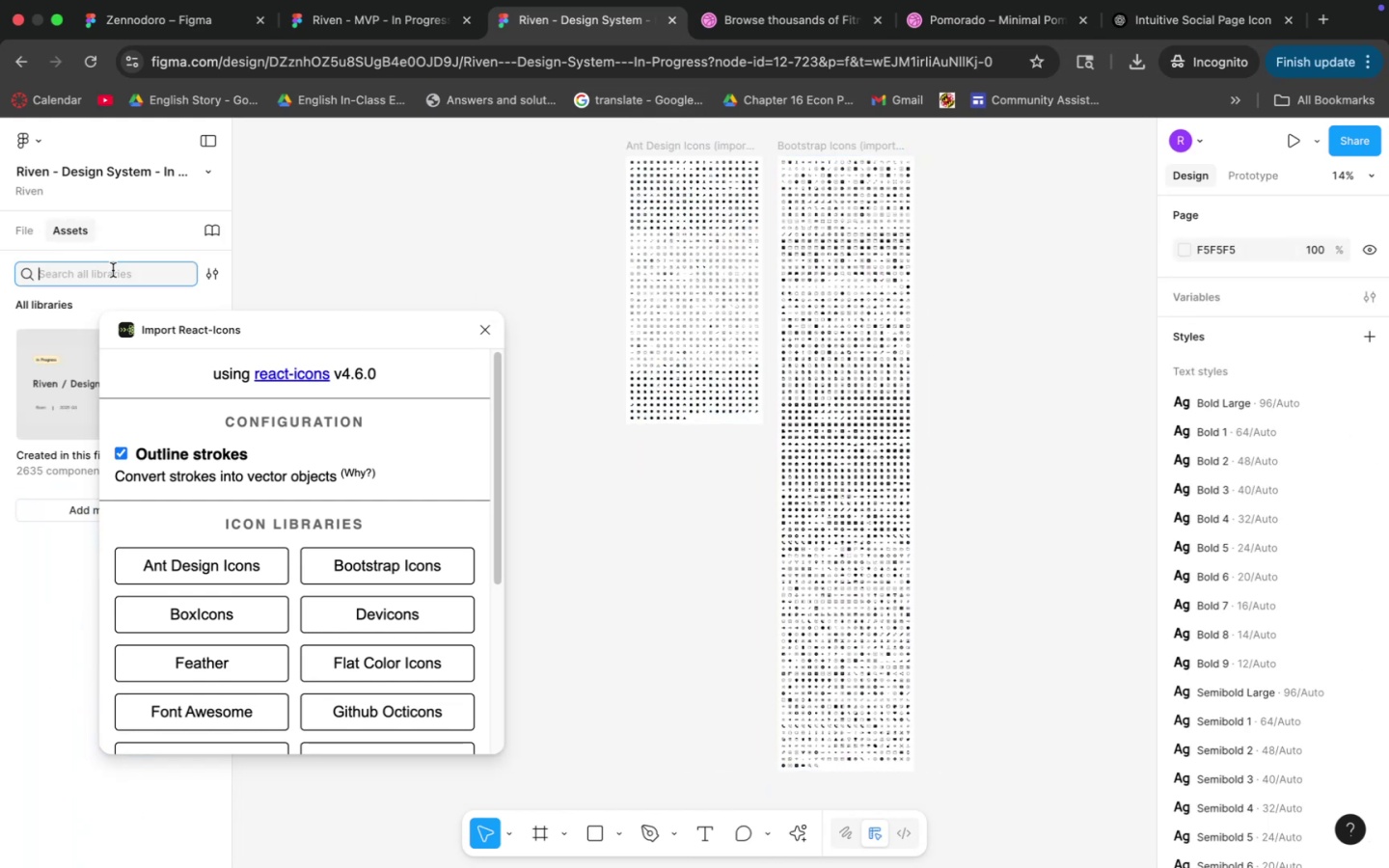 
type(feed)
 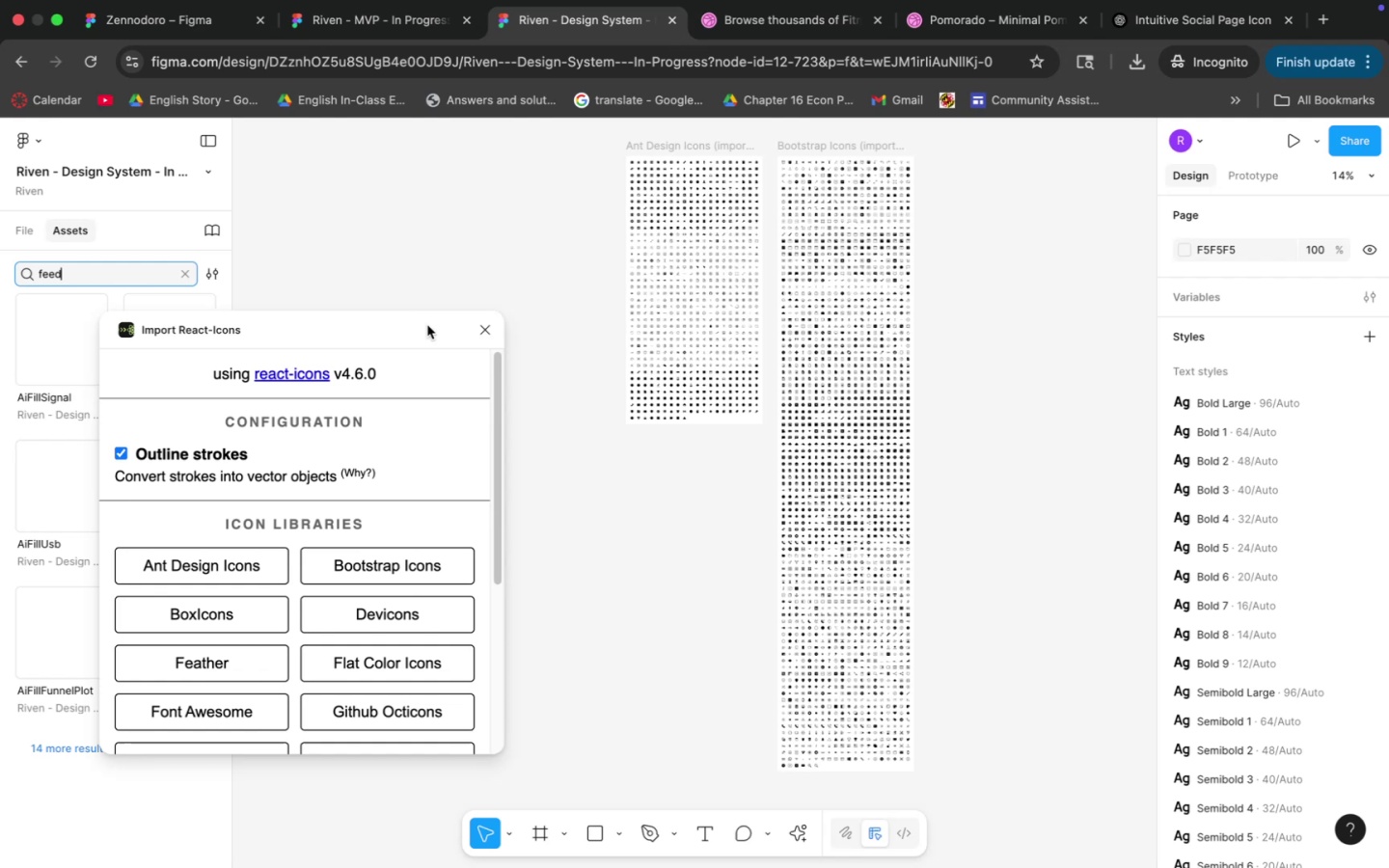 
left_click([476, 325])
 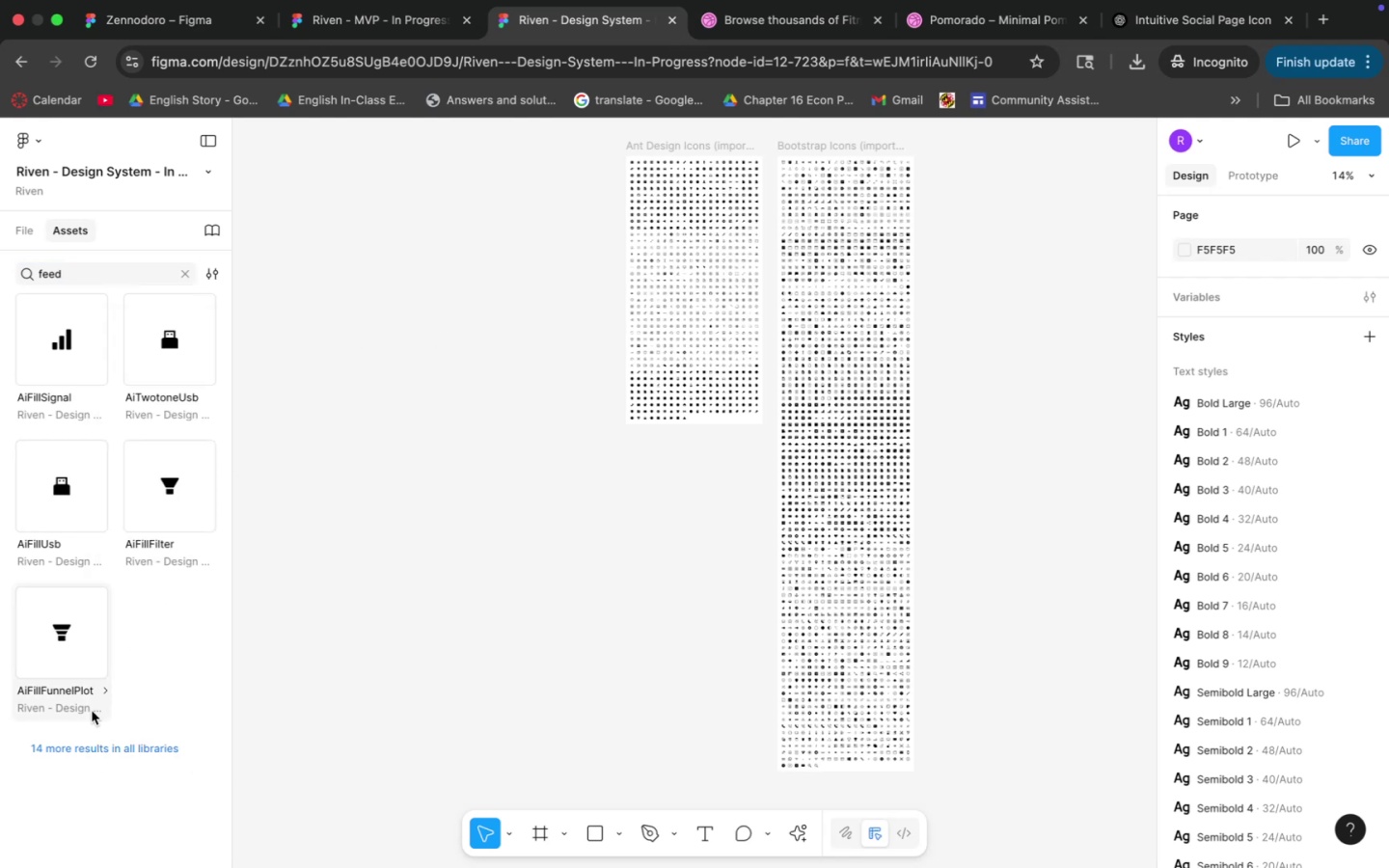 
left_click([72, 751])
 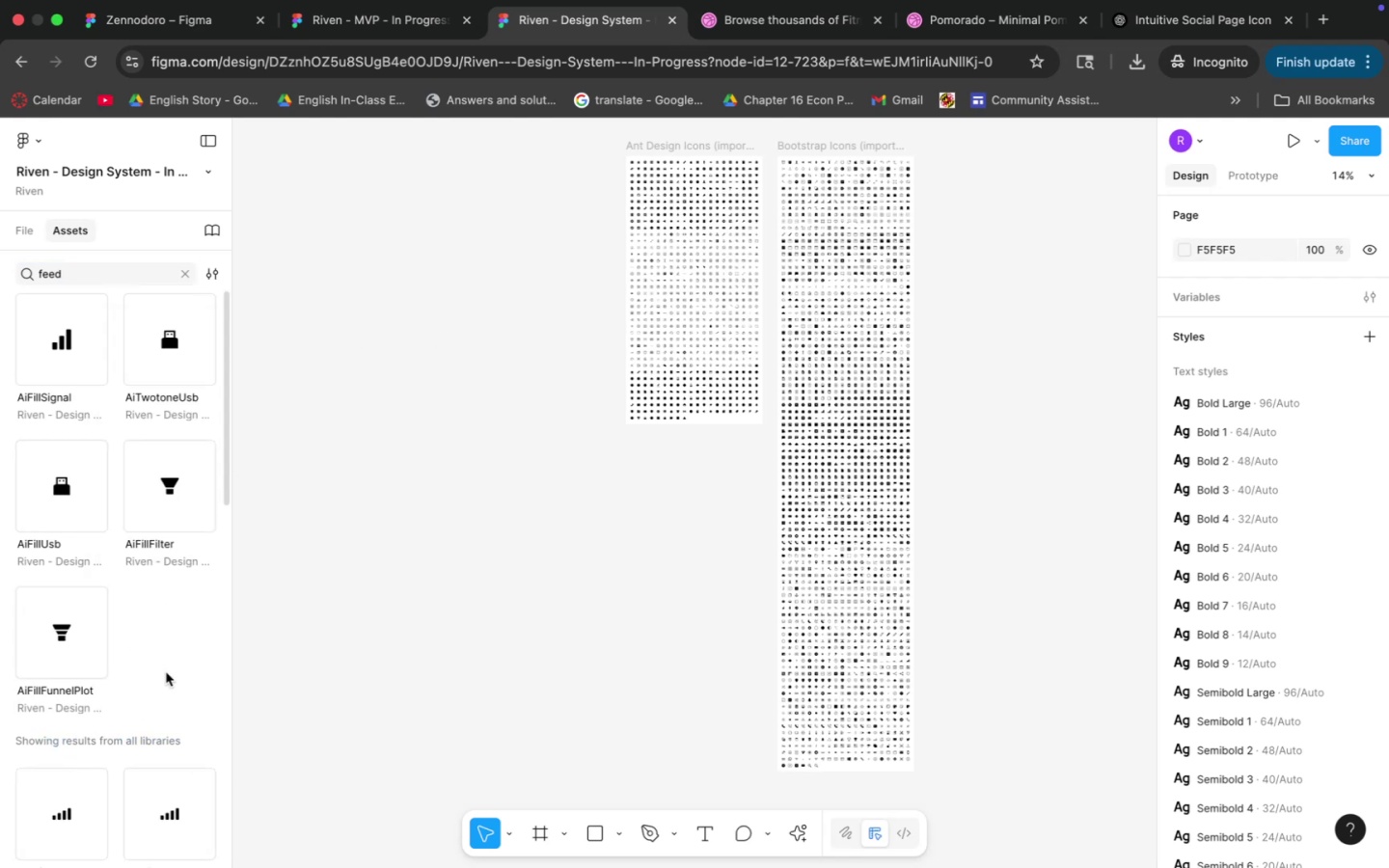 
scroll: coordinate [178, 637], scroll_direction: down, amount: 7.0
 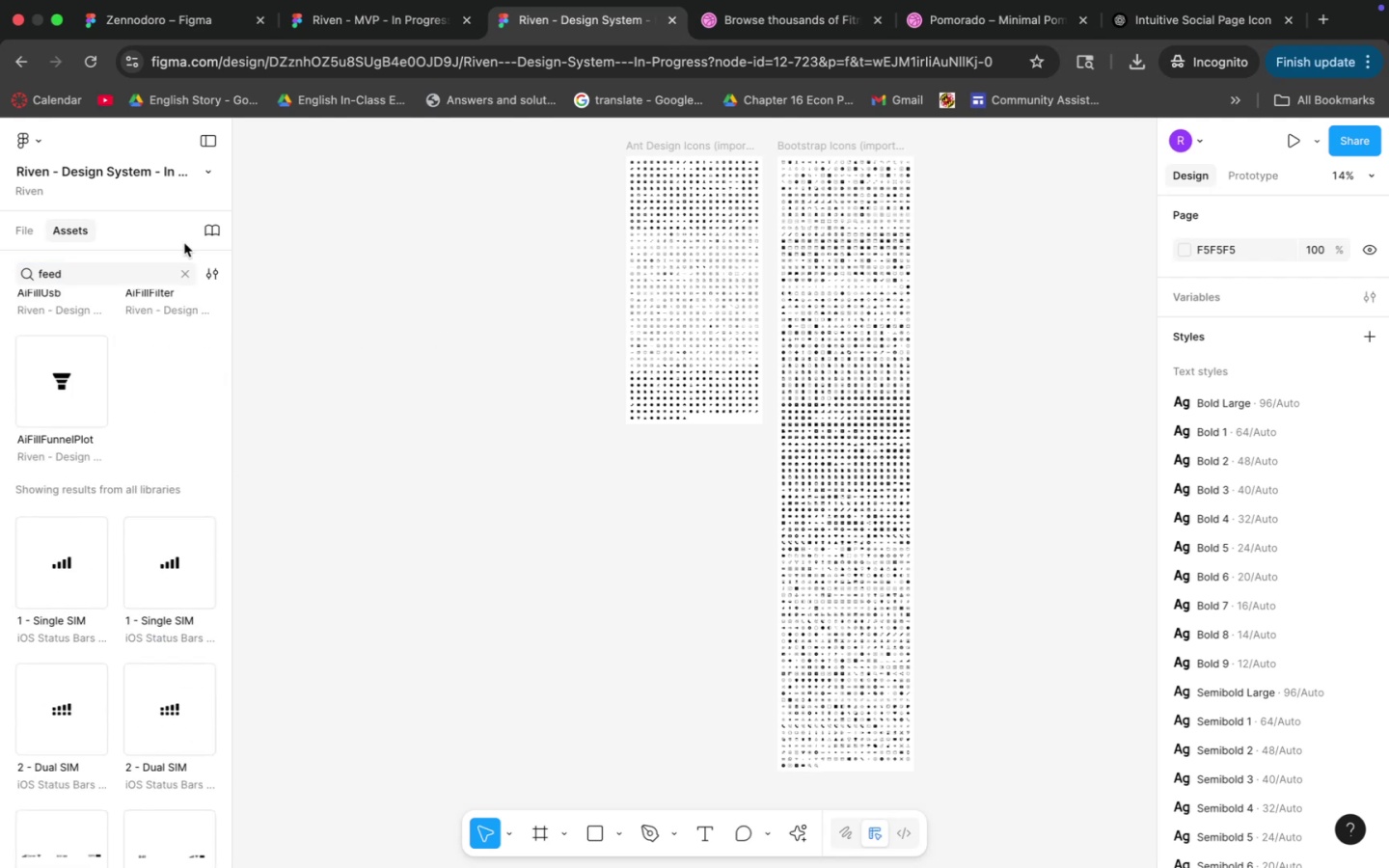 
left_click([182, 272])
 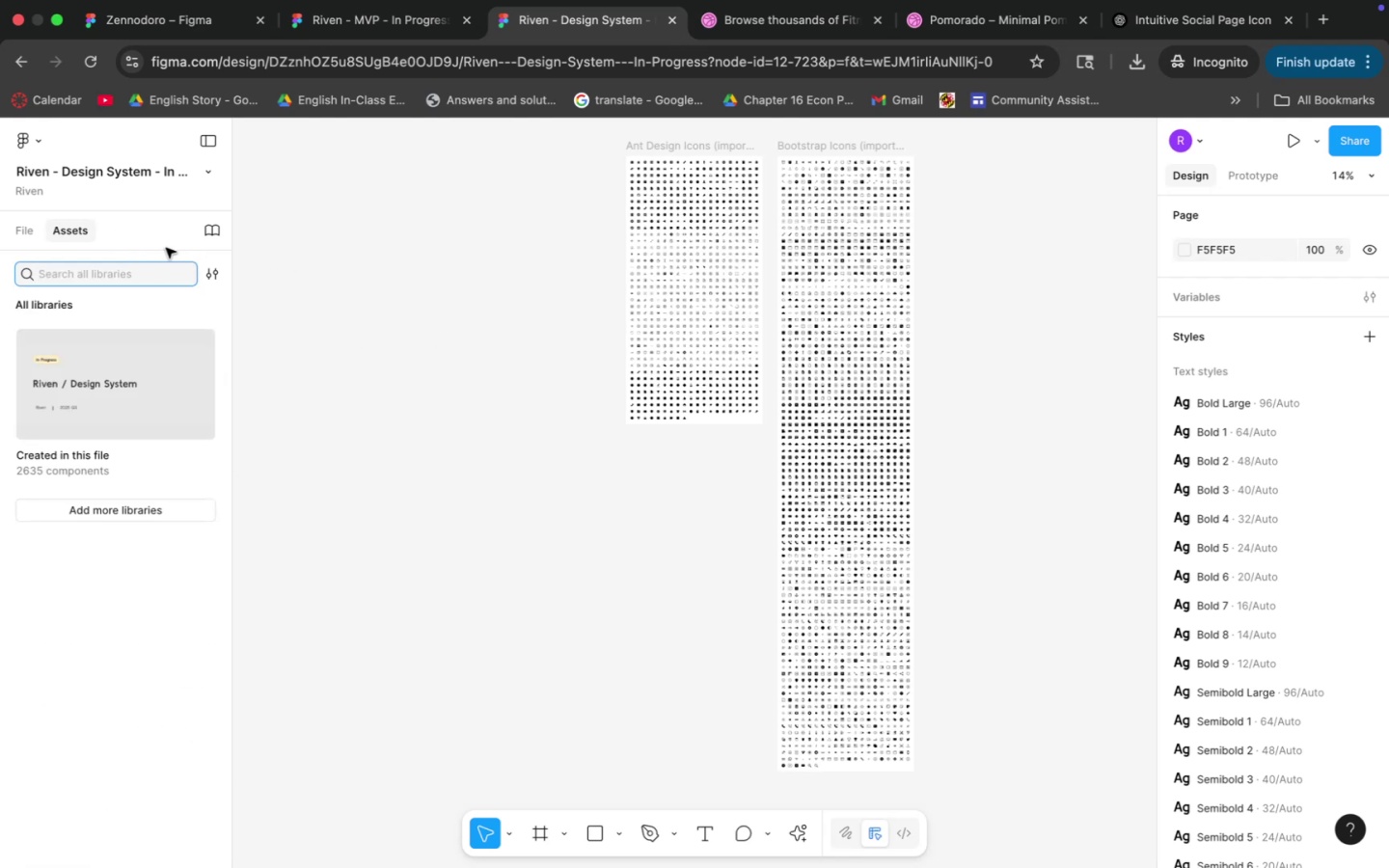 
left_click([22, 239])
 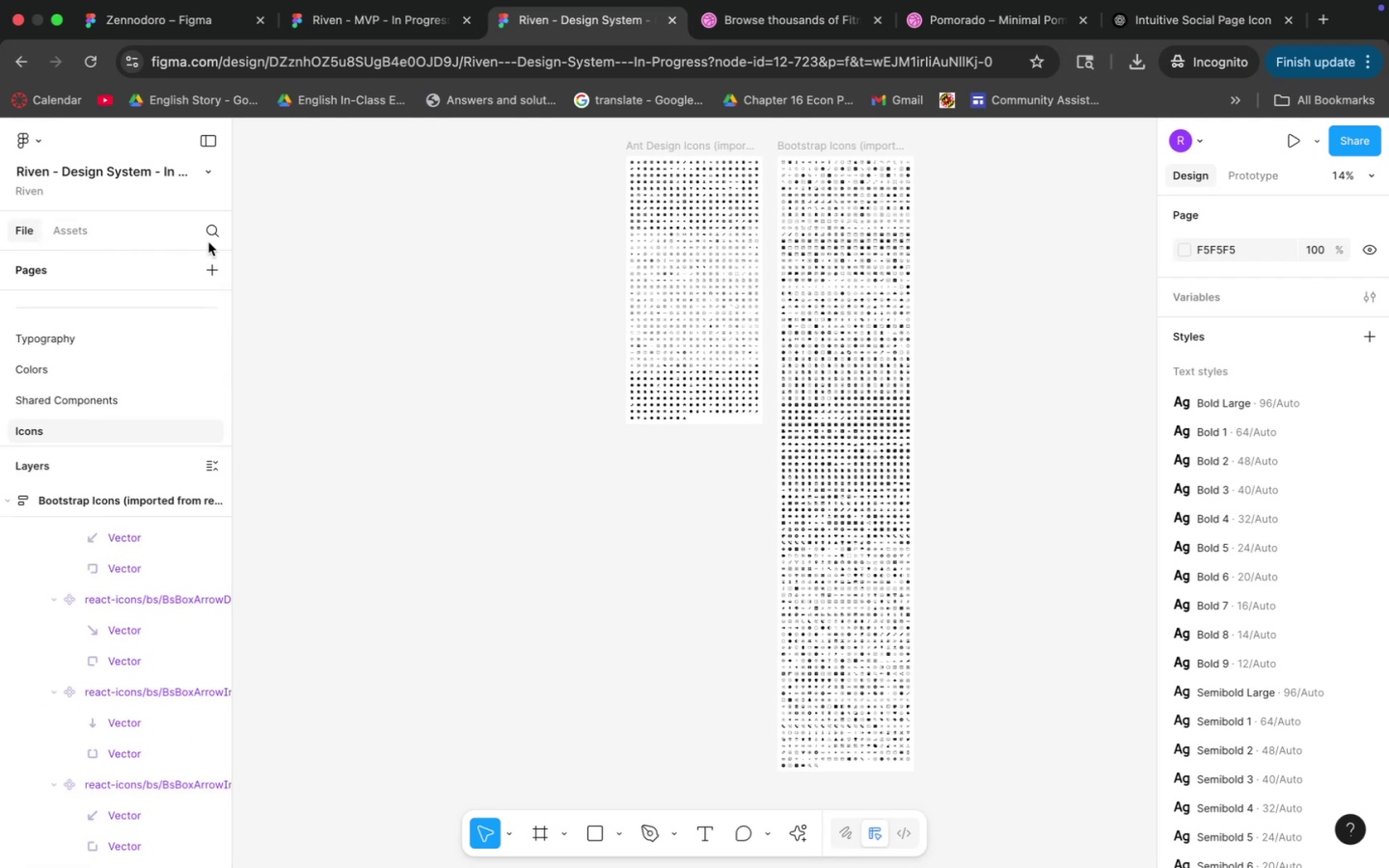 
double_click([221, 234])
 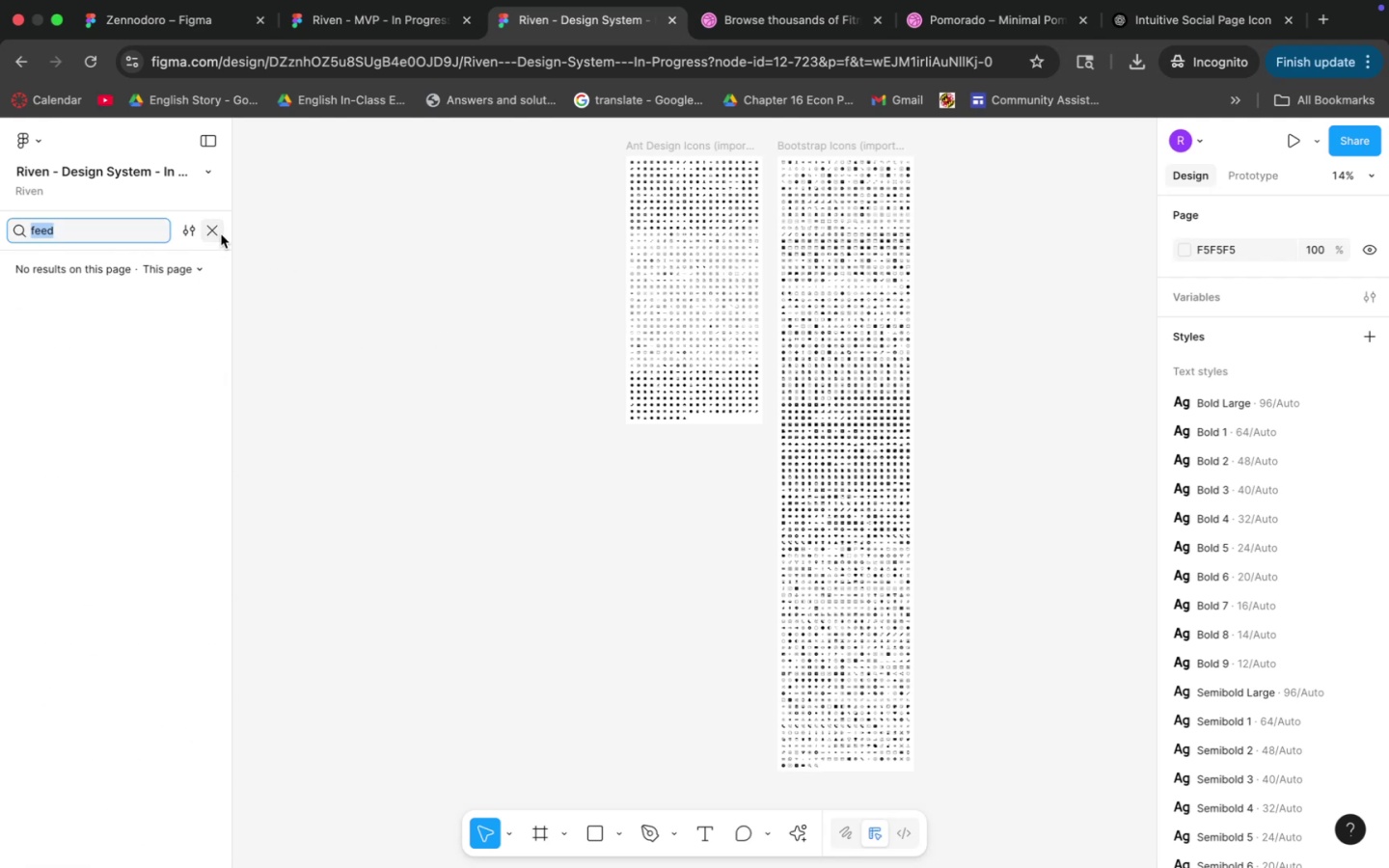 
type(feed)
 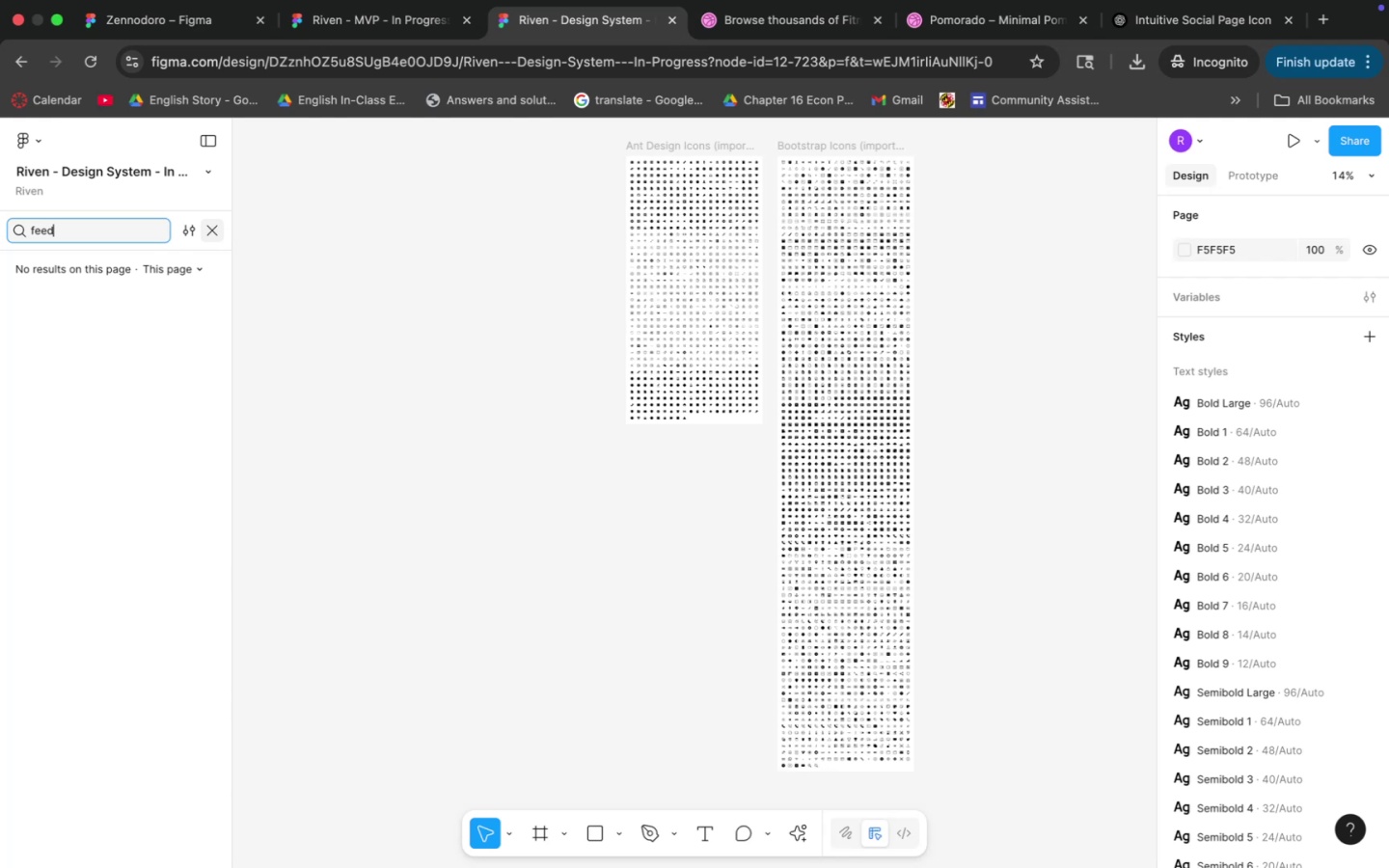 
double_click([122, 237])
 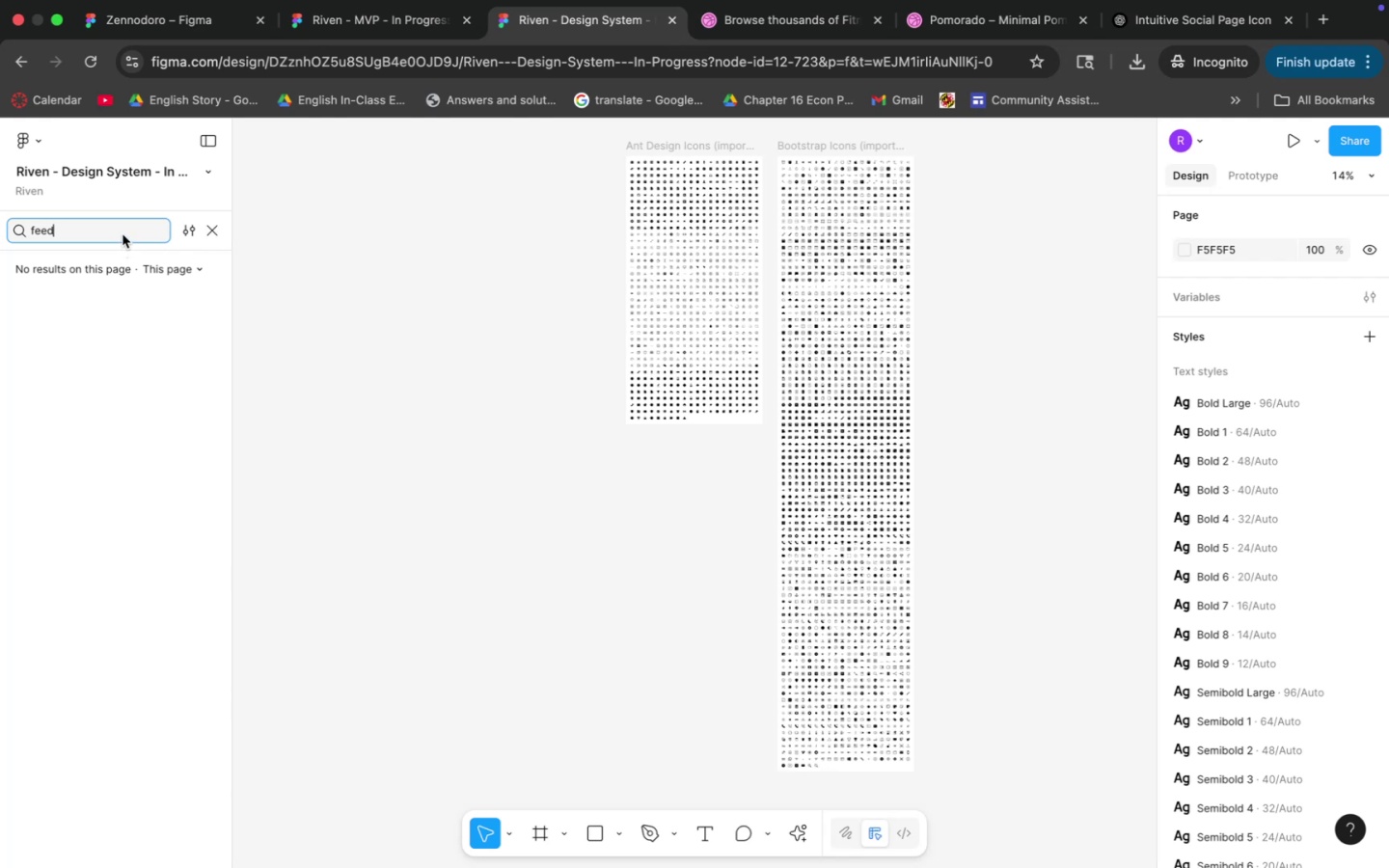 
triple_click([123, 233])
 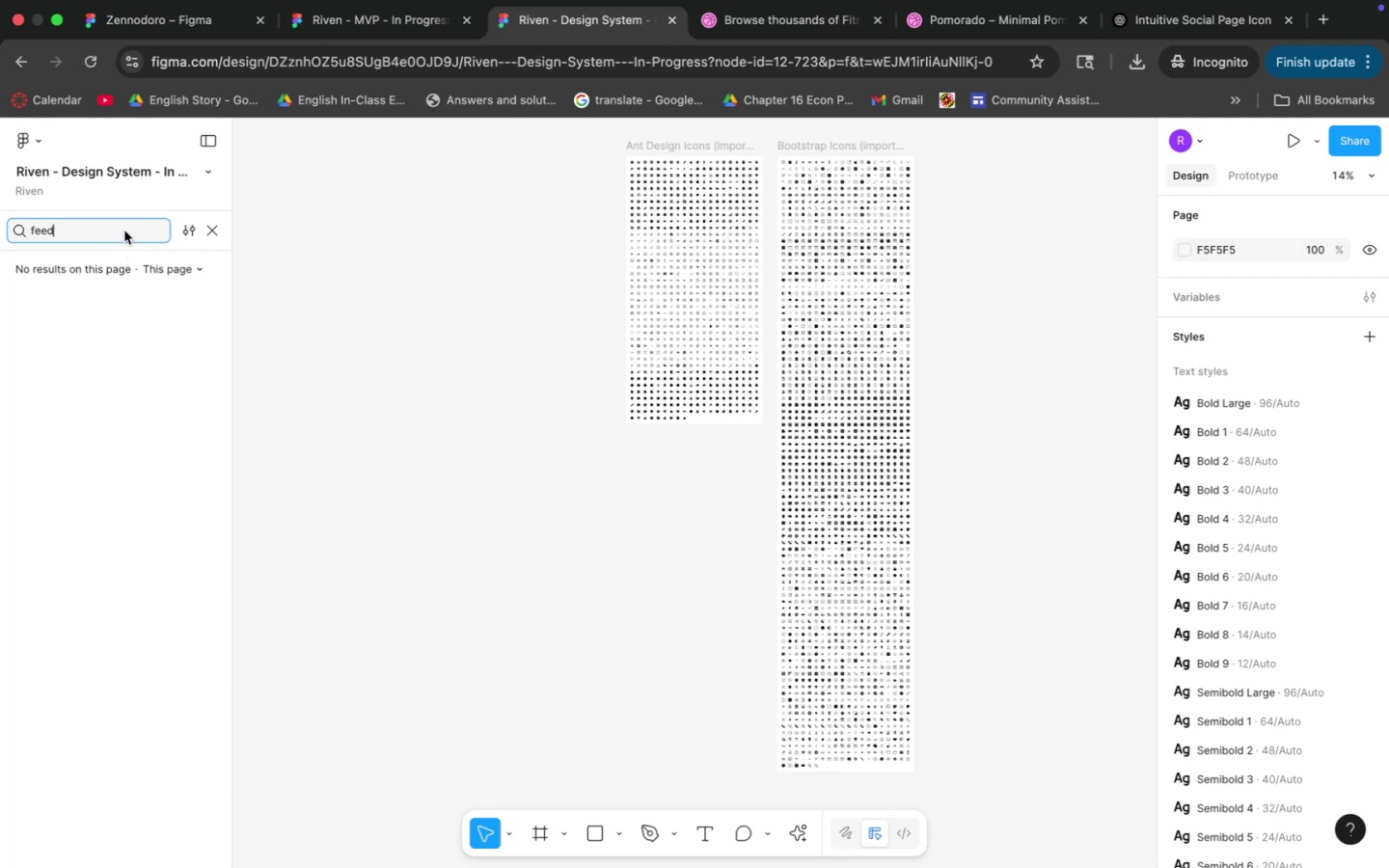 
triple_click([124, 231])
 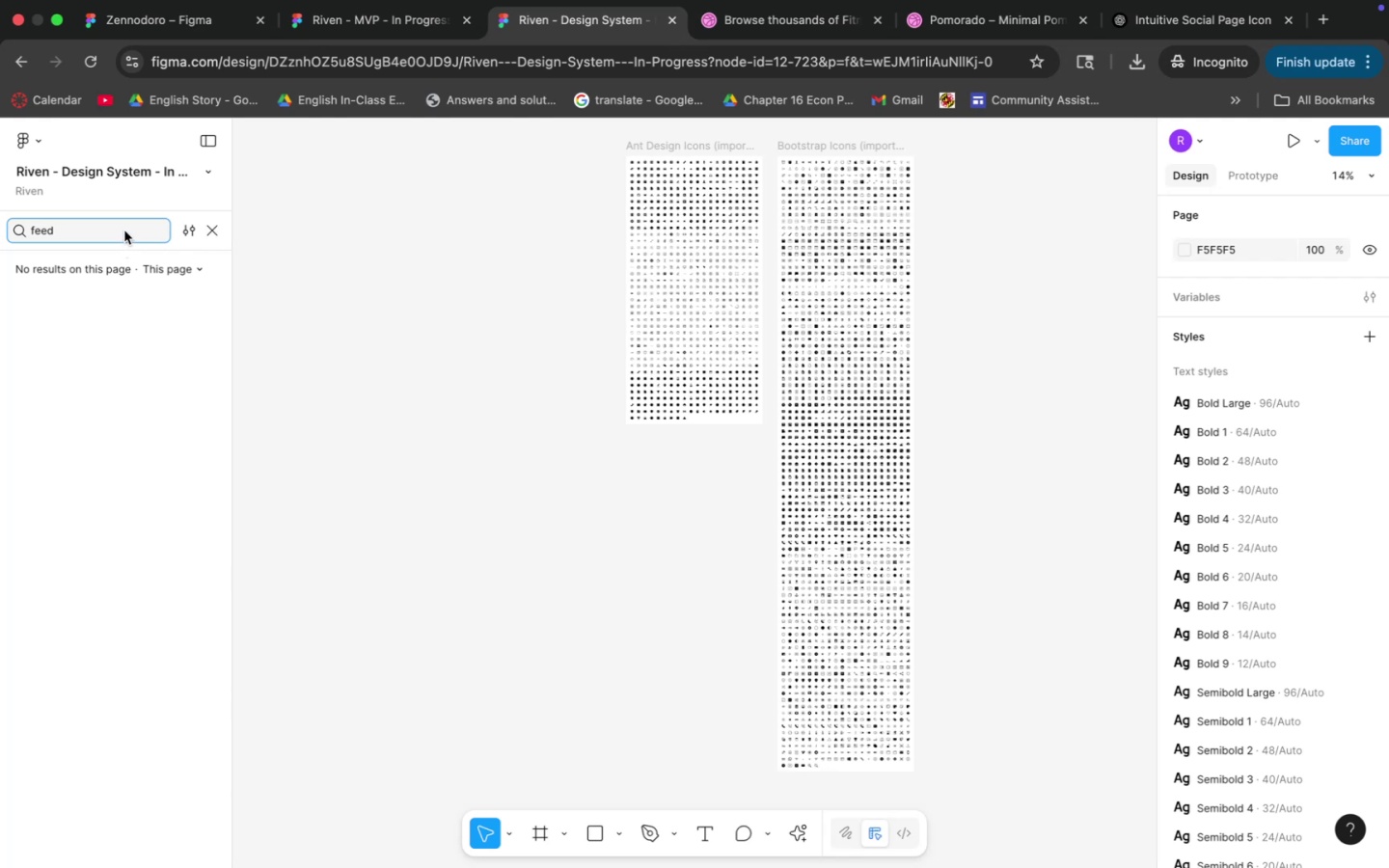 
triple_click([124, 231])
 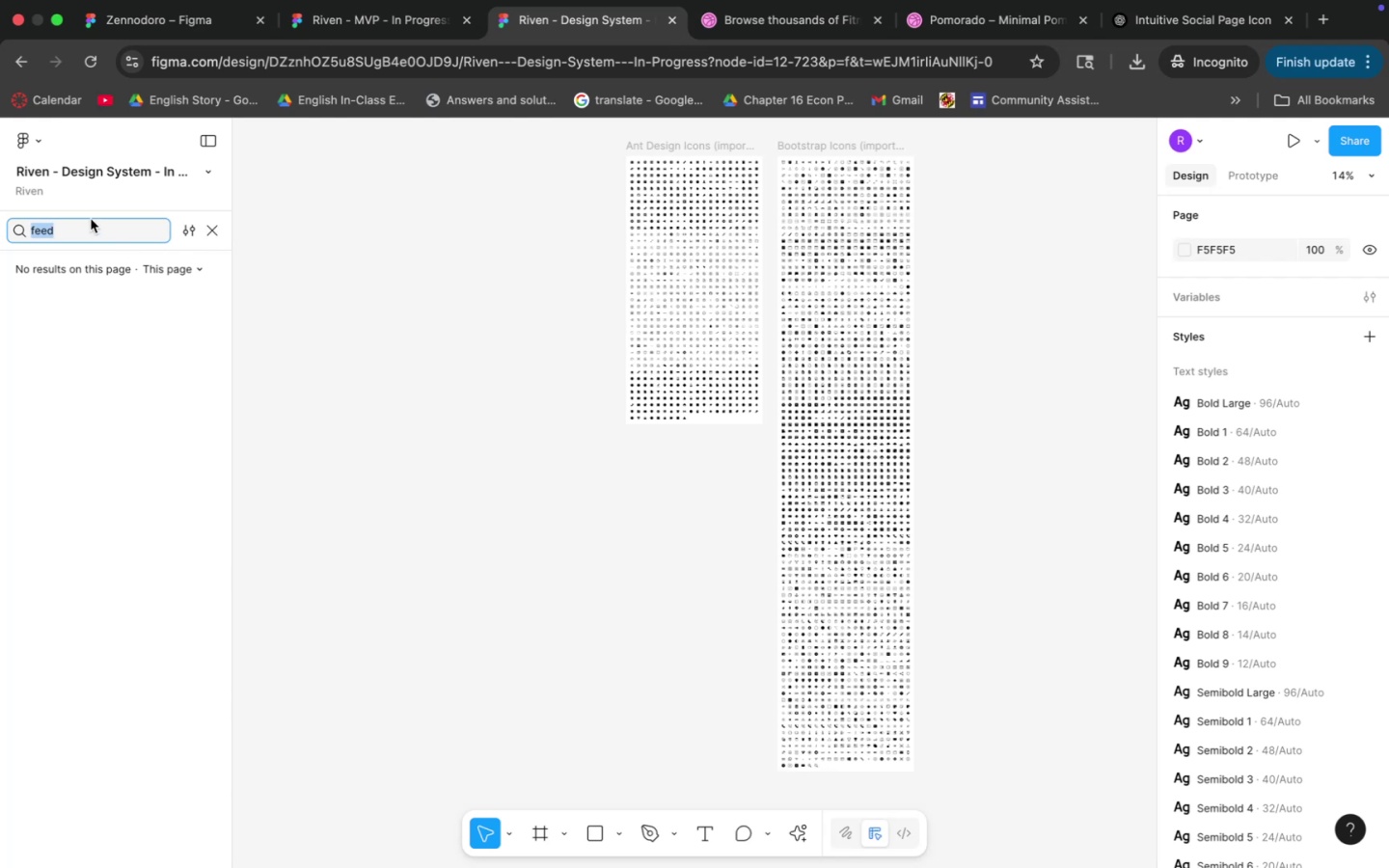 
type(social)
 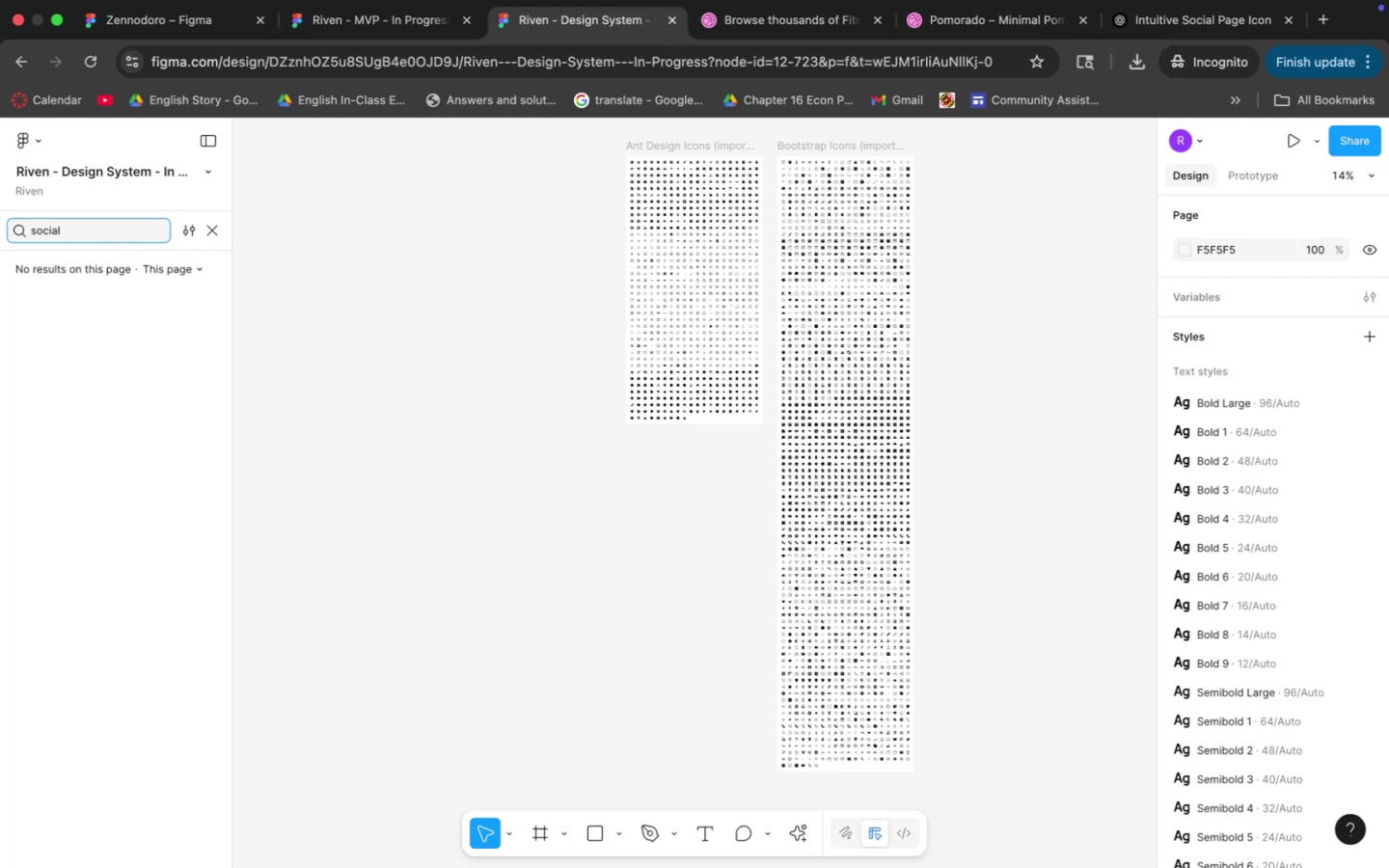 
double_click([91, 219])
 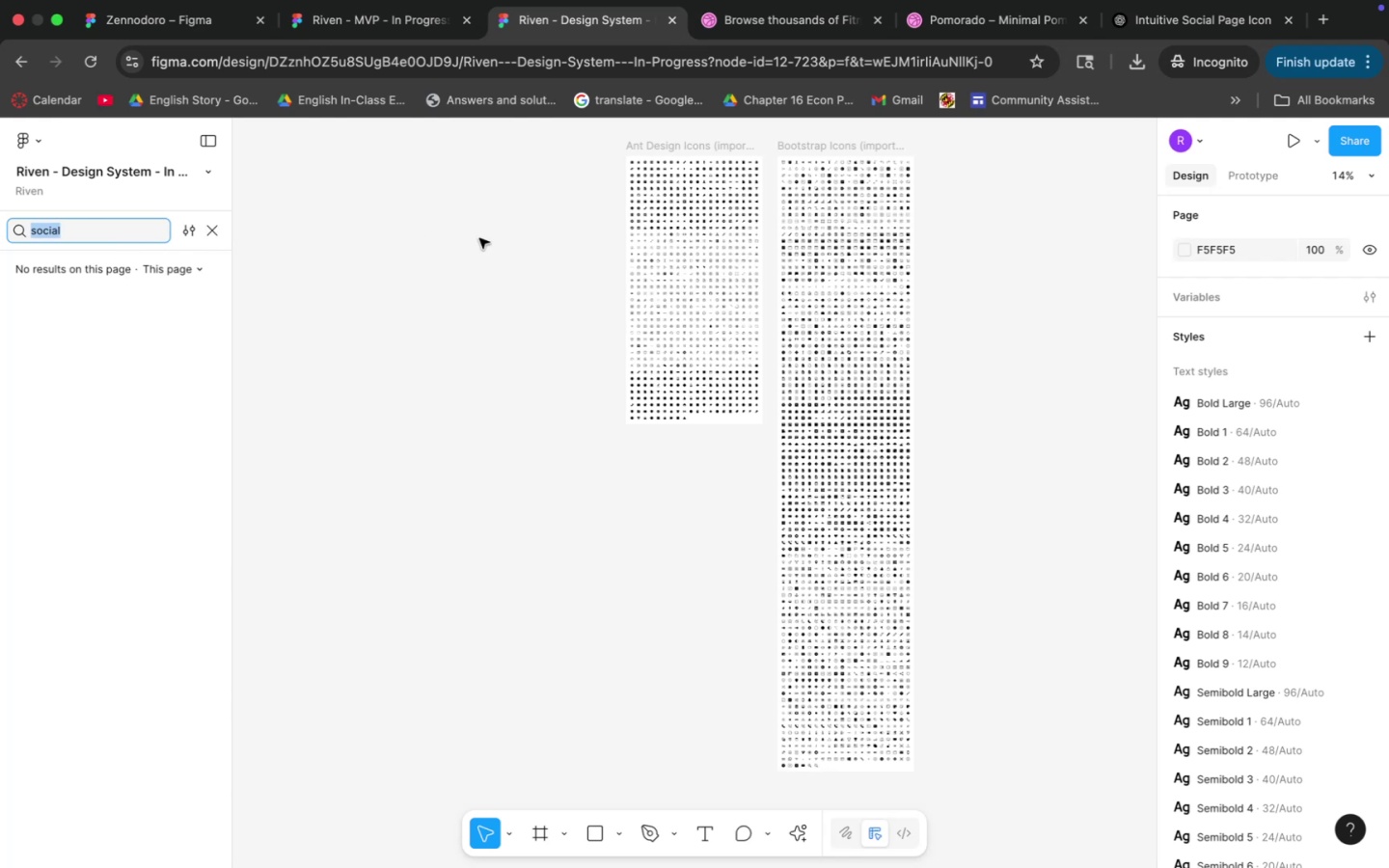 
key(Backspace)
 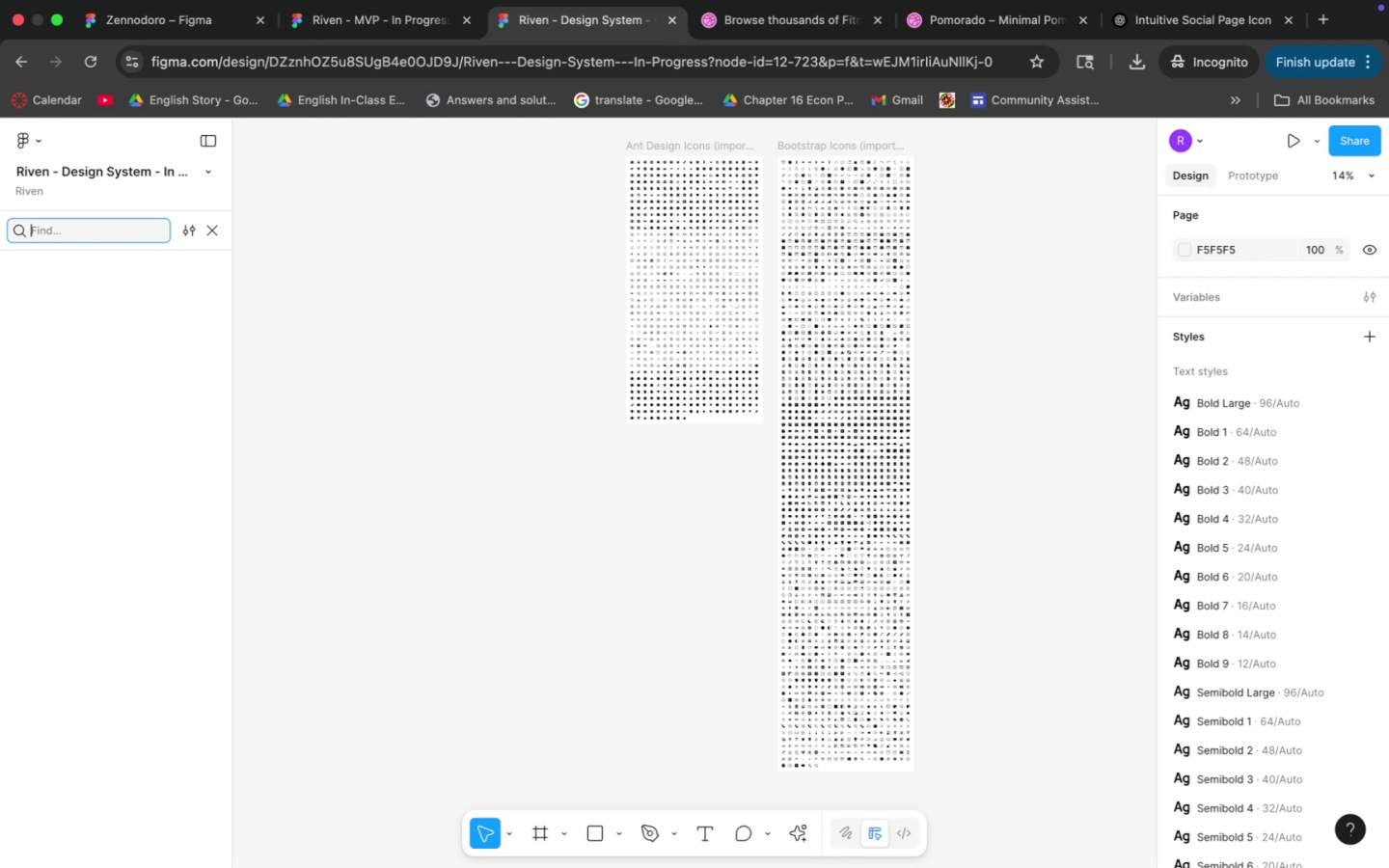 
wait(6.75)
 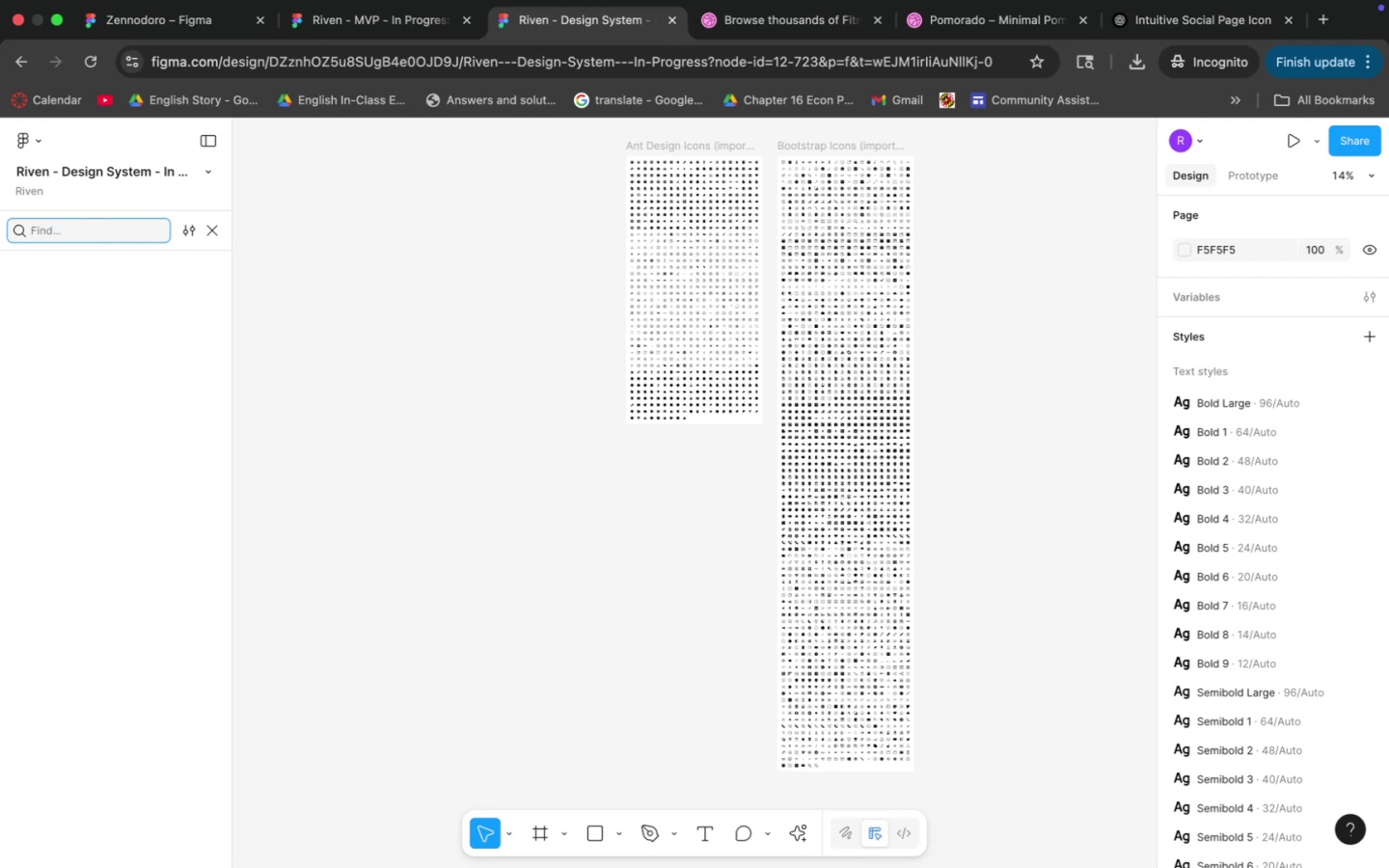 
left_click([928, 406])
 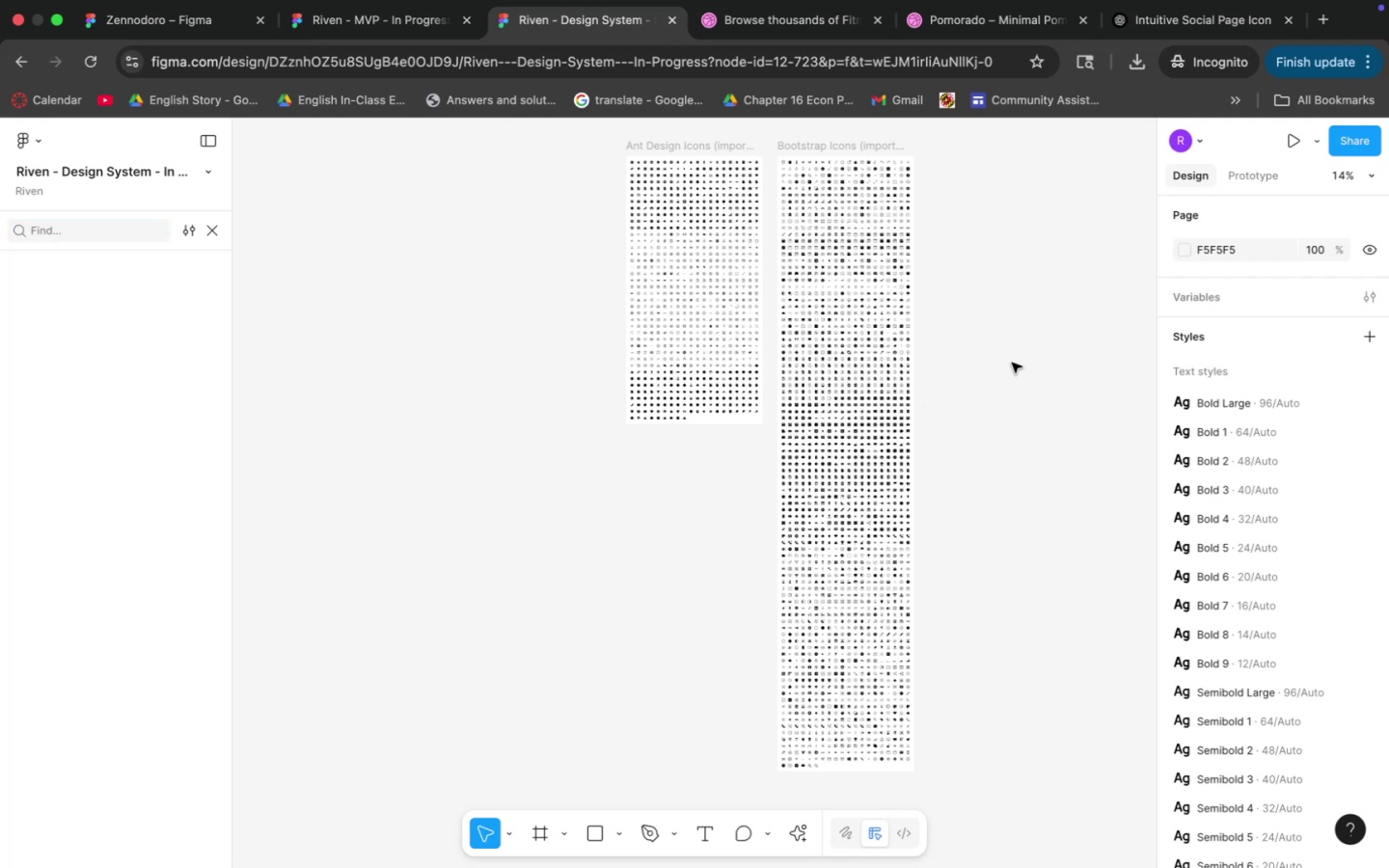 
hold_key(key=CommandLeft, duration=1.27)
scroll: coordinate [968, 372], scroll_direction: up, amount: 26.0
 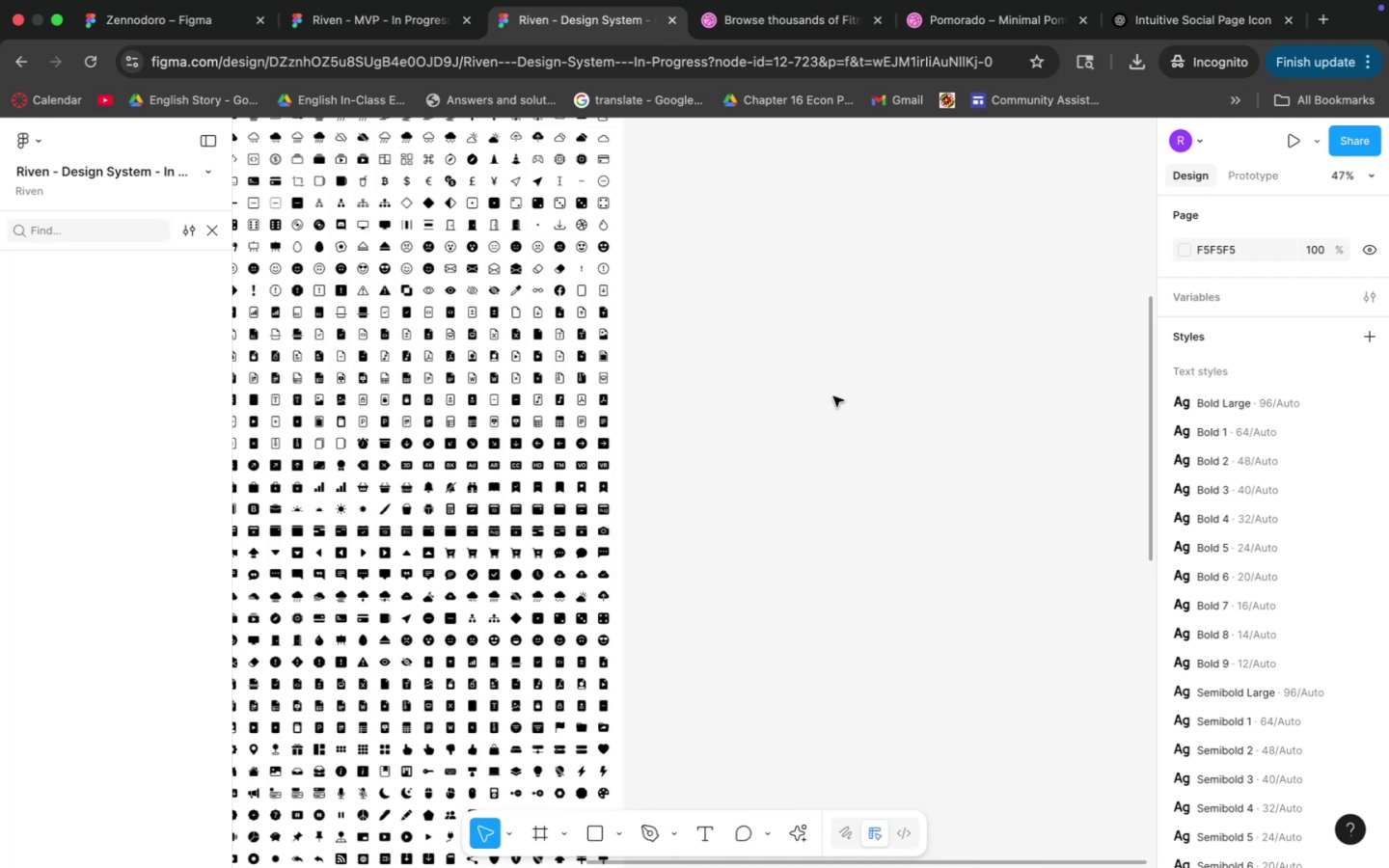 
hold_key(key=Space, duration=0.37)
 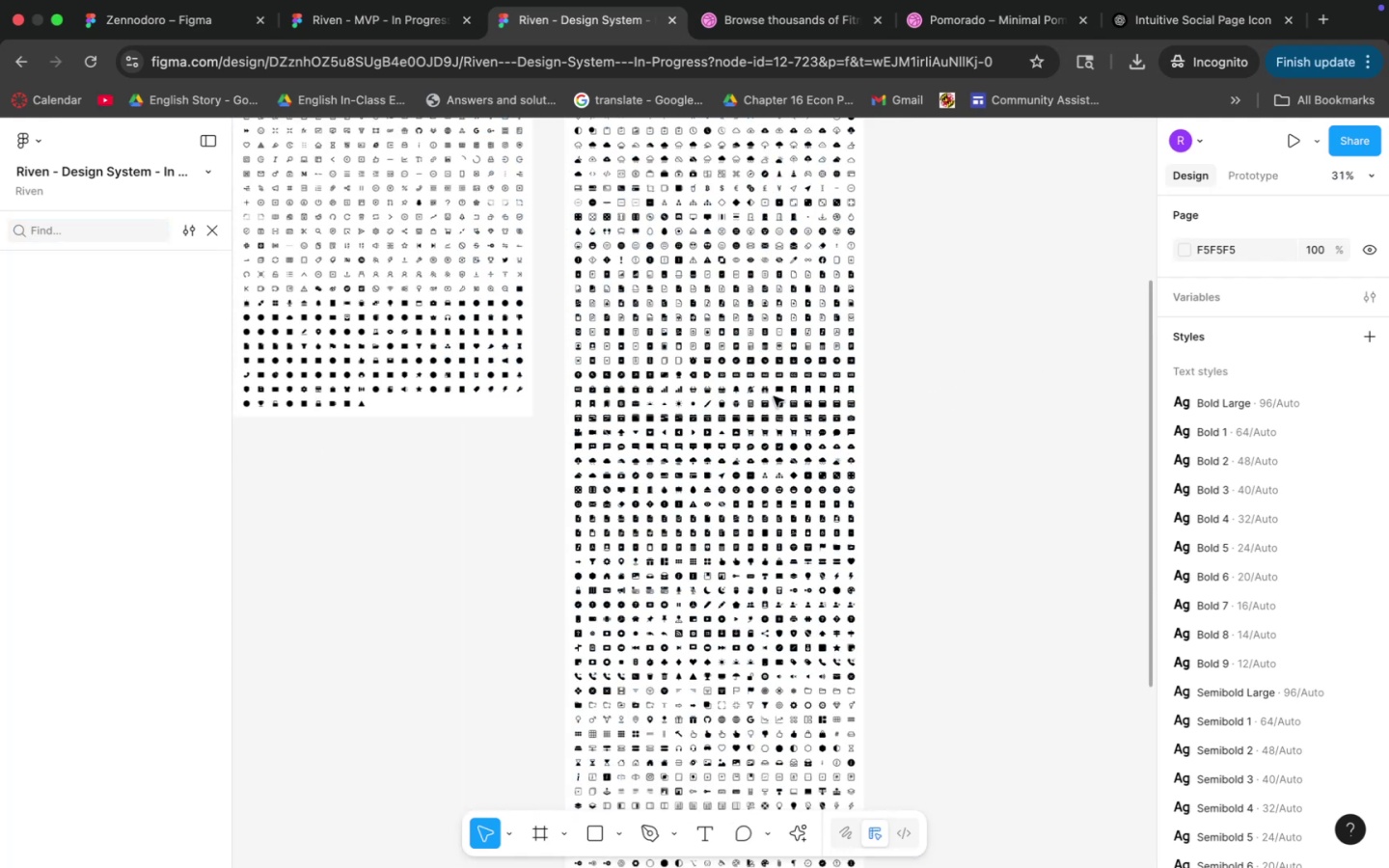 
left_click_drag(start_coordinate=[621, 446], to_coordinate=[910, 344])
 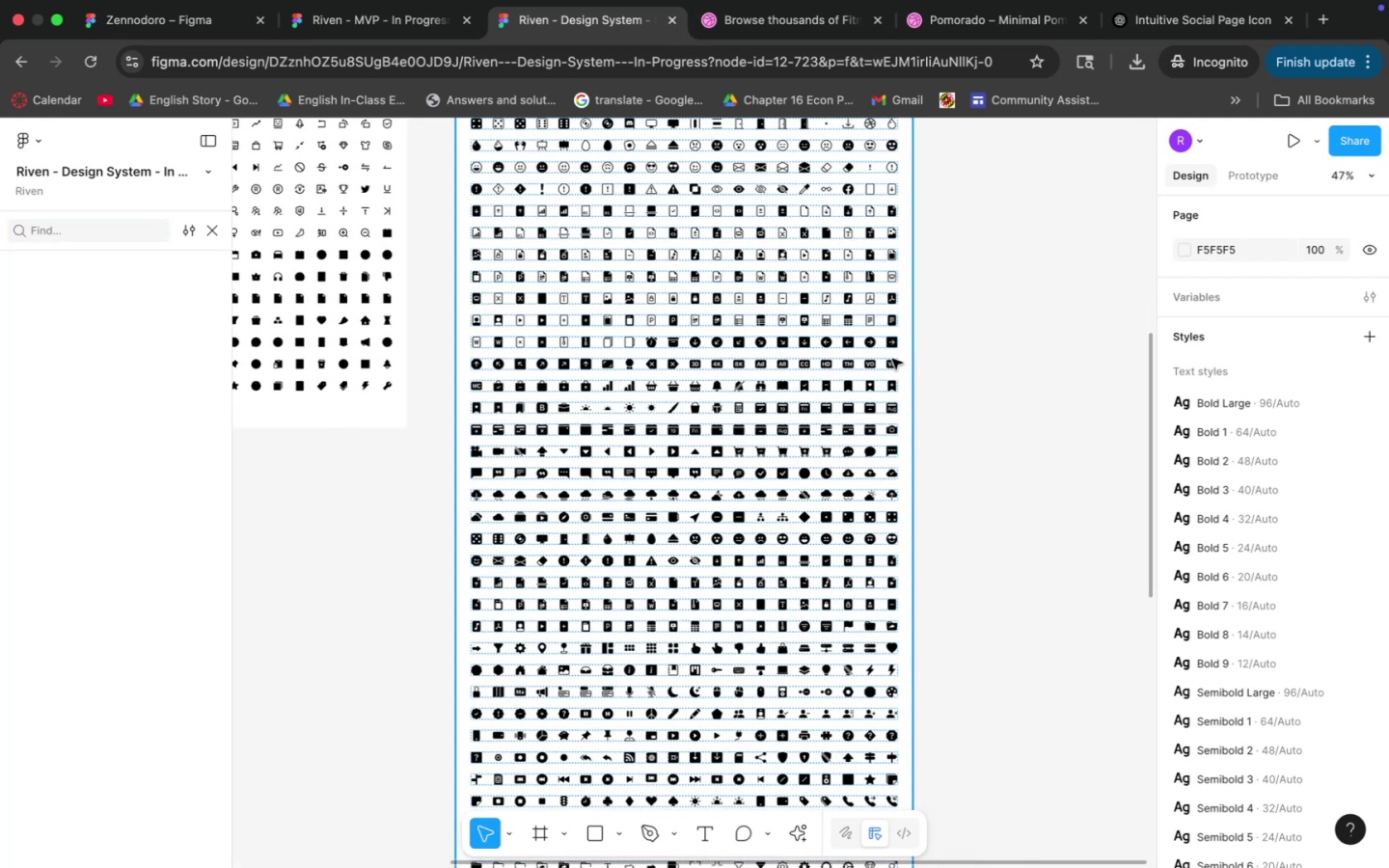 
hold_key(key=CommandLeft, duration=0.85)
scroll: coordinate [774, 396], scroll_direction: up, amount: 14.0
 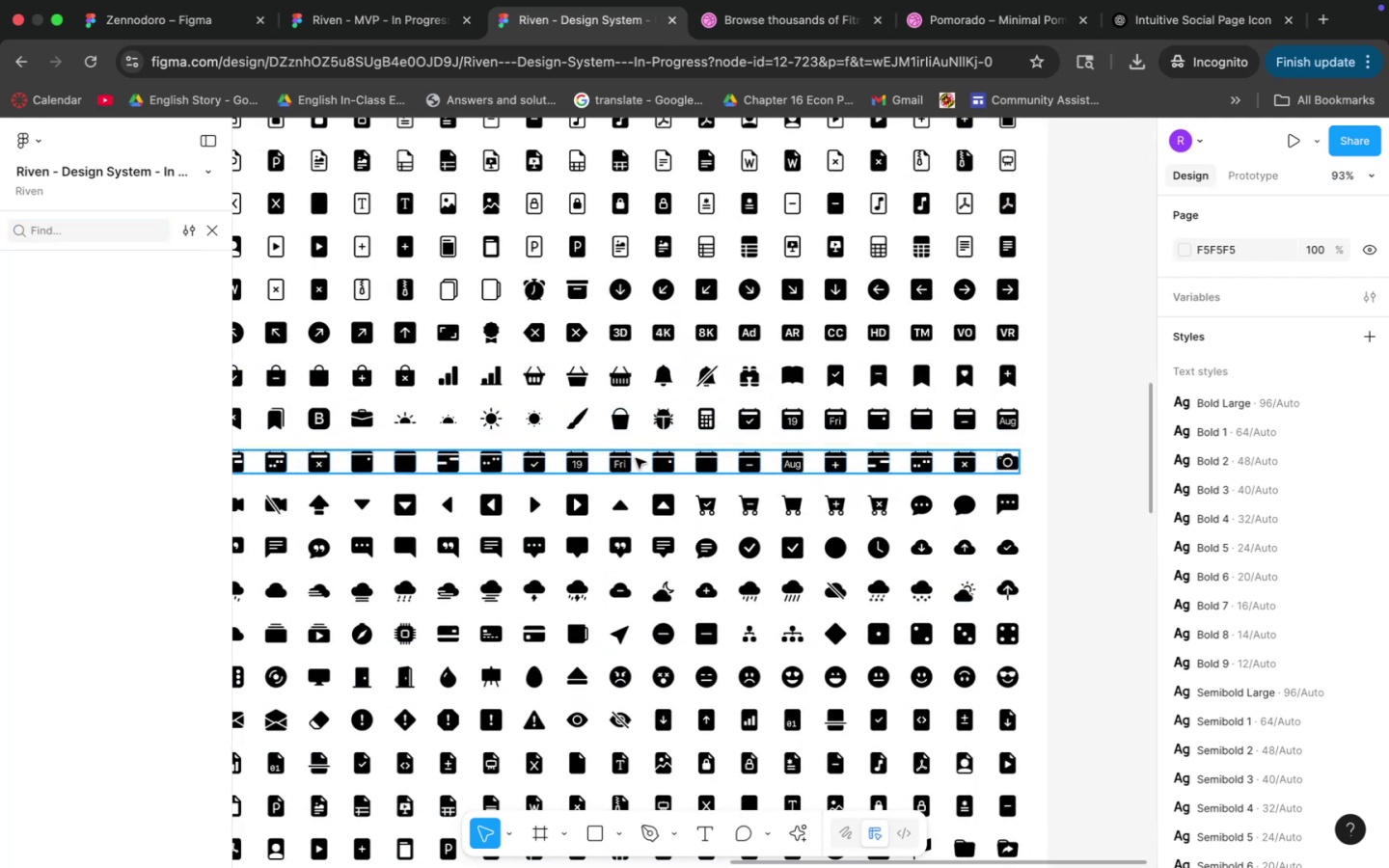 
hold_key(key=Space, duration=1.19)
 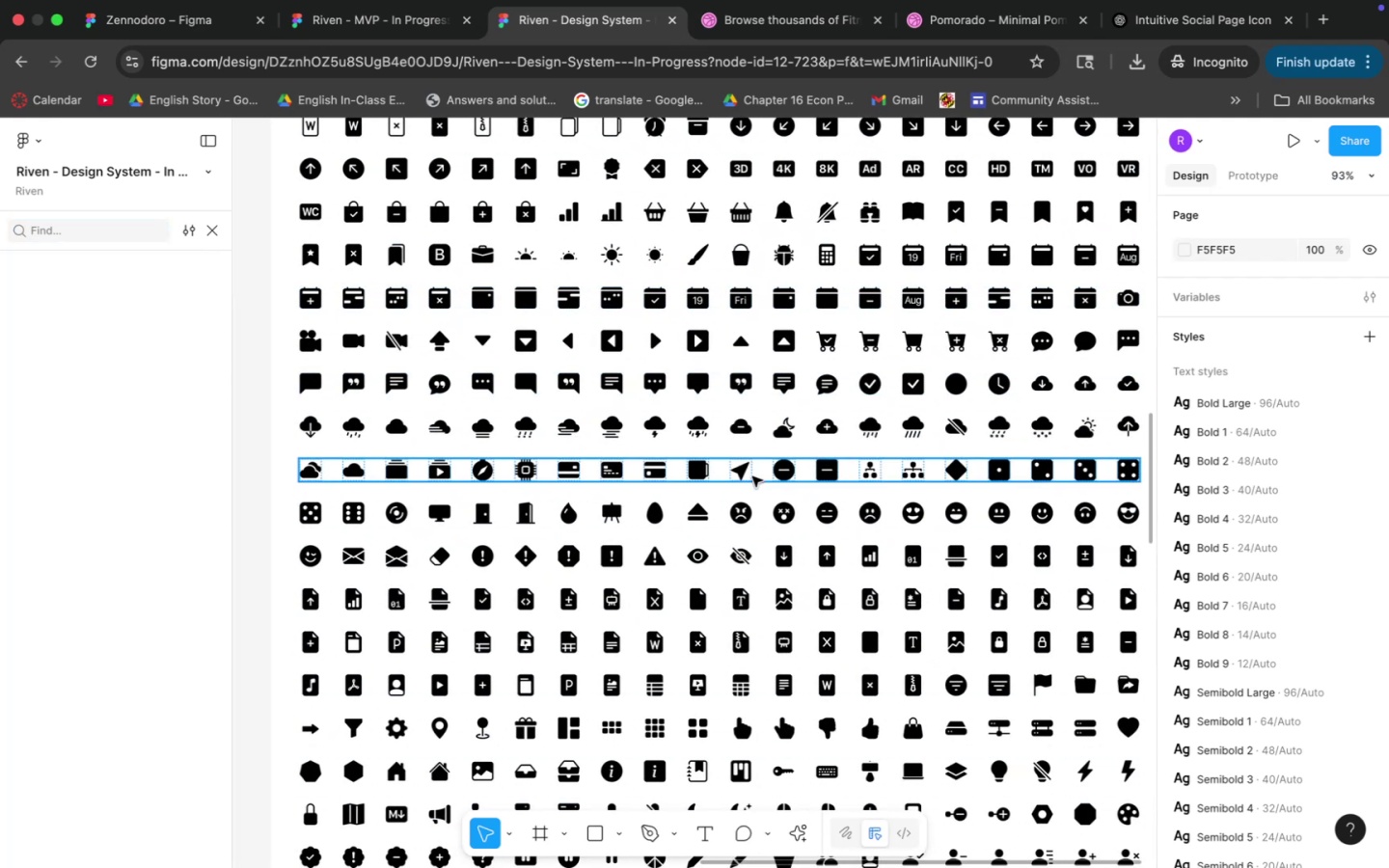 
left_click_drag(start_coordinate=[666, 472], to_coordinate=[786, 308])
 